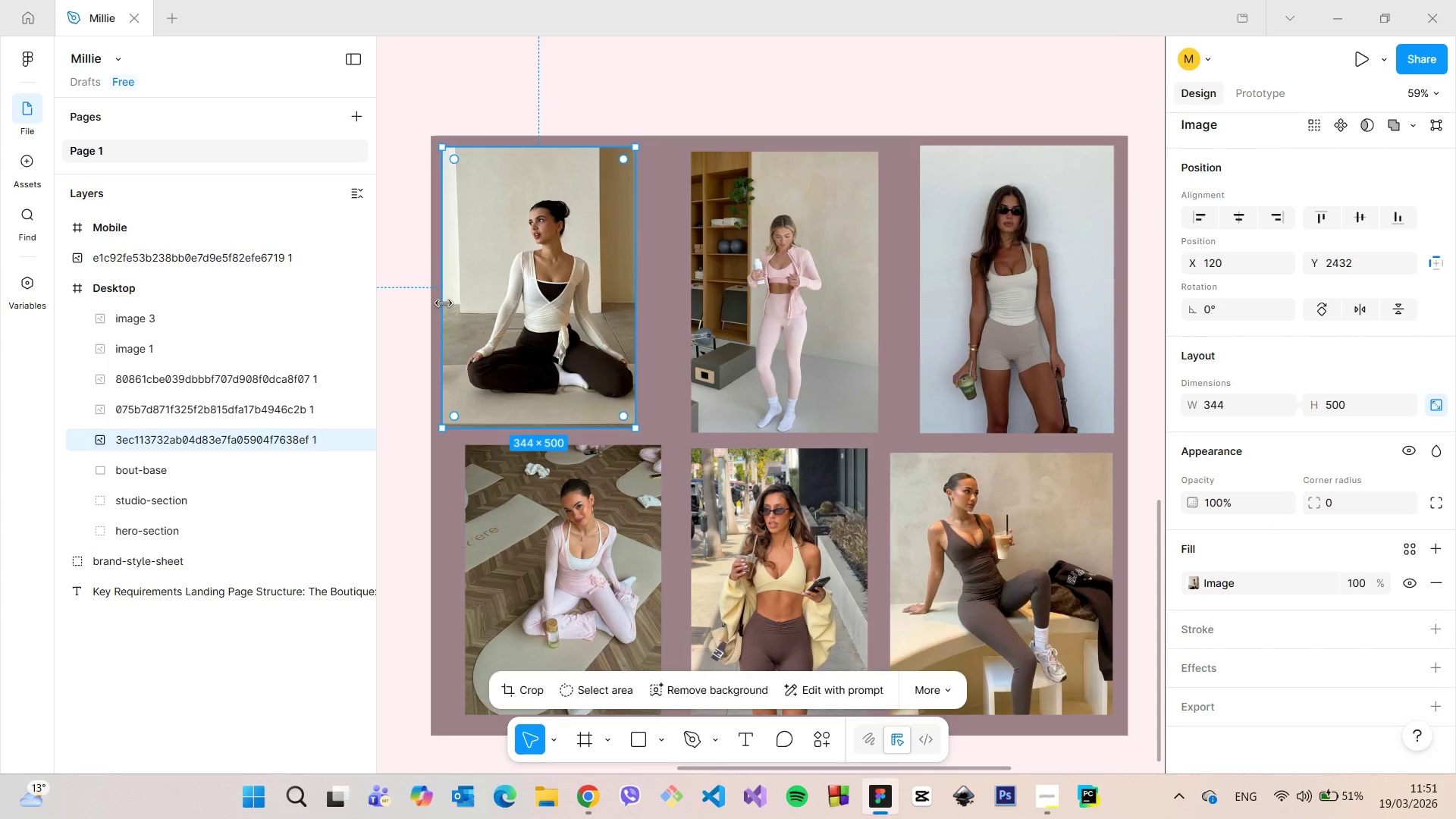 
scroll: coordinate [433, 297], scroll_direction: up, amount: 5.0
 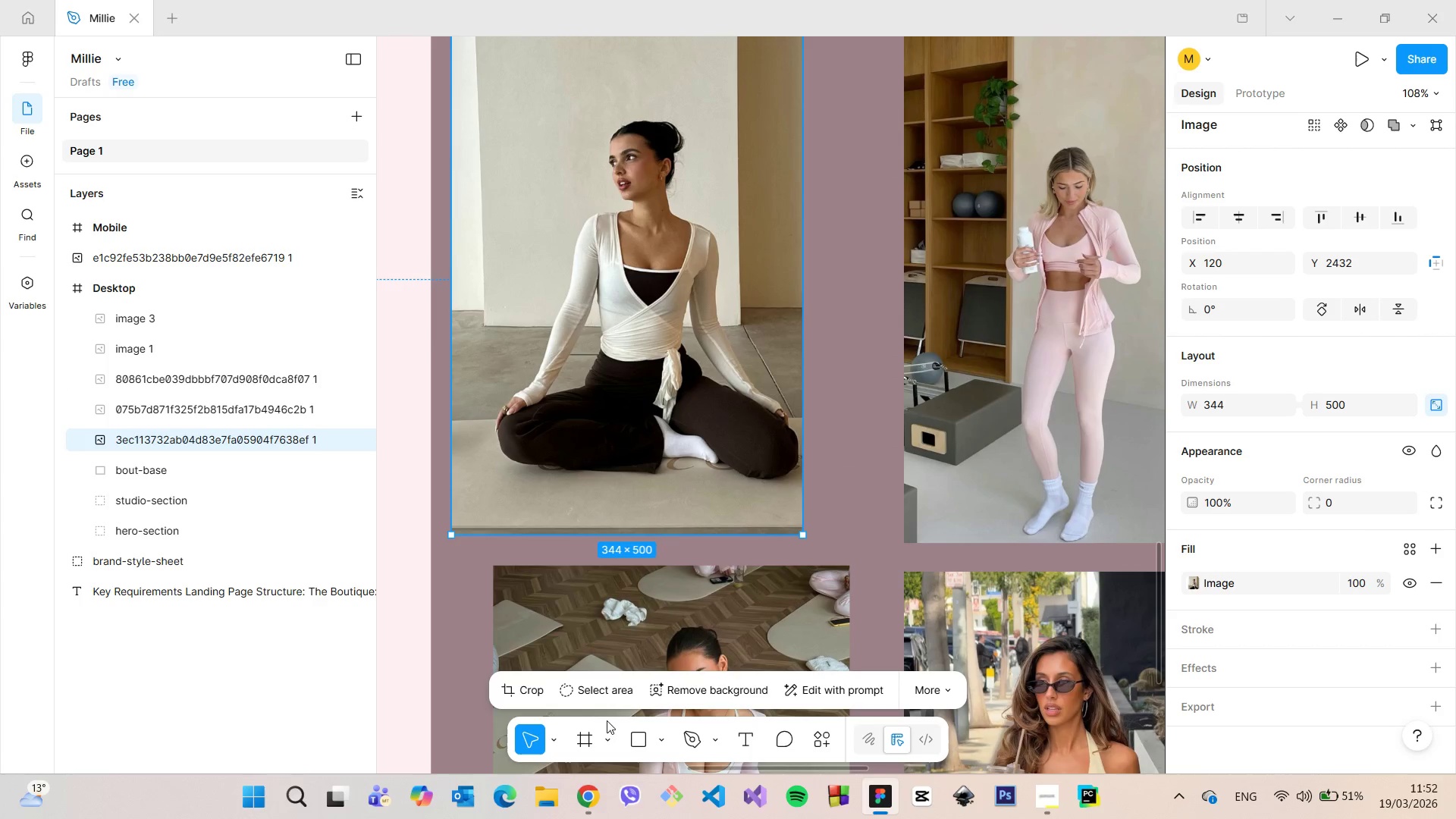 
left_click([522, 689])
 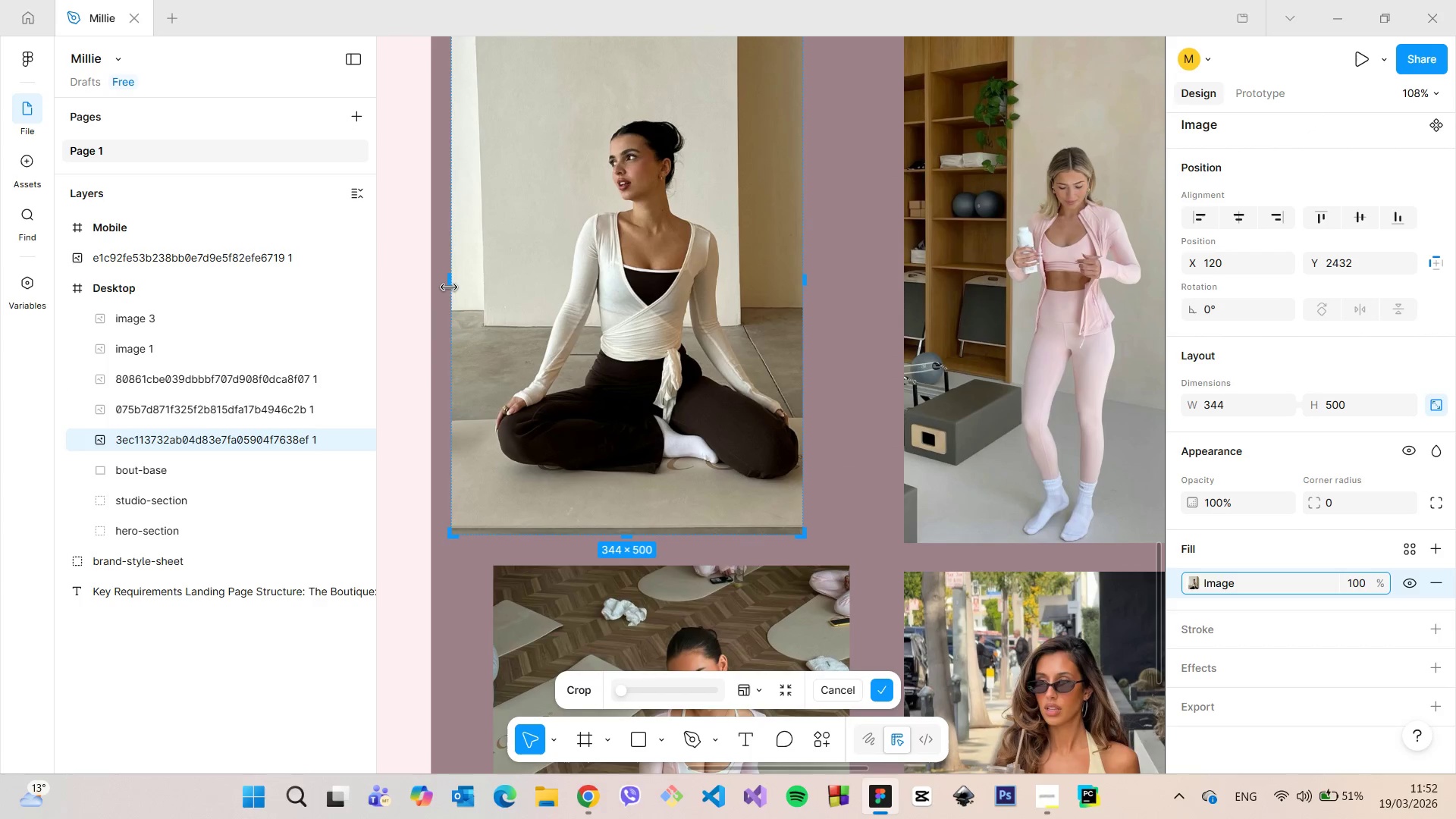 
left_click_drag(start_coordinate=[449, 284], to_coordinate=[463, 284])
 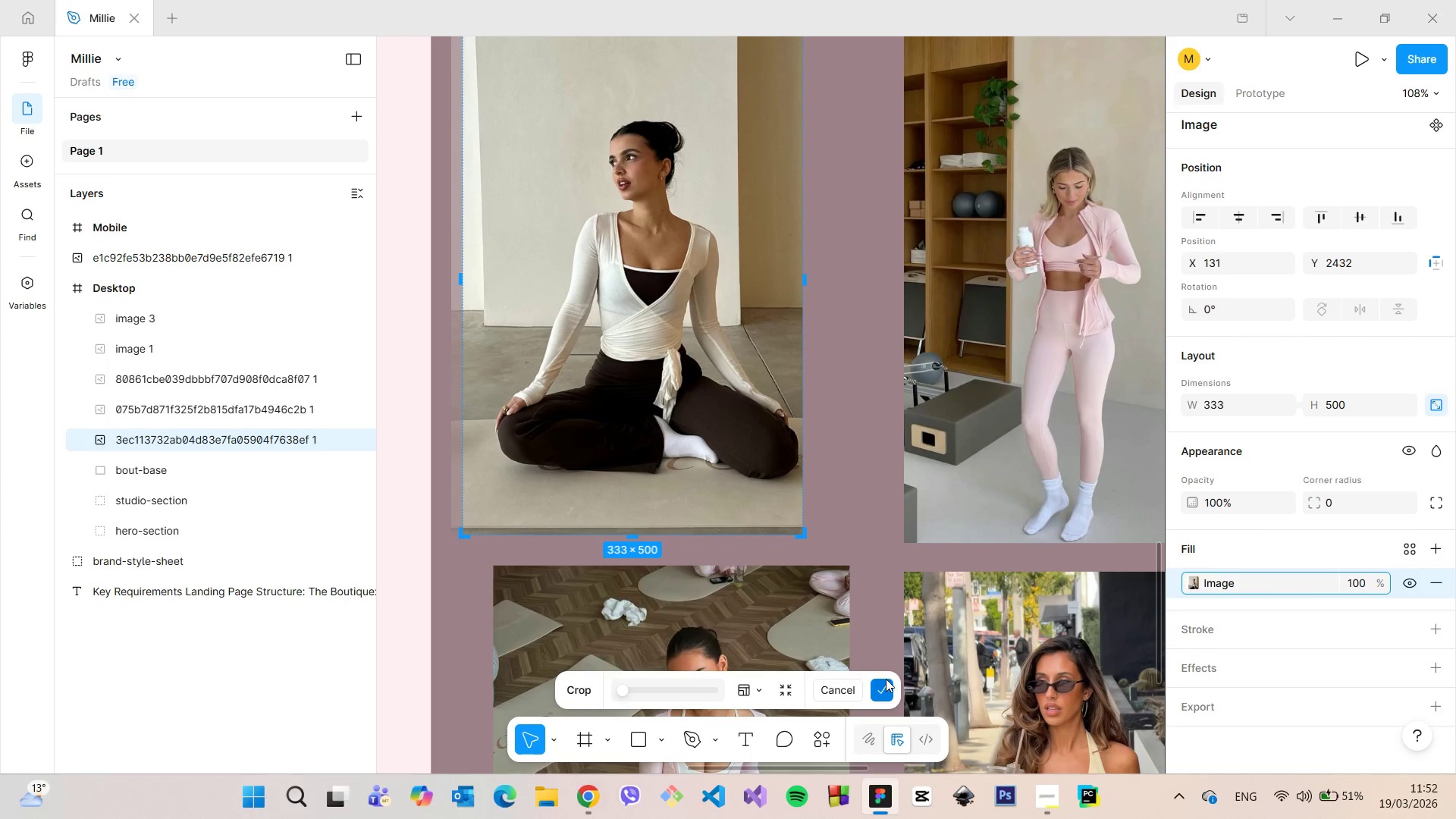 
left_click([886, 684])
 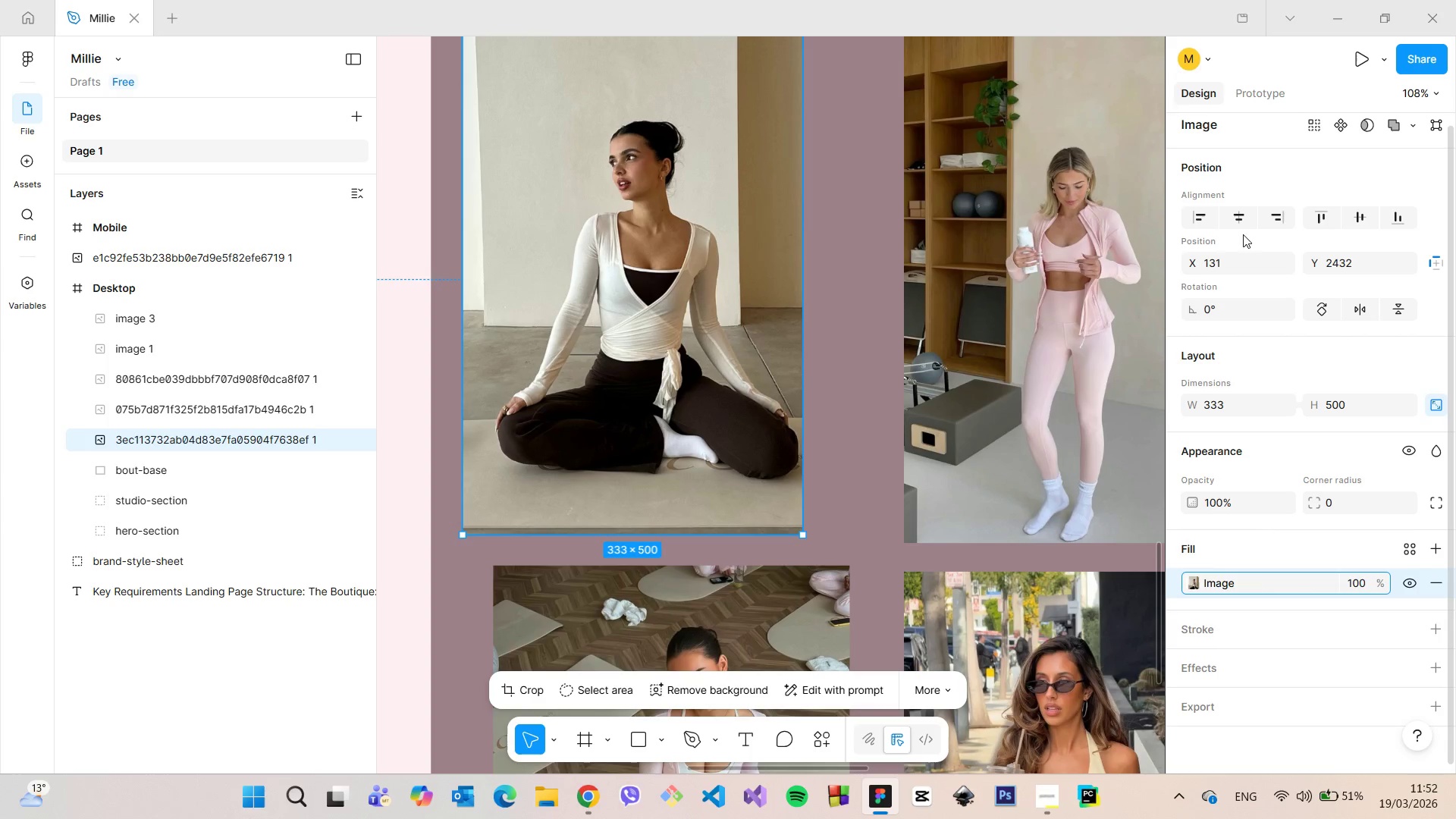 
left_click([1226, 263])
 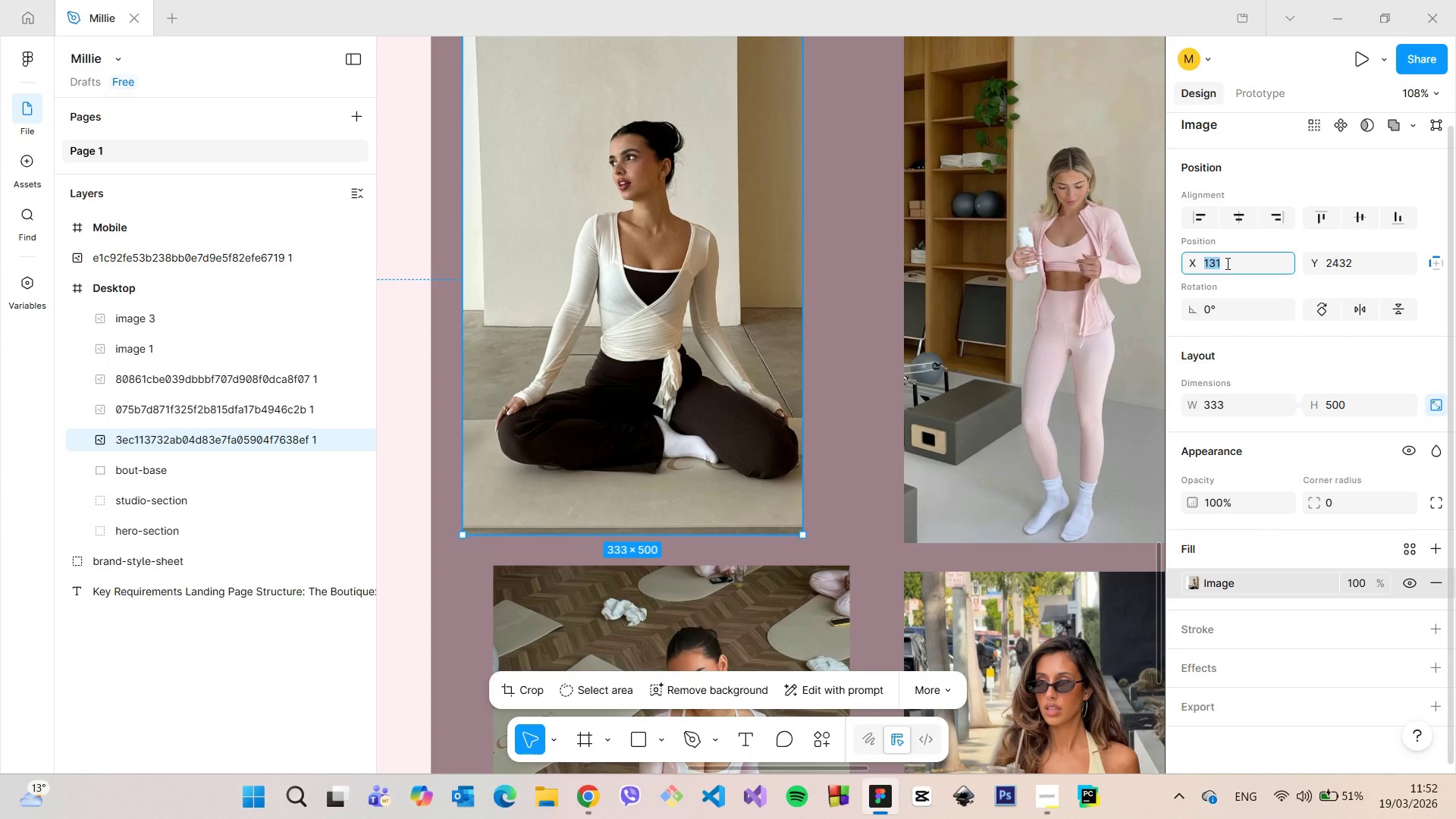 
type(120)
 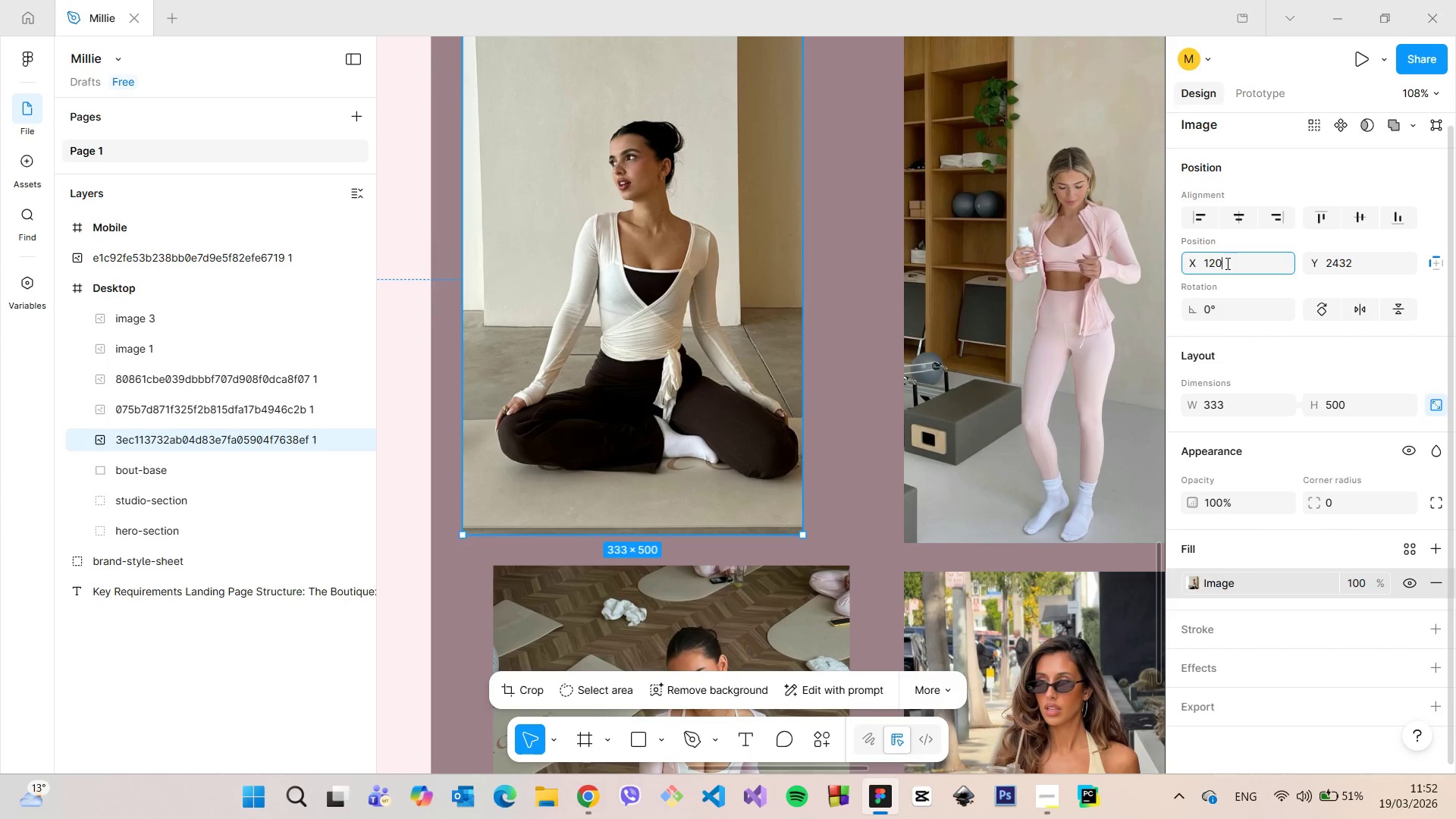 
key(Enter)
 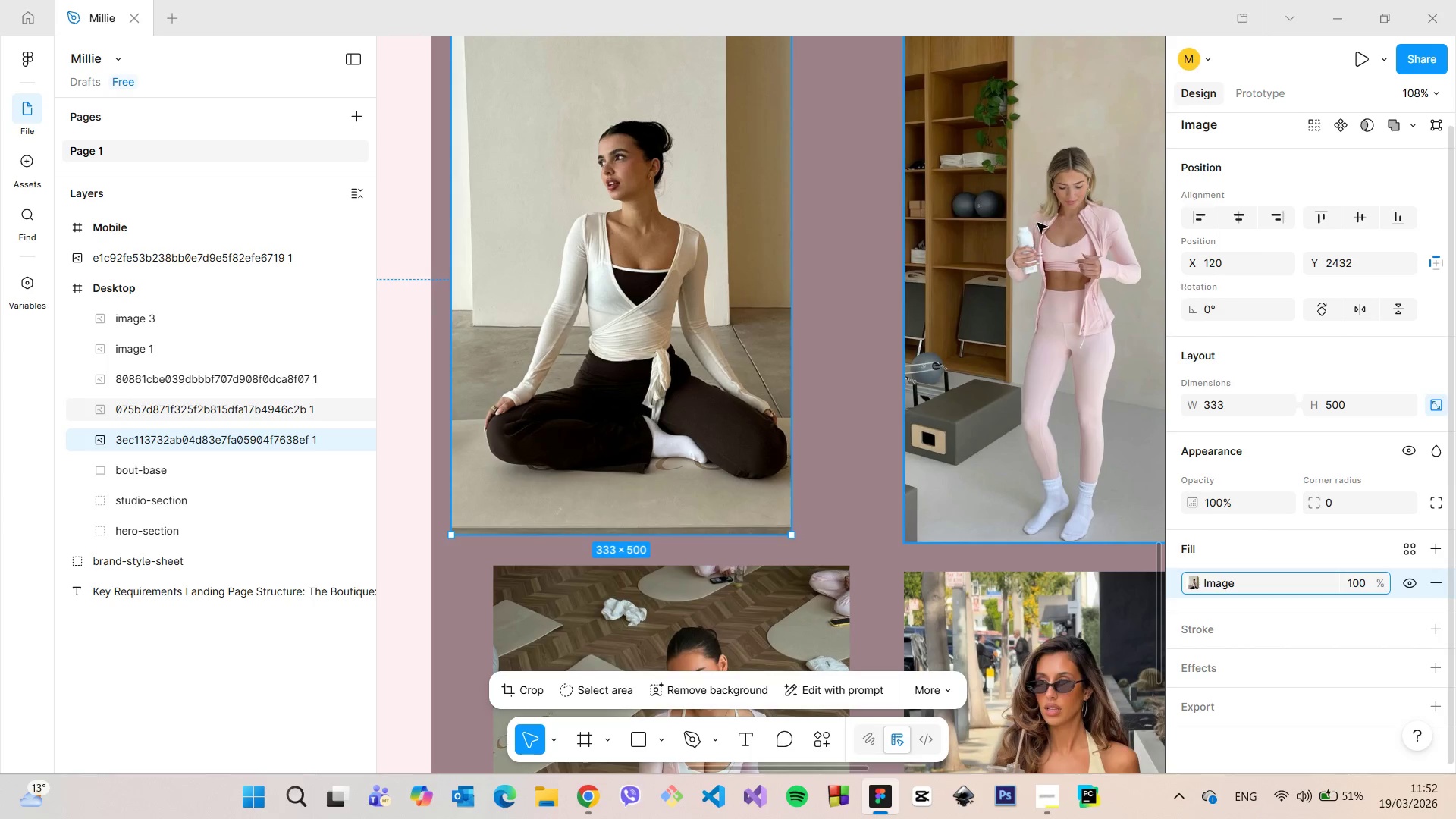 
scroll: coordinate [833, 88], scroll_direction: down, amount: 5.0
 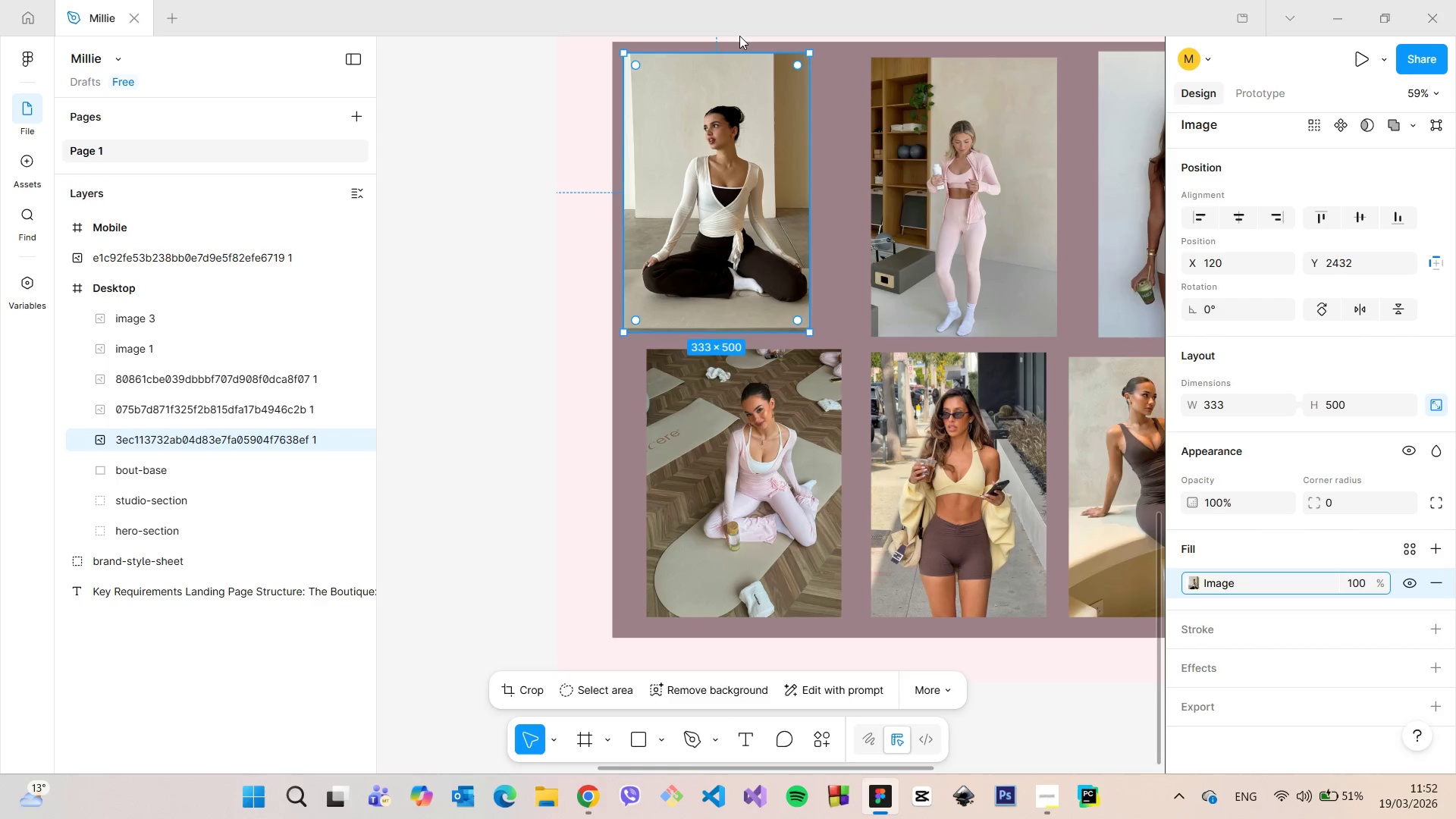 
hold_key(key=AltLeft, duration=1.41)
 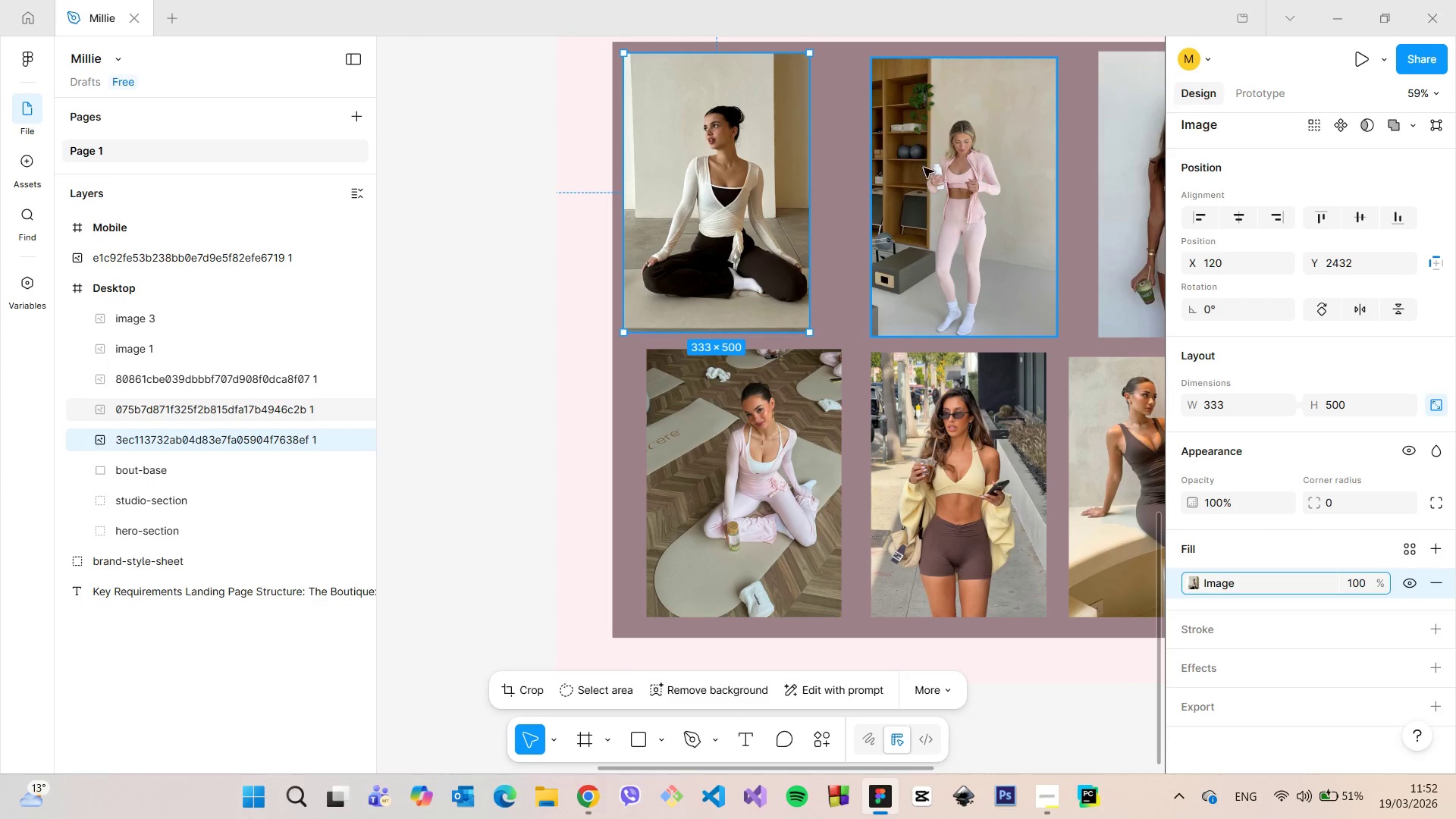 
left_click([927, 168])
 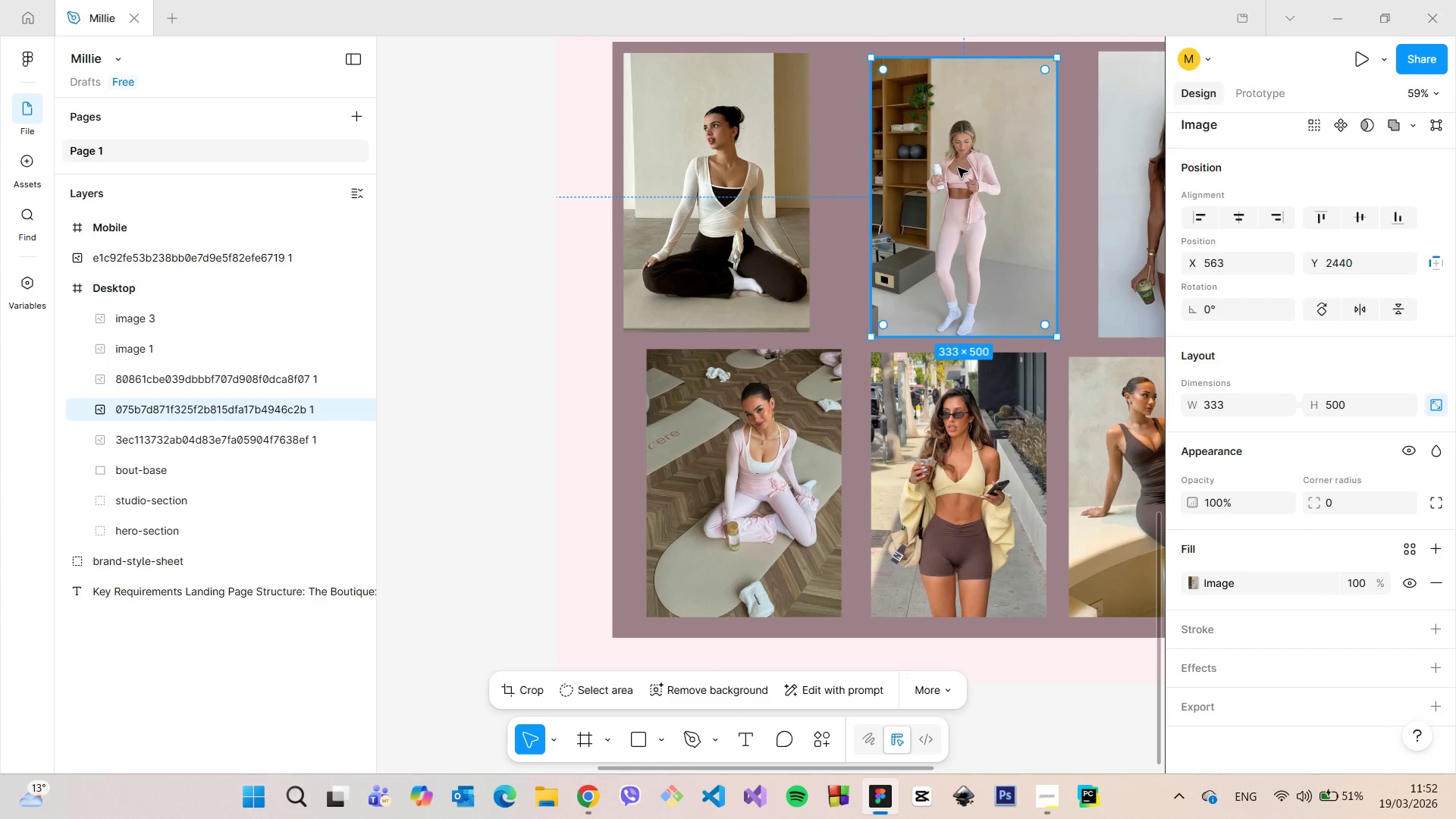 
scroll: coordinate [954, 164], scroll_direction: down, amount: 10.0
 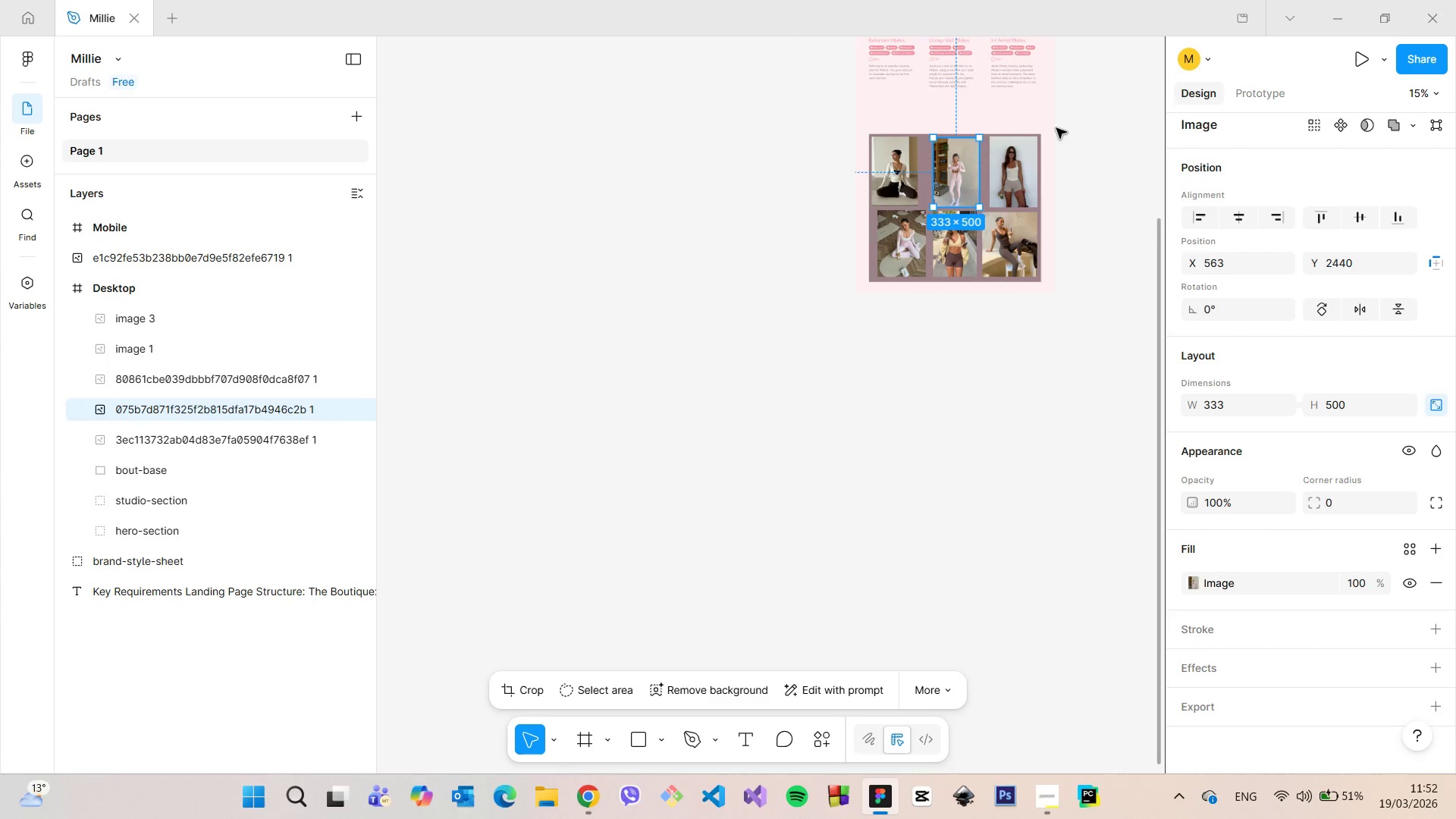 
scroll: coordinate [908, 115], scroll_direction: up, amount: 12.0
 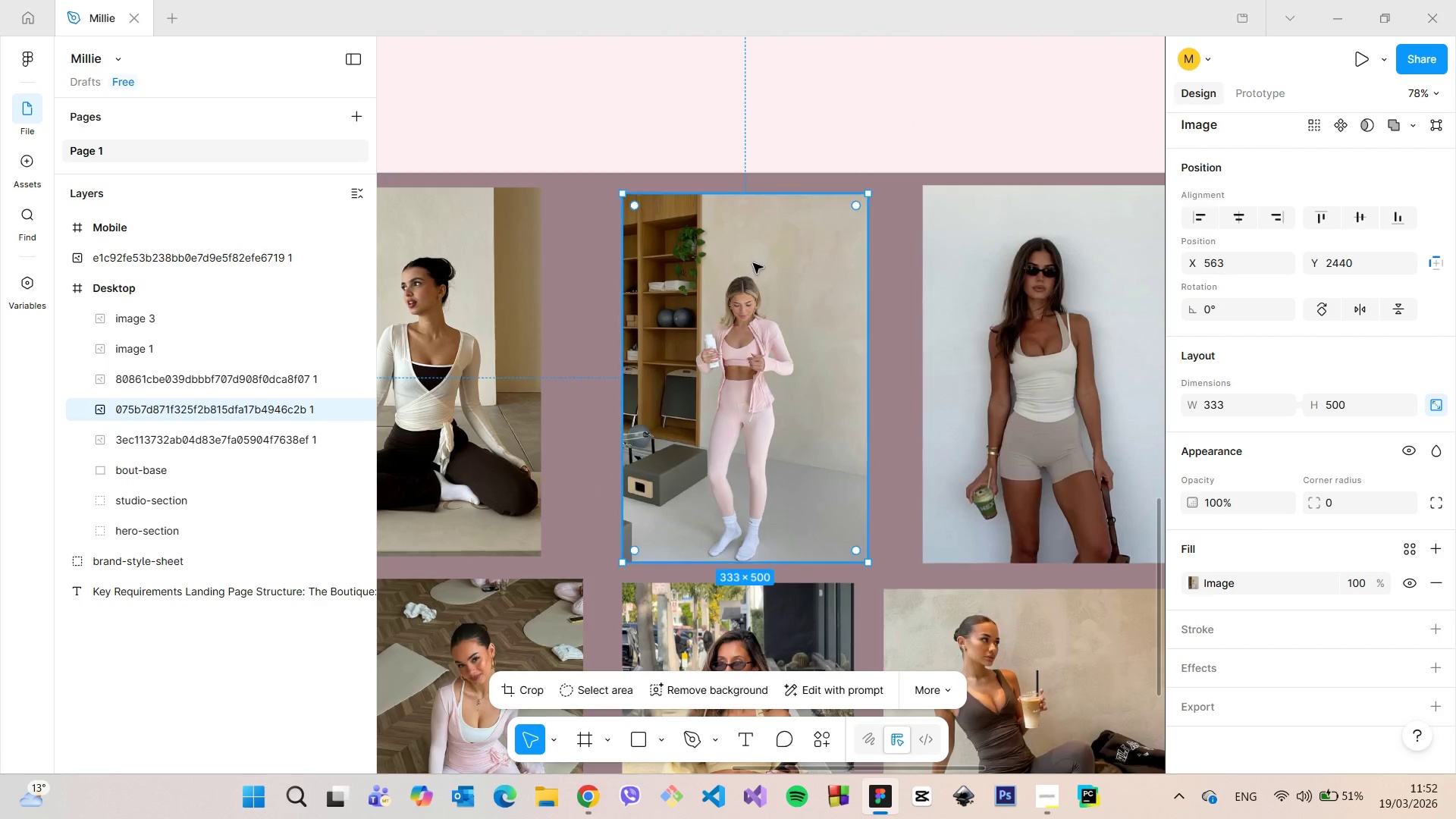 
left_click_drag(start_coordinate=[740, 271], to_coordinate=[689, 268])
 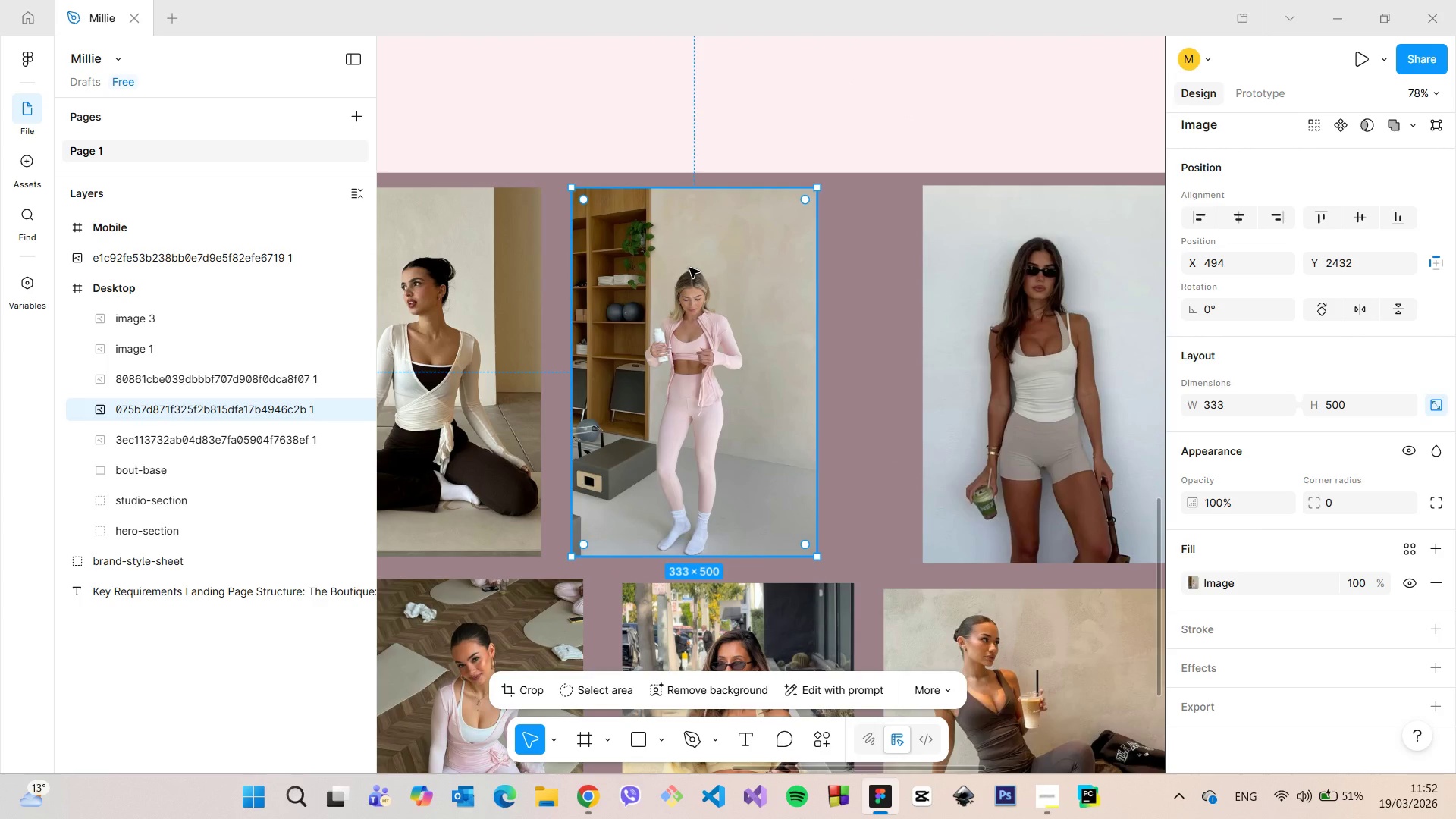 
scroll: coordinate [689, 268], scroll_direction: down, amount: 5.0
 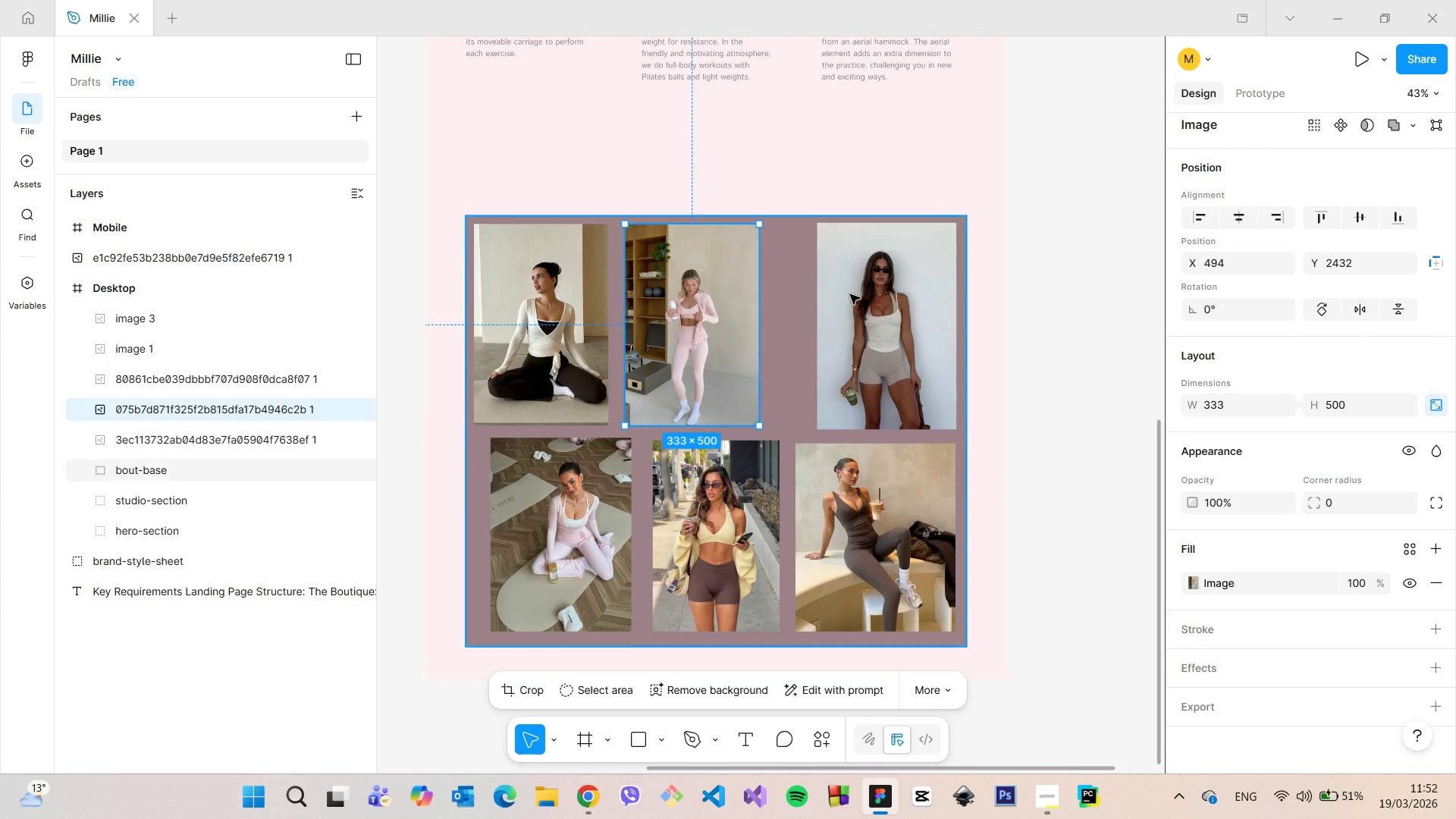 
left_click([850, 294])
 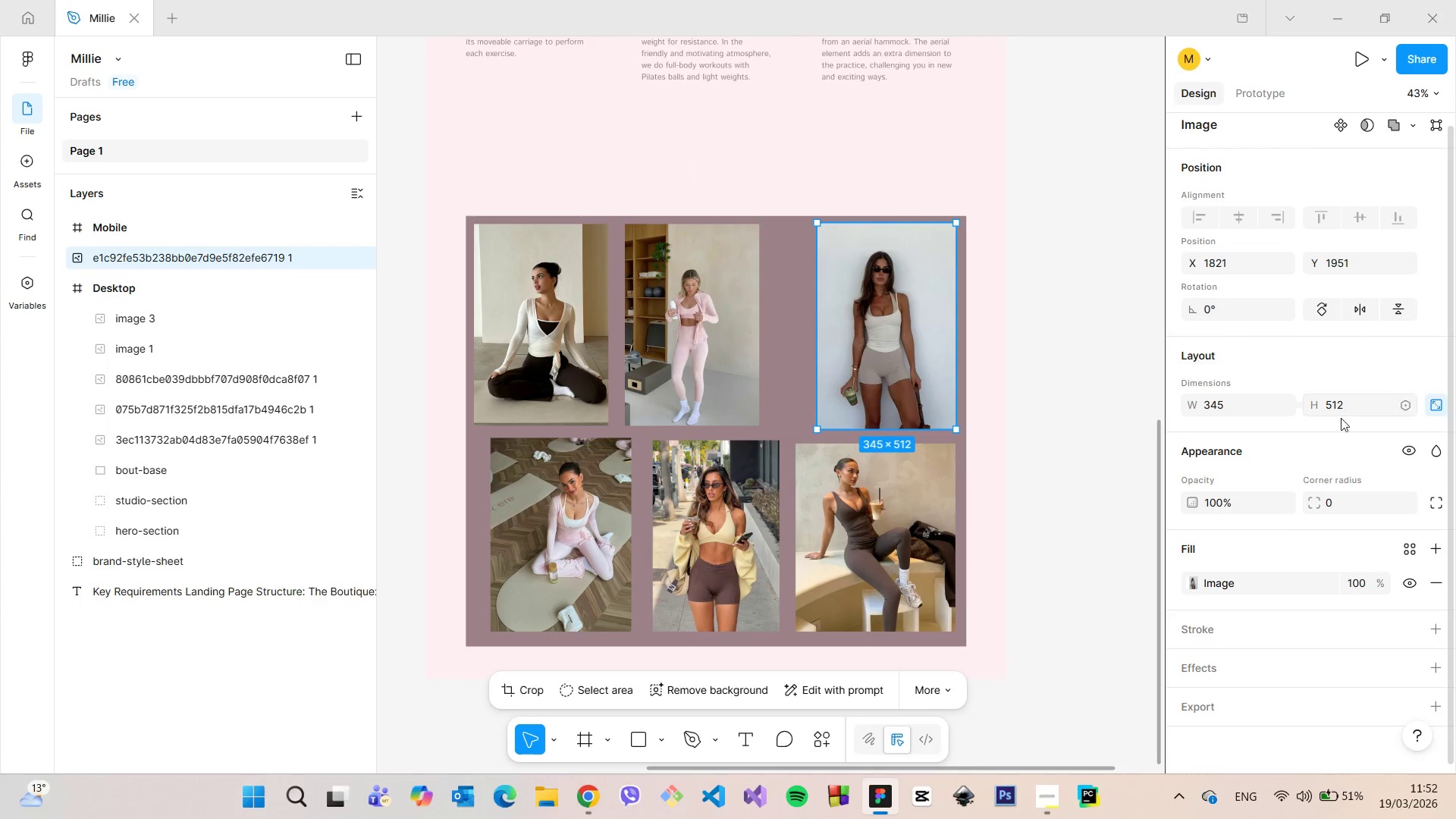 
left_click([1369, 403])
 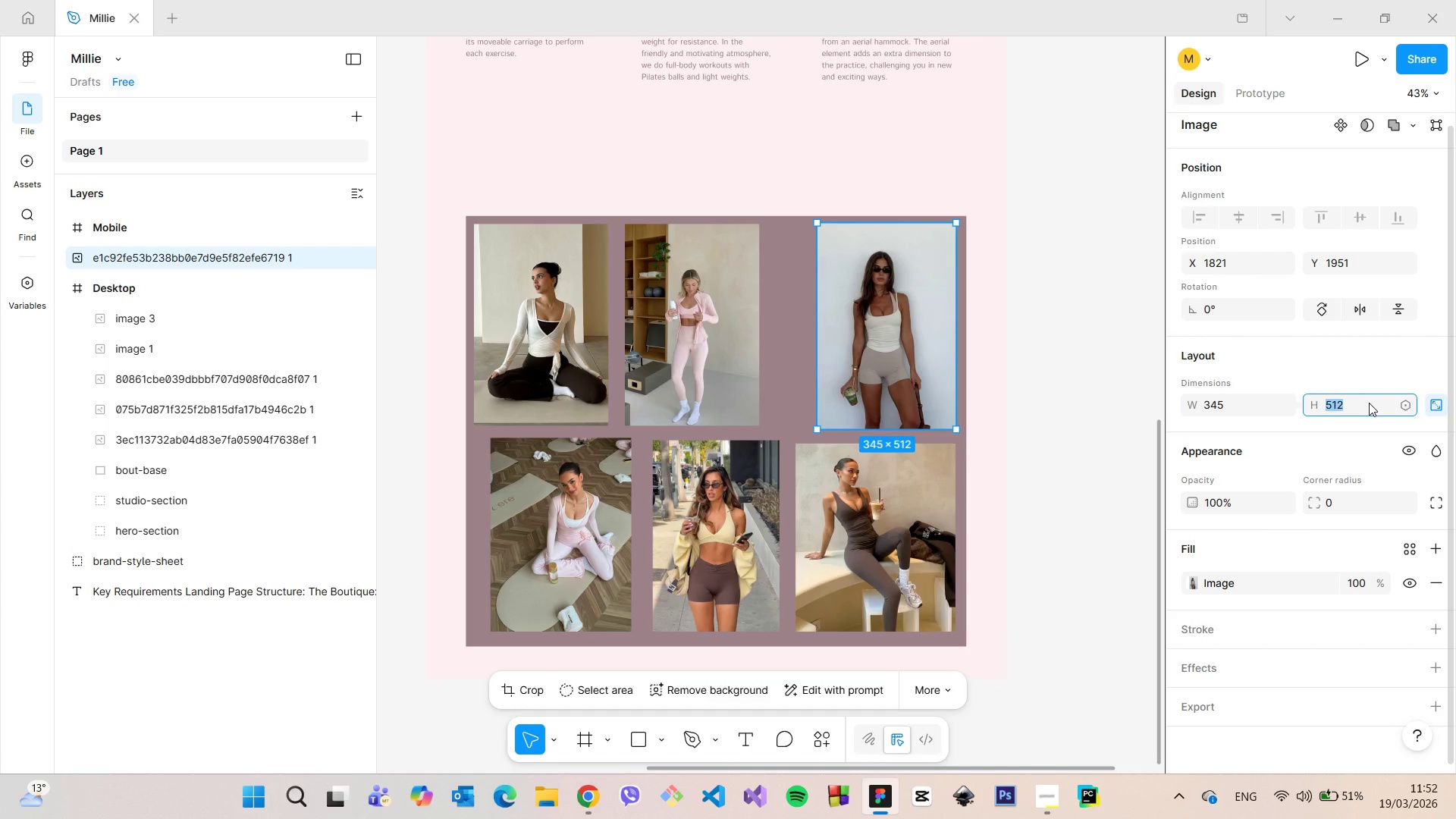 
type(500)
 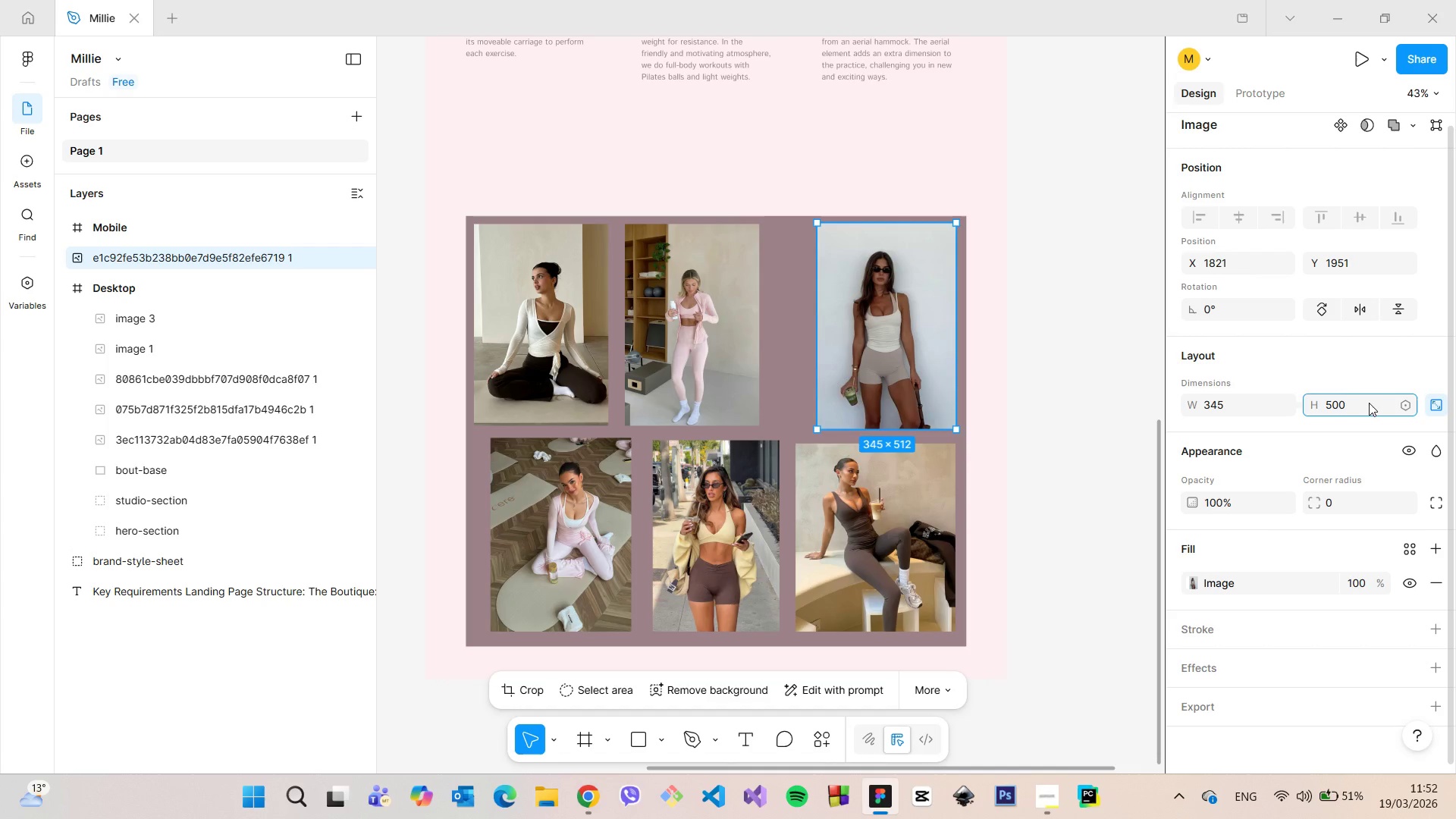 
key(Enter)
 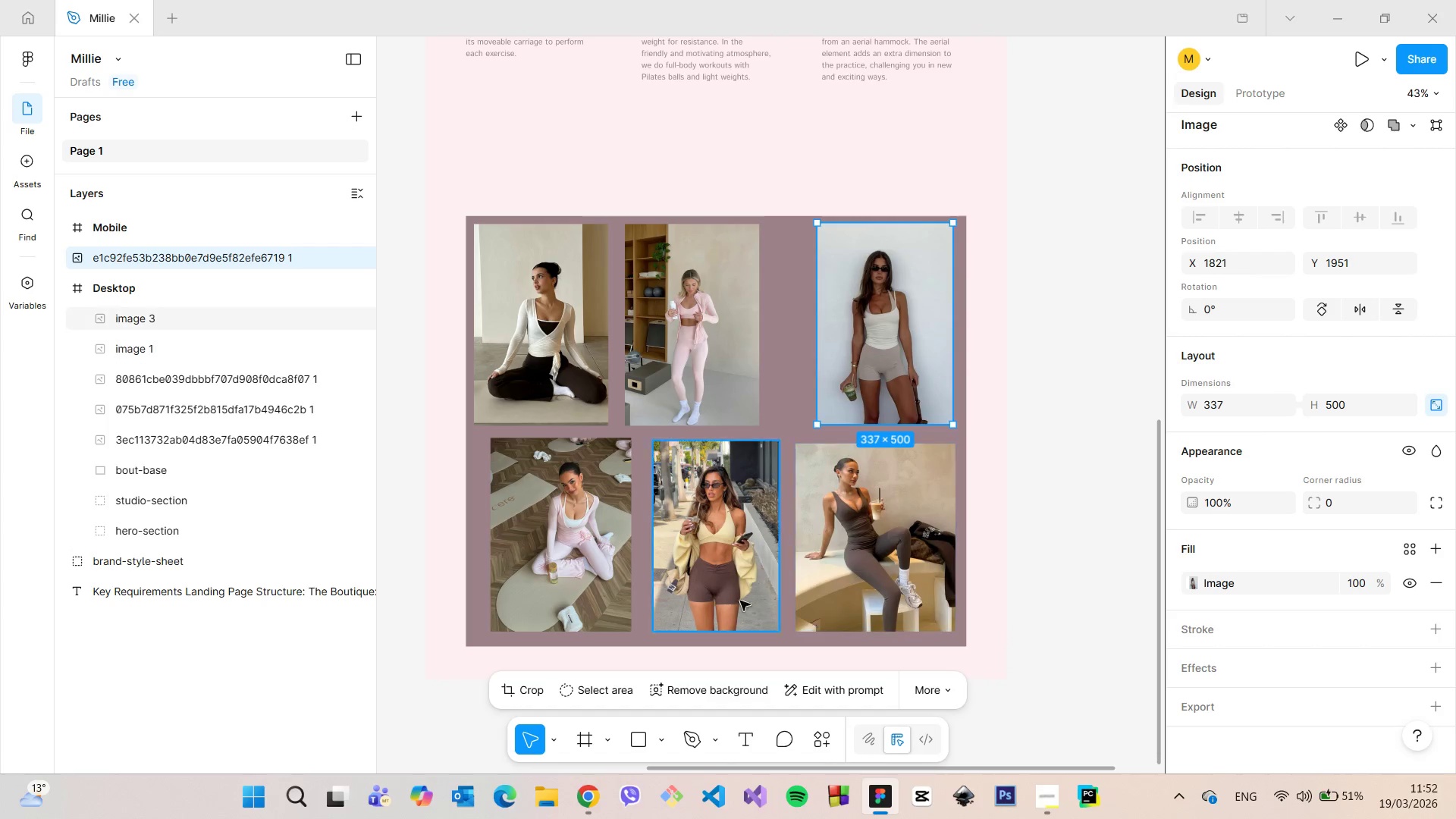 
left_click([533, 695])
 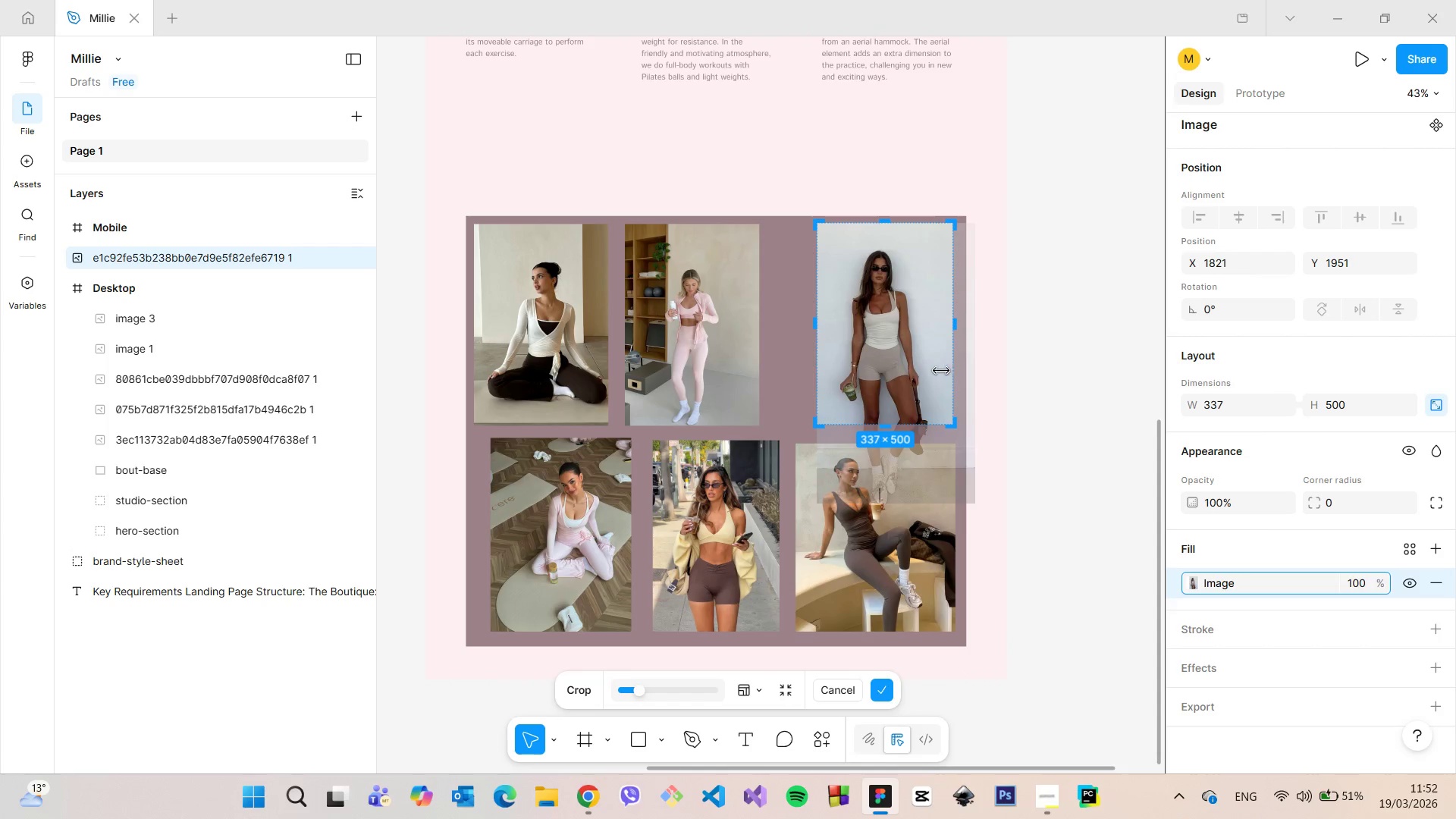 
scroll: coordinate [940, 359], scroll_direction: up, amount: 5.0
 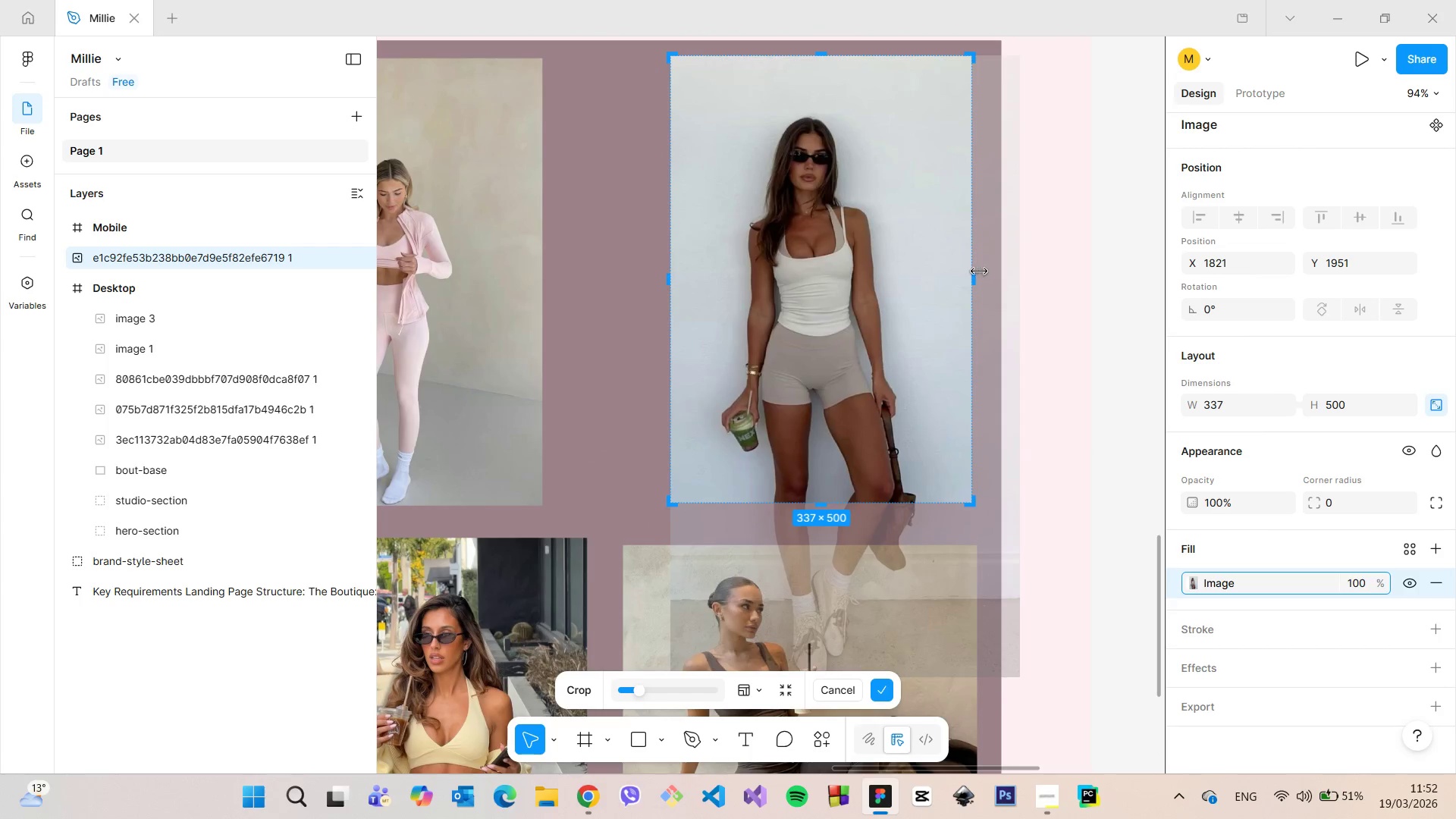 
left_click_drag(start_coordinate=[976, 273], to_coordinate=[969, 274])
 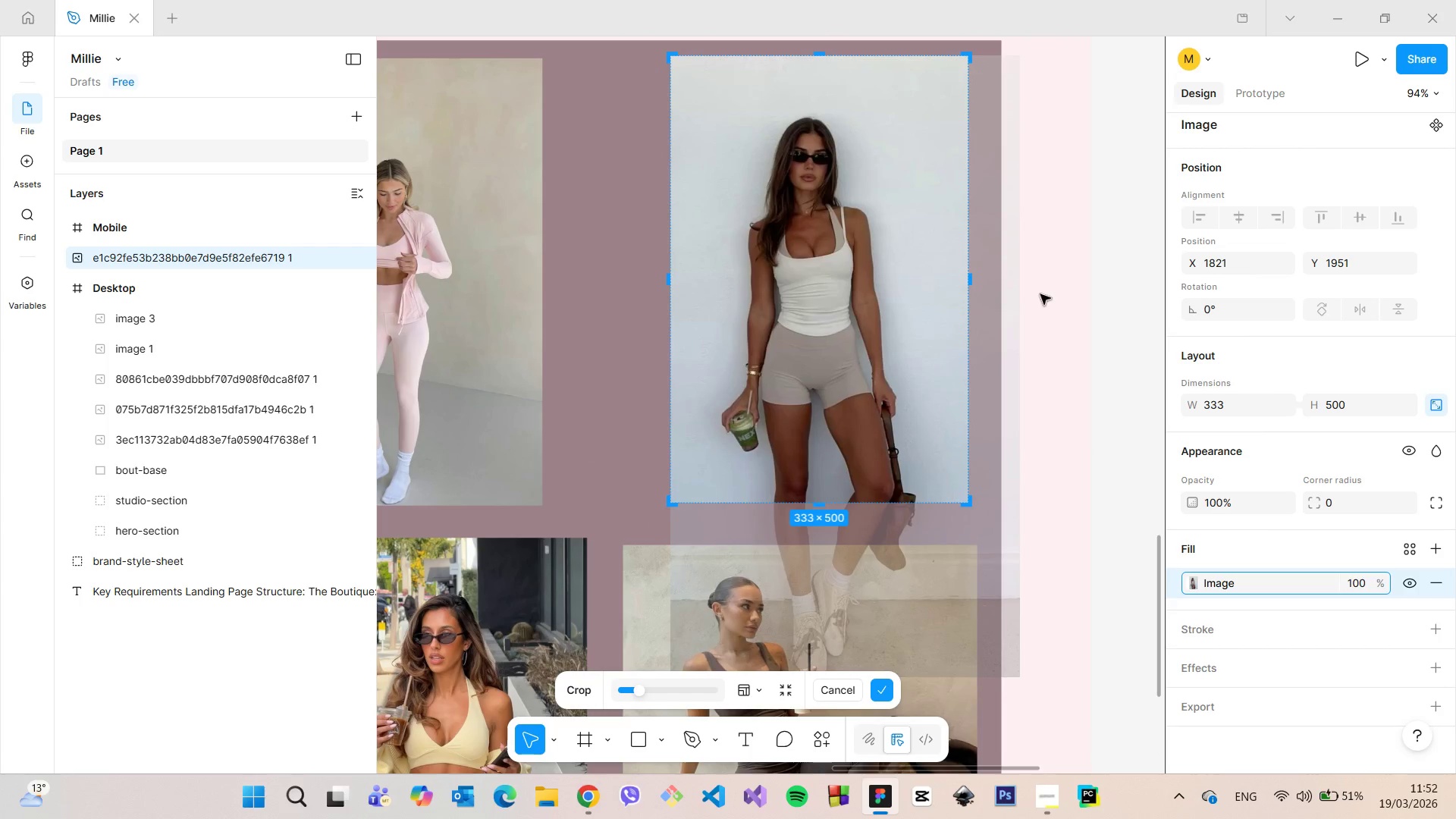 
left_click([1040, 294])
 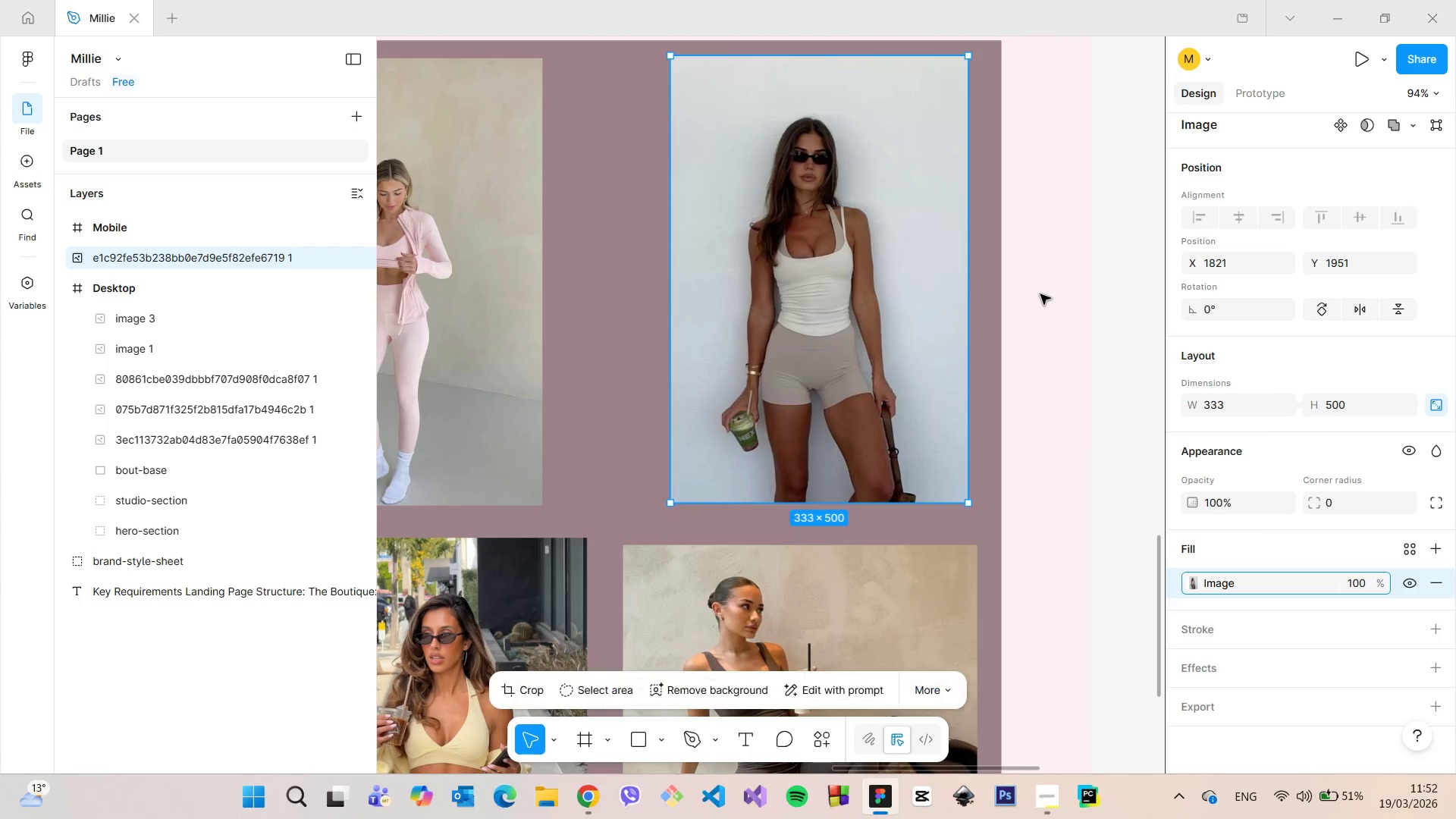 
left_click_drag(start_coordinate=[952, 299], to_coordinate=[918, 300])
 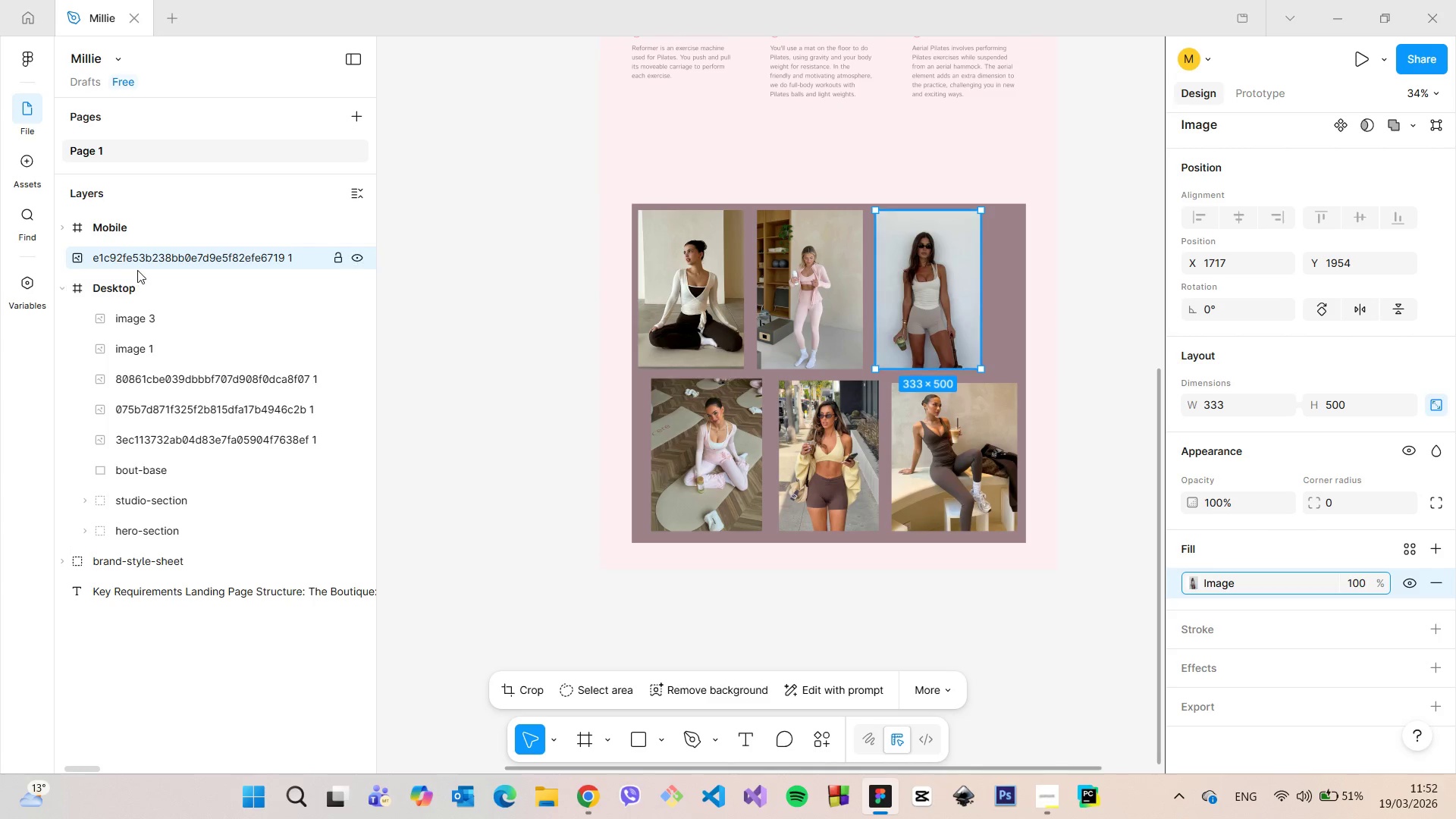 
scroll: coordinate [1040, 294], scroll_direction: down, amount: 6.0
 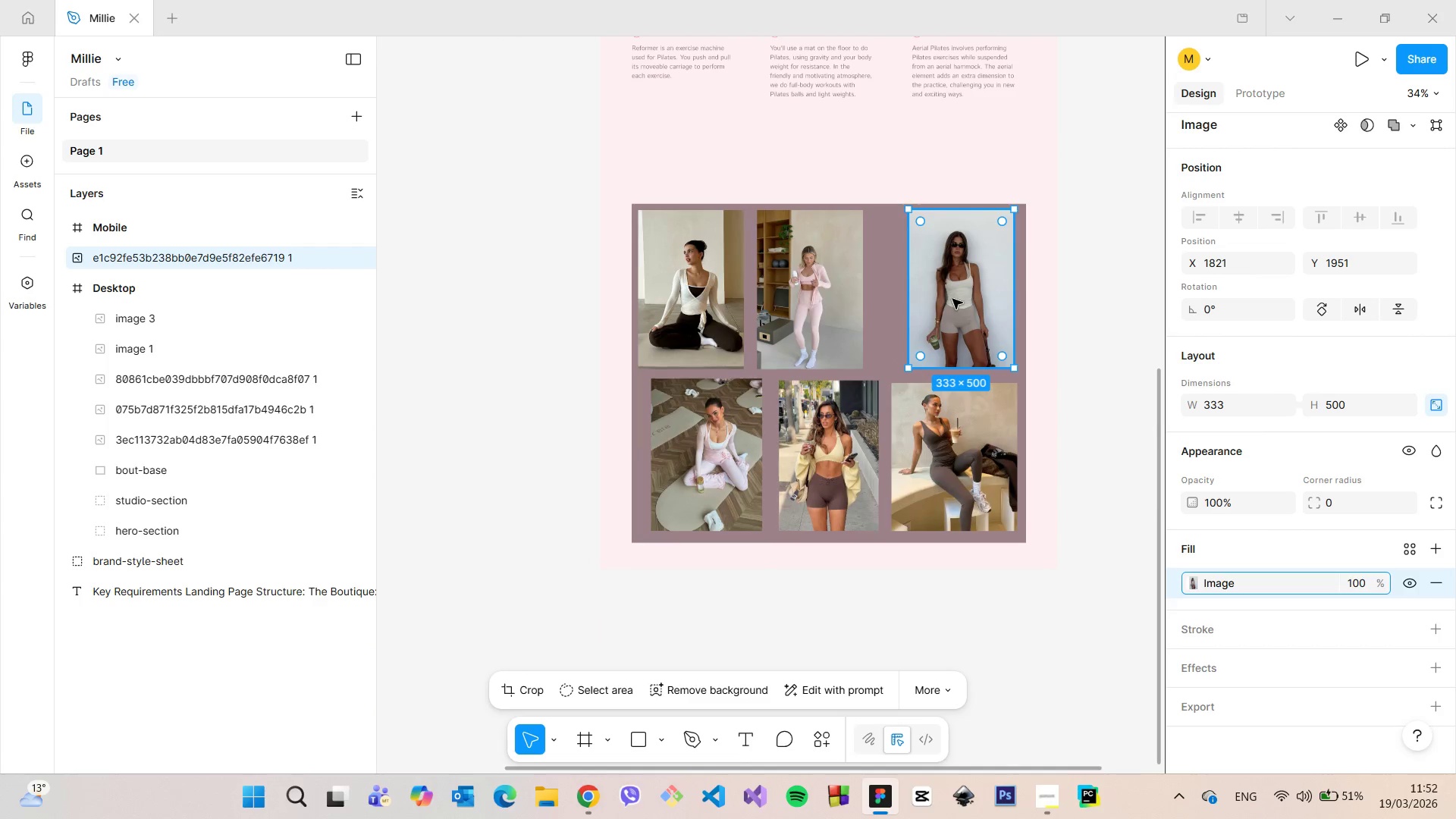 
left_click_drag(start_coordinate=[141, 265], to_coordinate=[180, 315])
 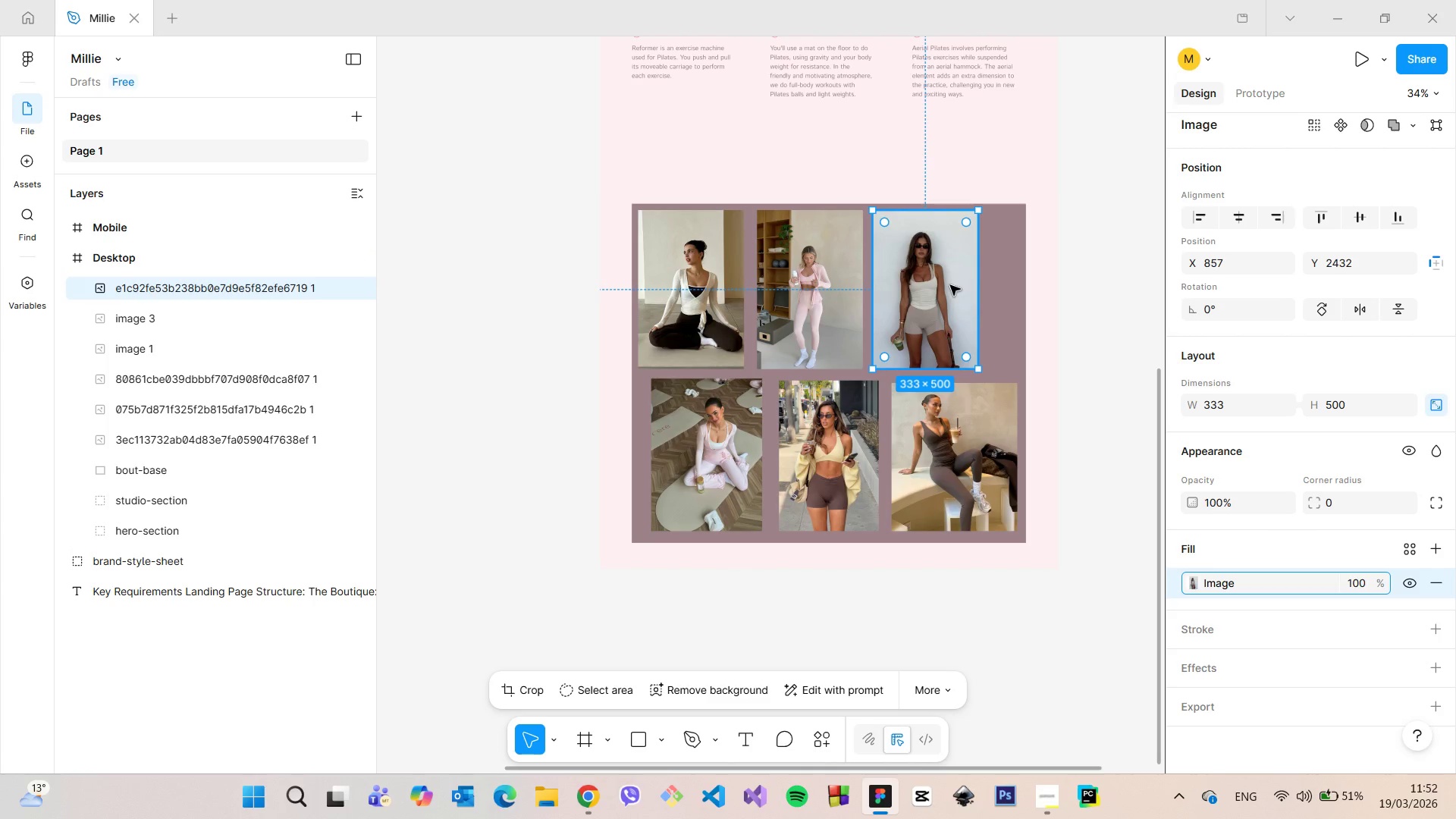 
left_click([705, 446])
 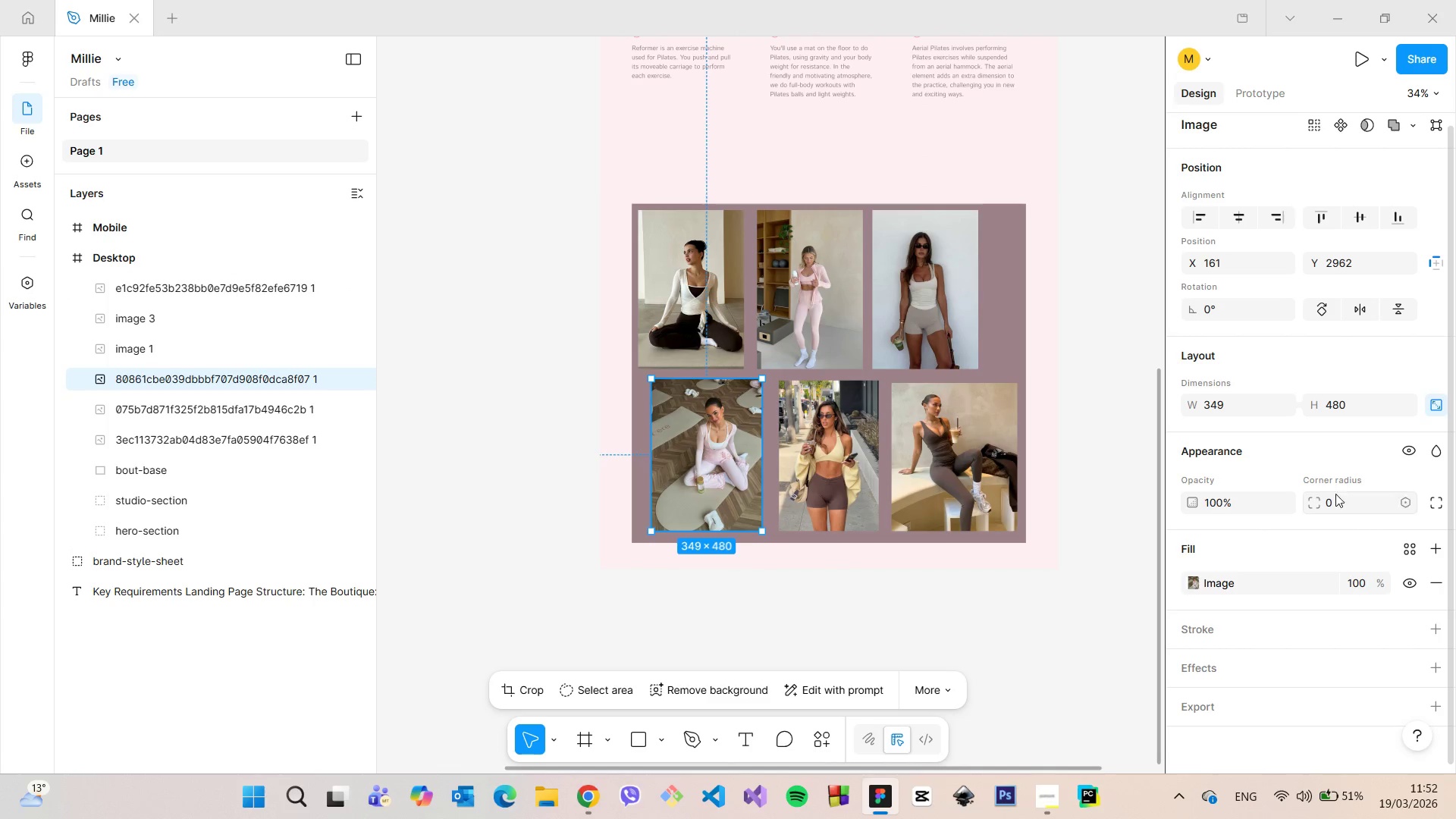 
left_click([1342, 407])
 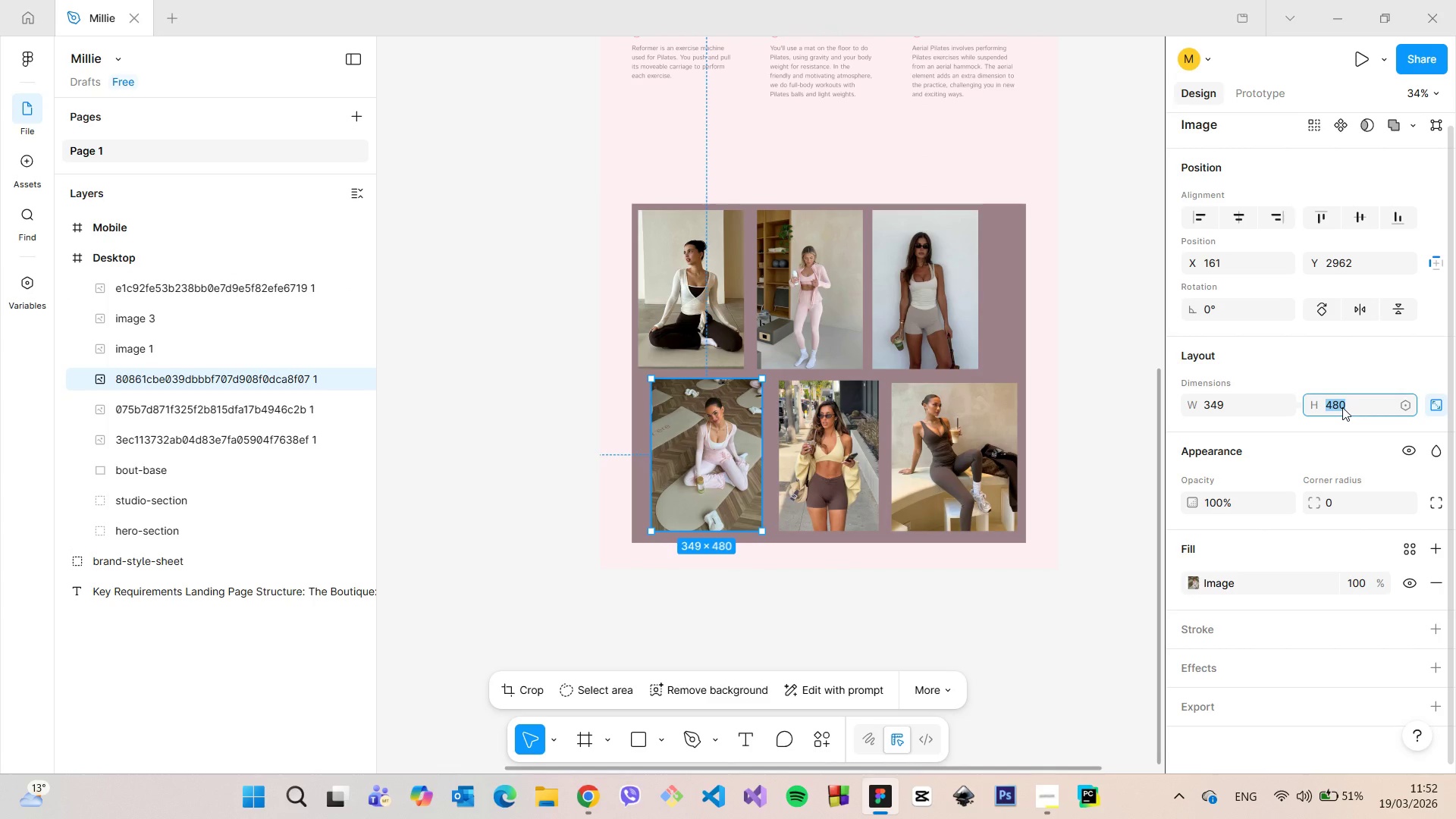 
type(500)
 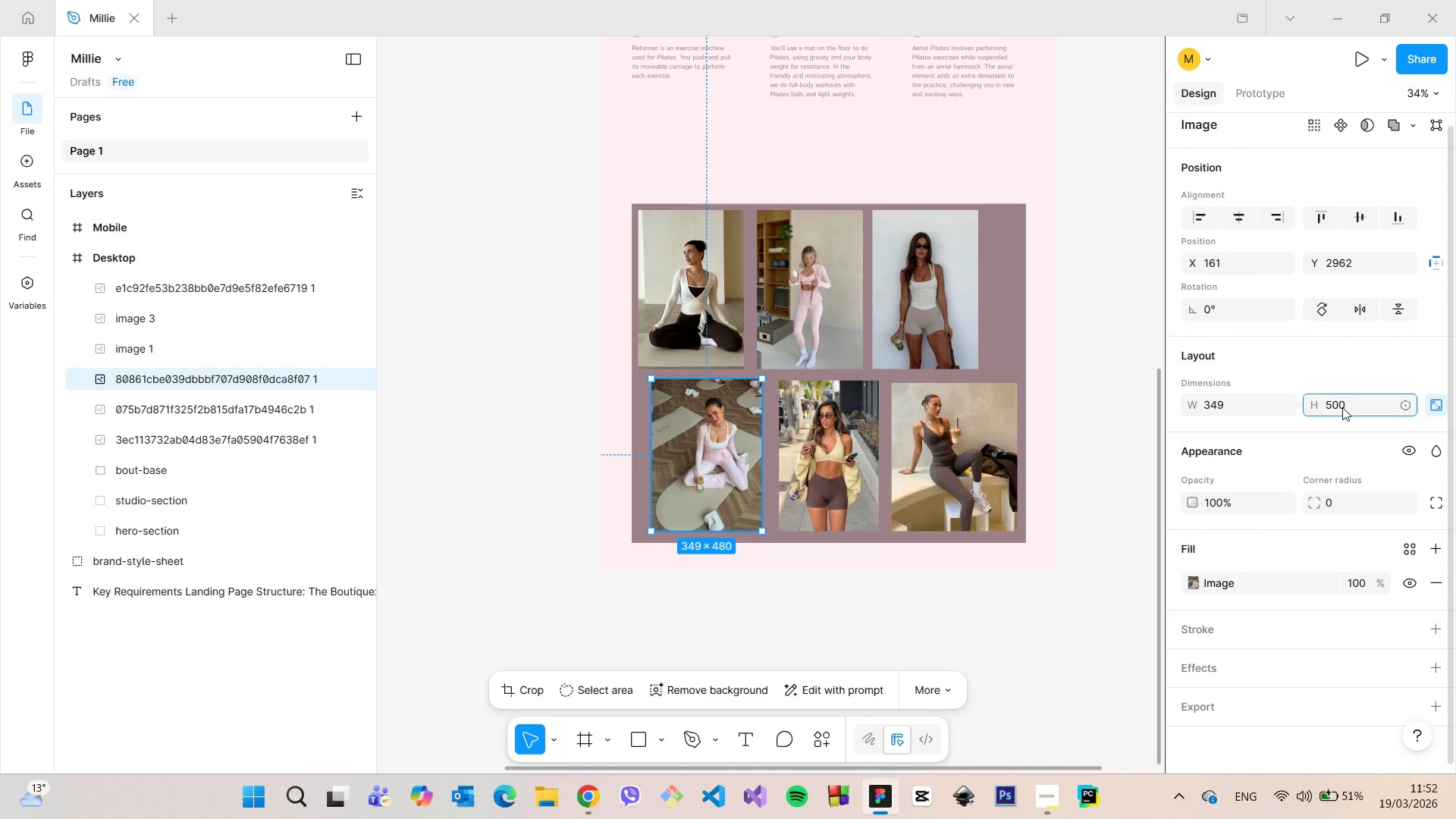 
key(Enter)
 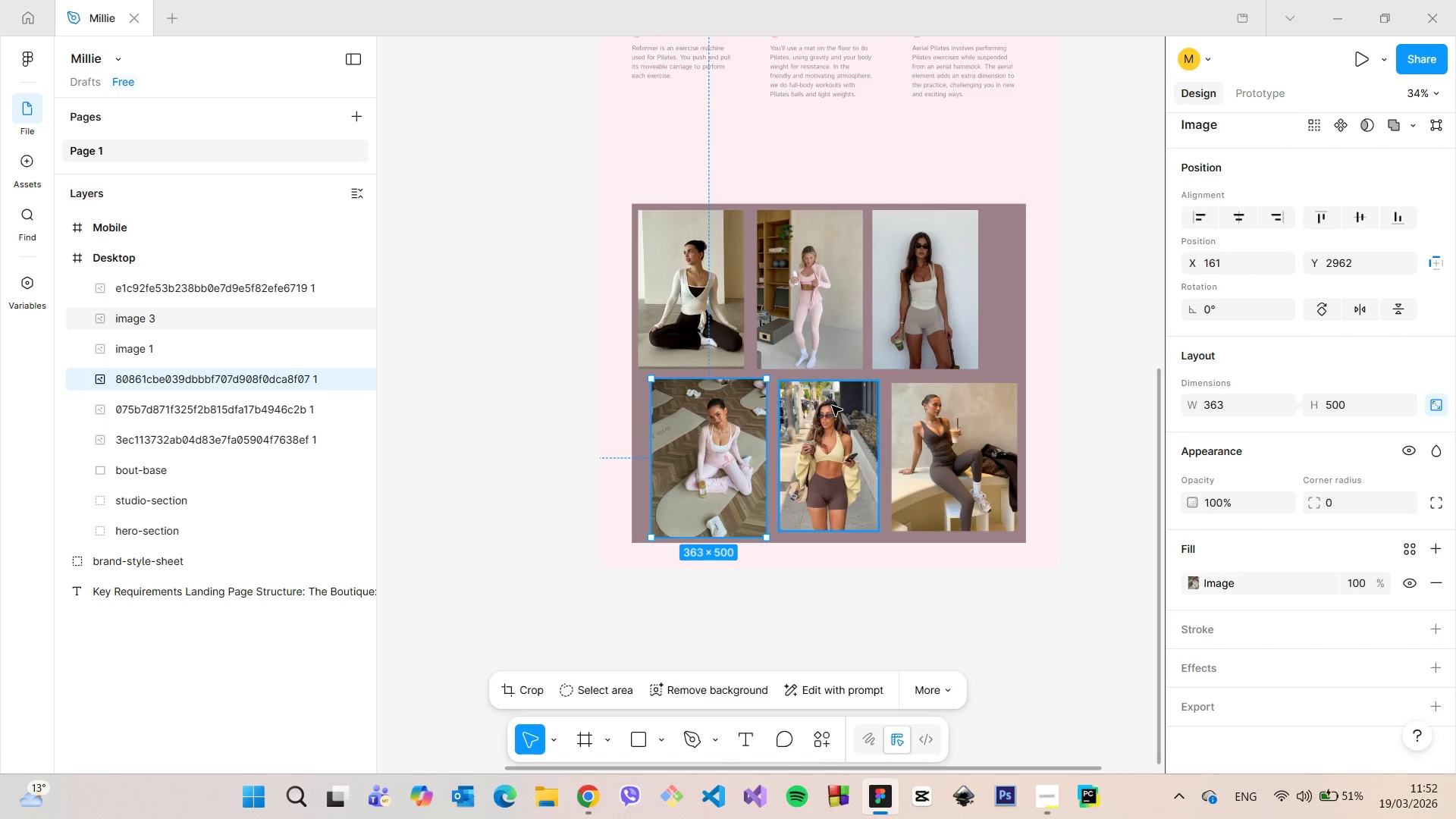 
scroll: coordinate [734, 444], scroll_direction: up, amount: 6.0
 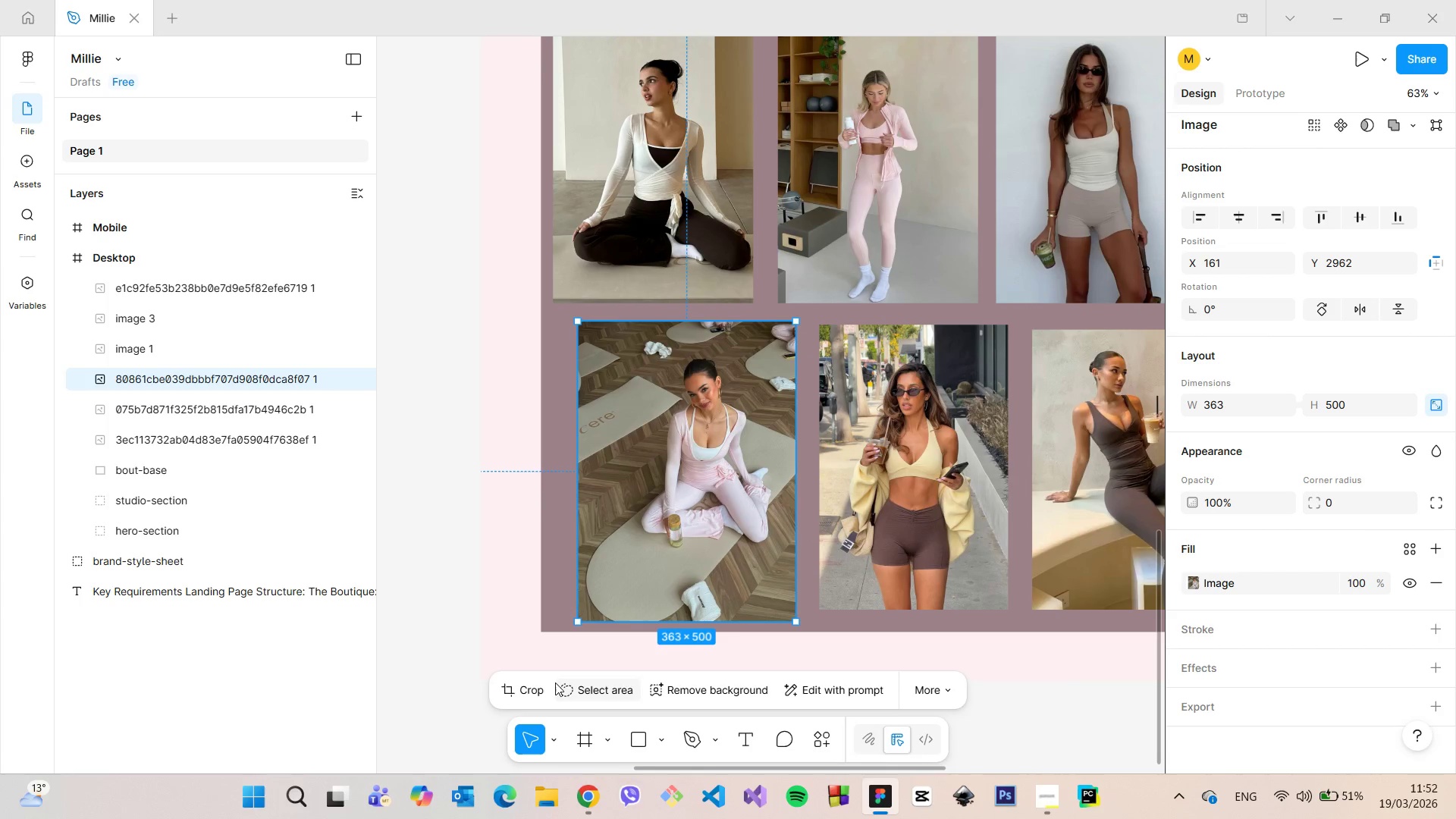 
left_click([542, 689])
 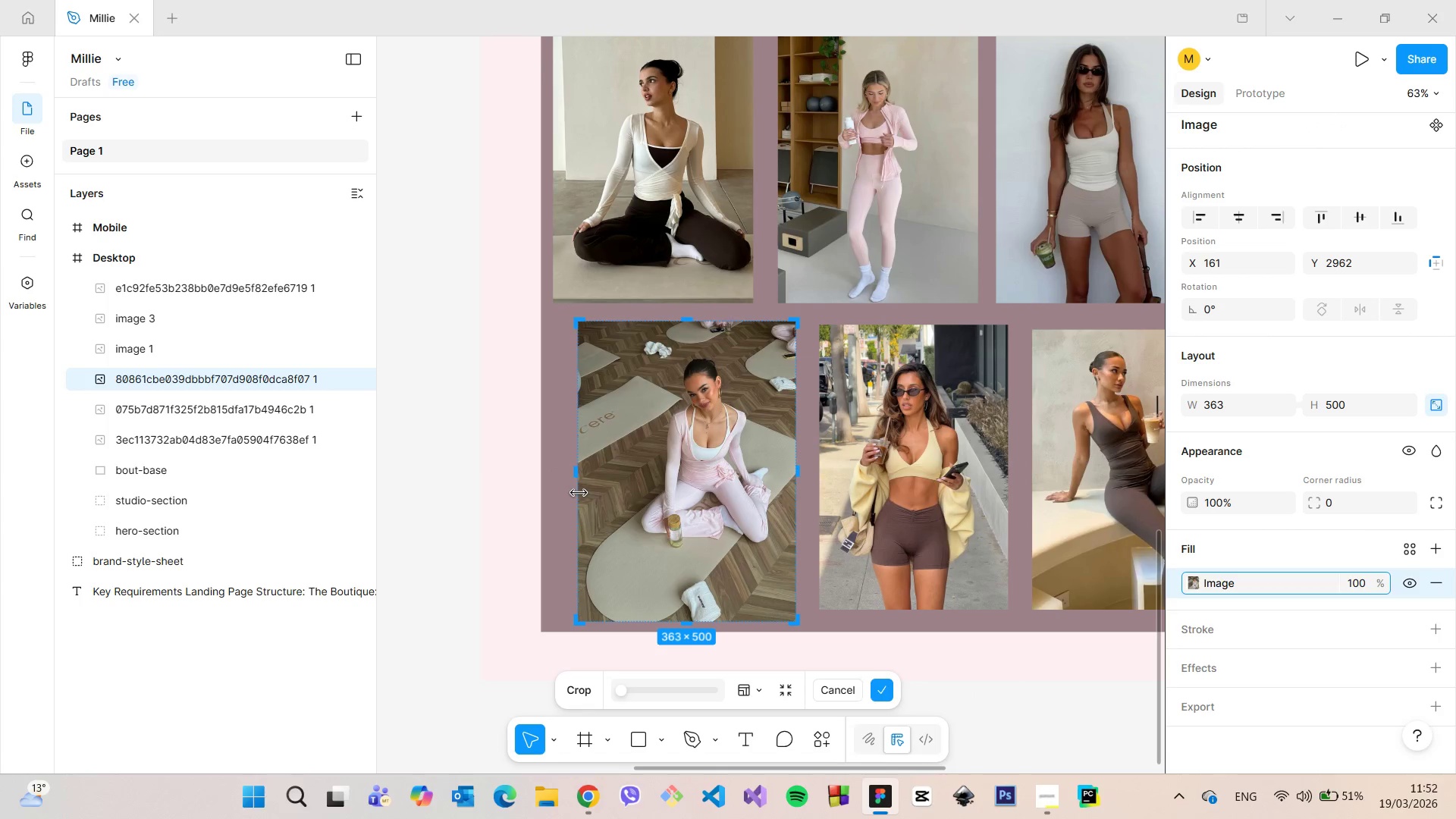 
left_click_drag(start_coordinate=[579, 490], to_coordinate=[596, 490])
 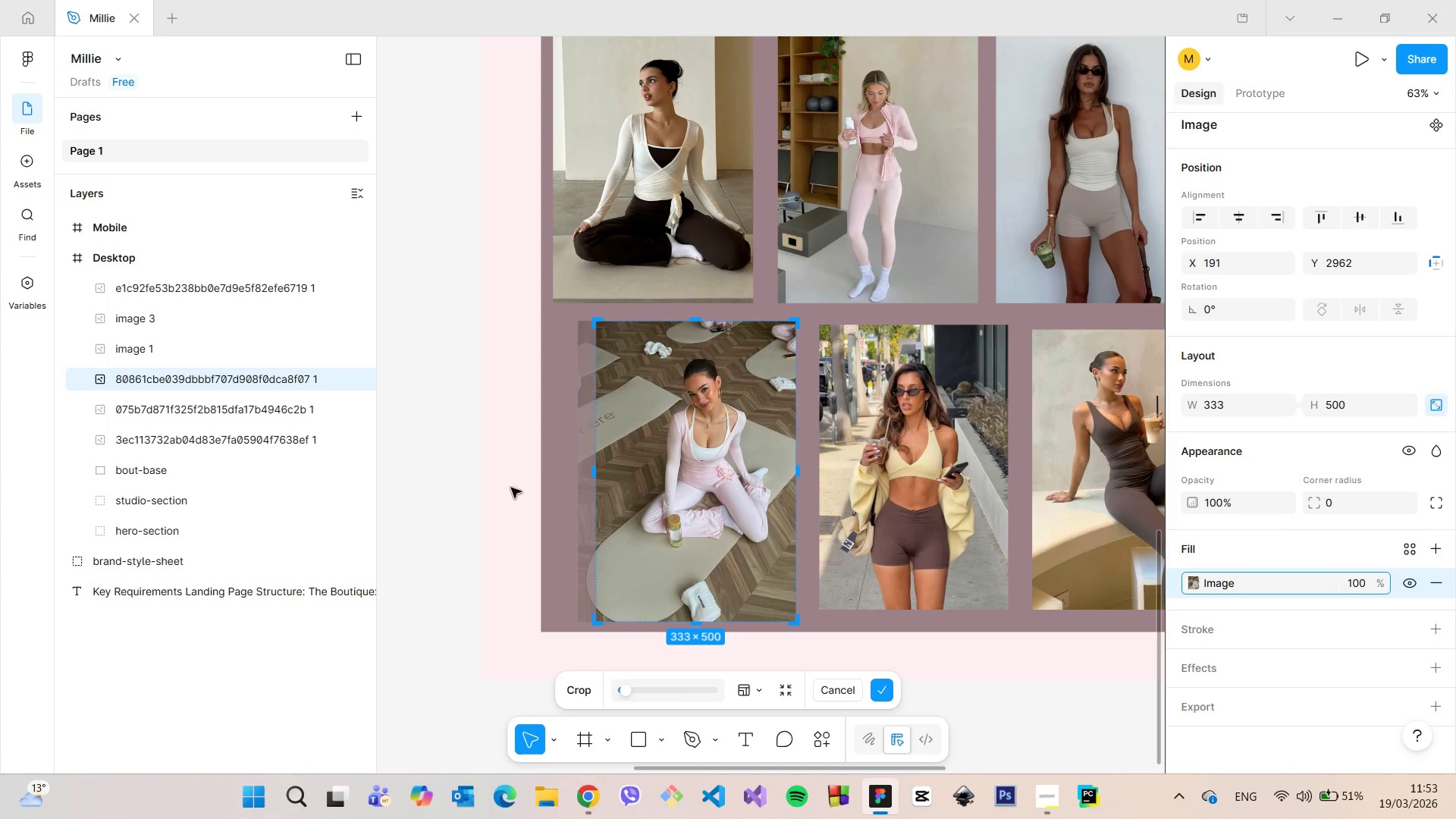 
left_click([490, 491])
 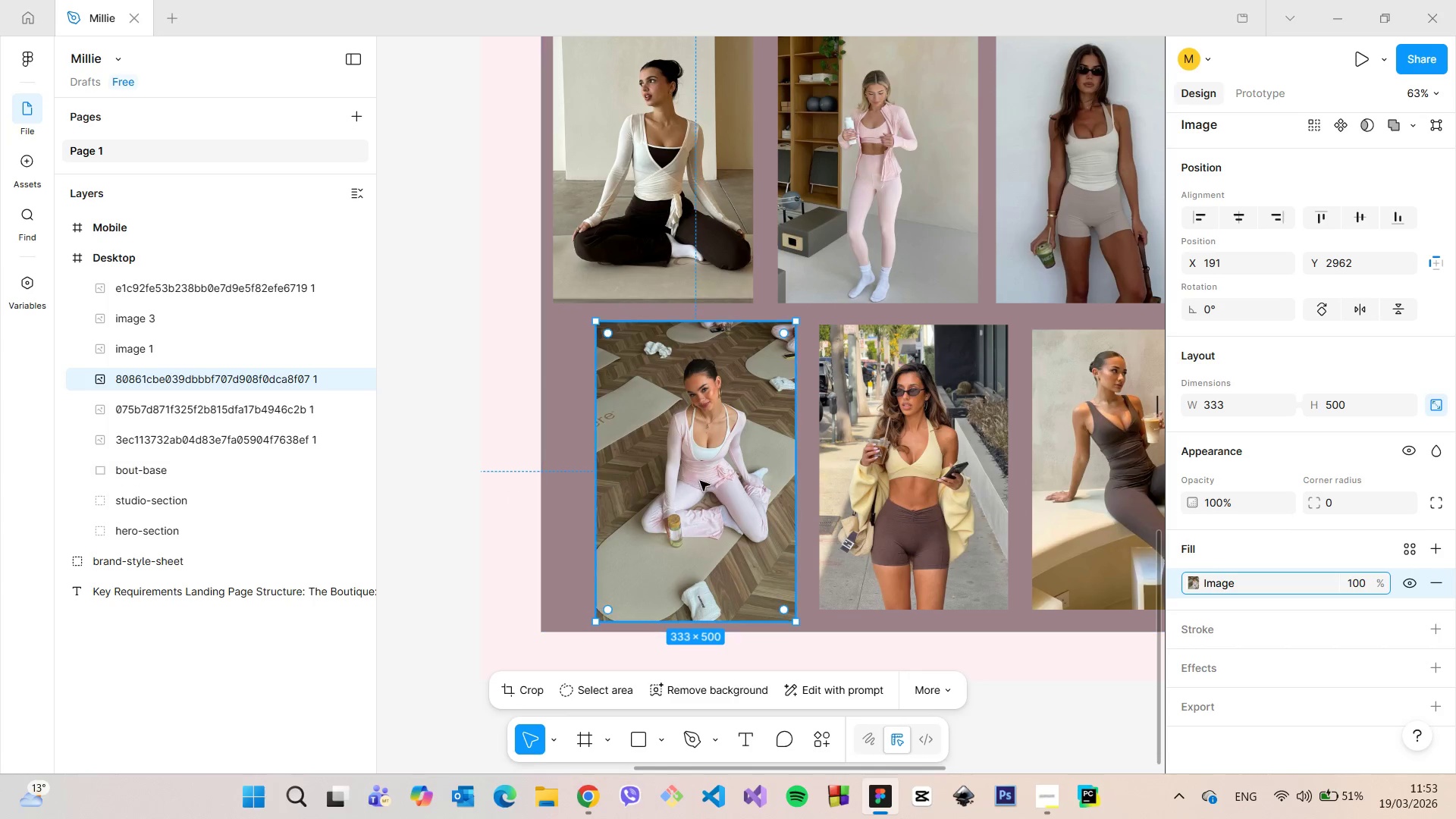 
left_click_drag(start_coordinate=[702, 481], to_coordinate=[663, 475])
 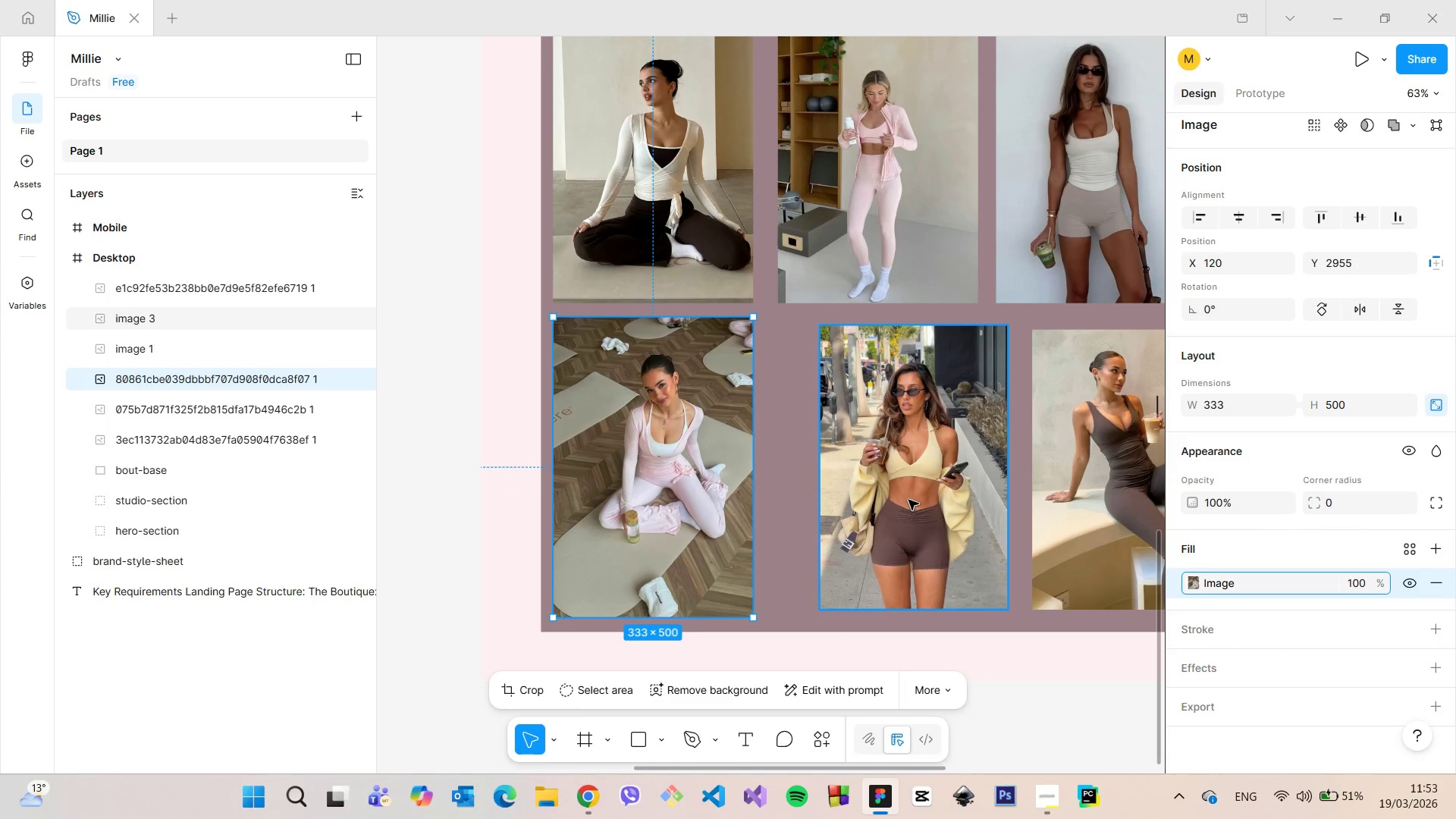 
left_click([908, 500])
 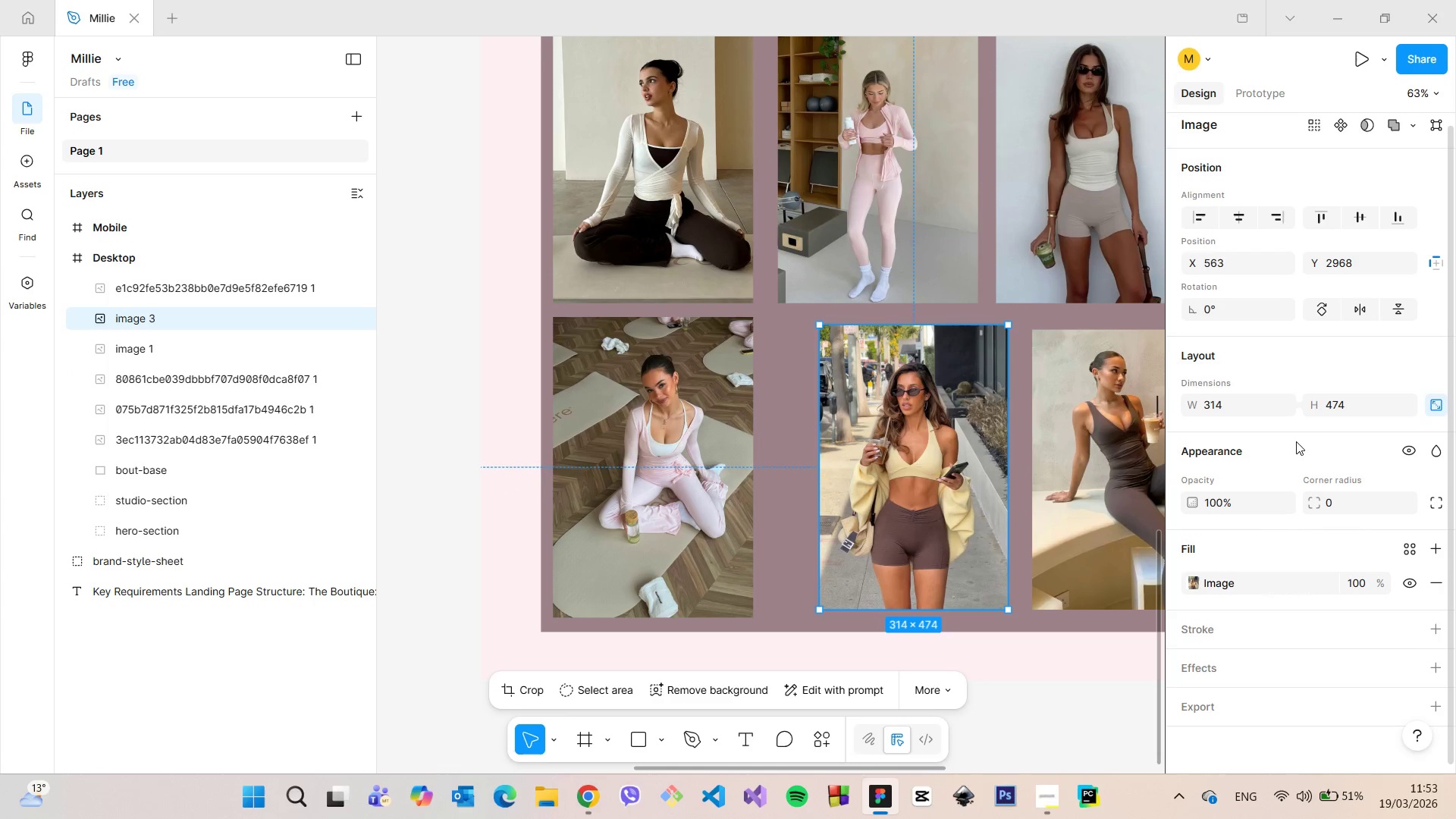 
left_click([1338, 409])
 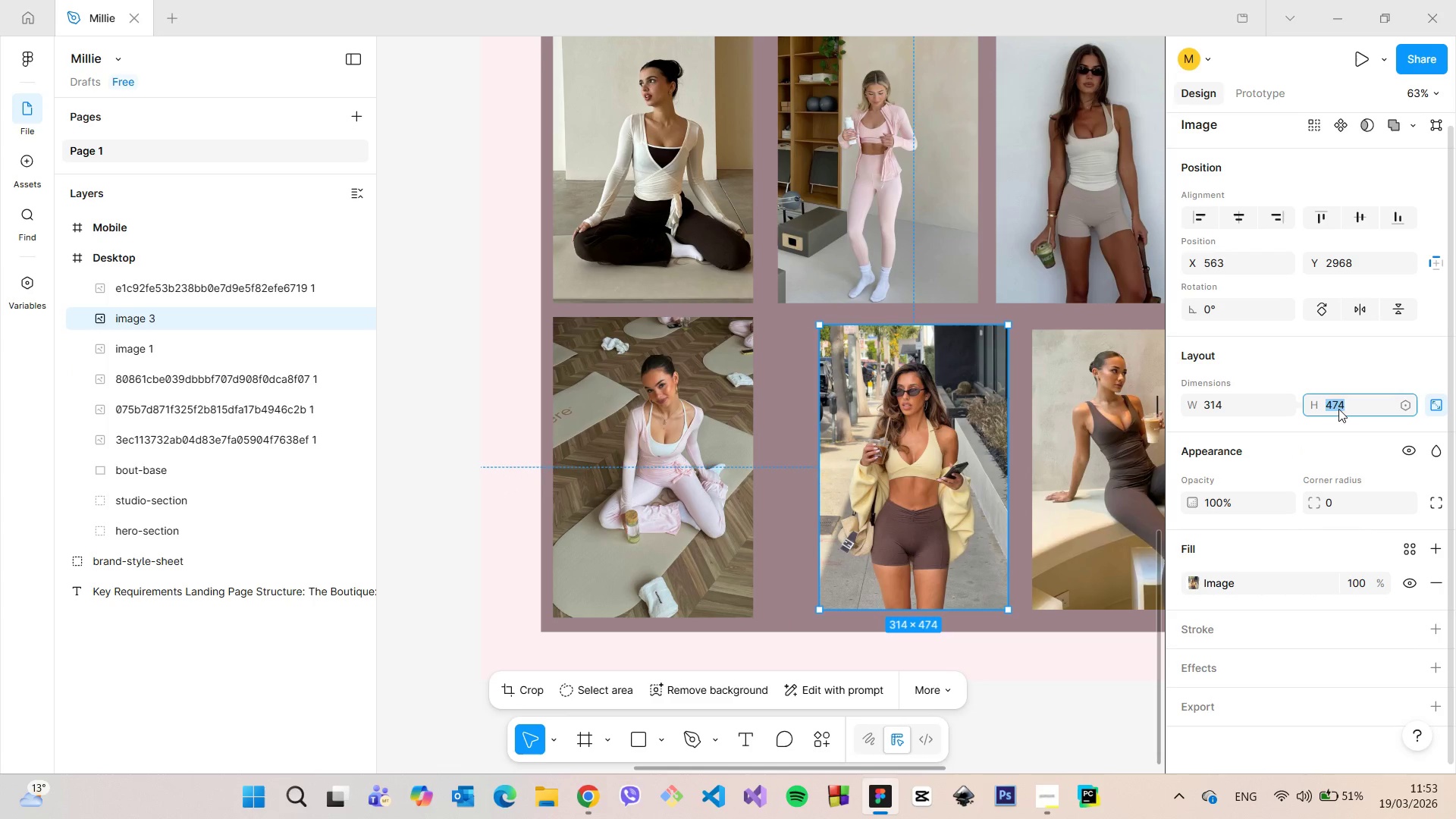 
type(500)
 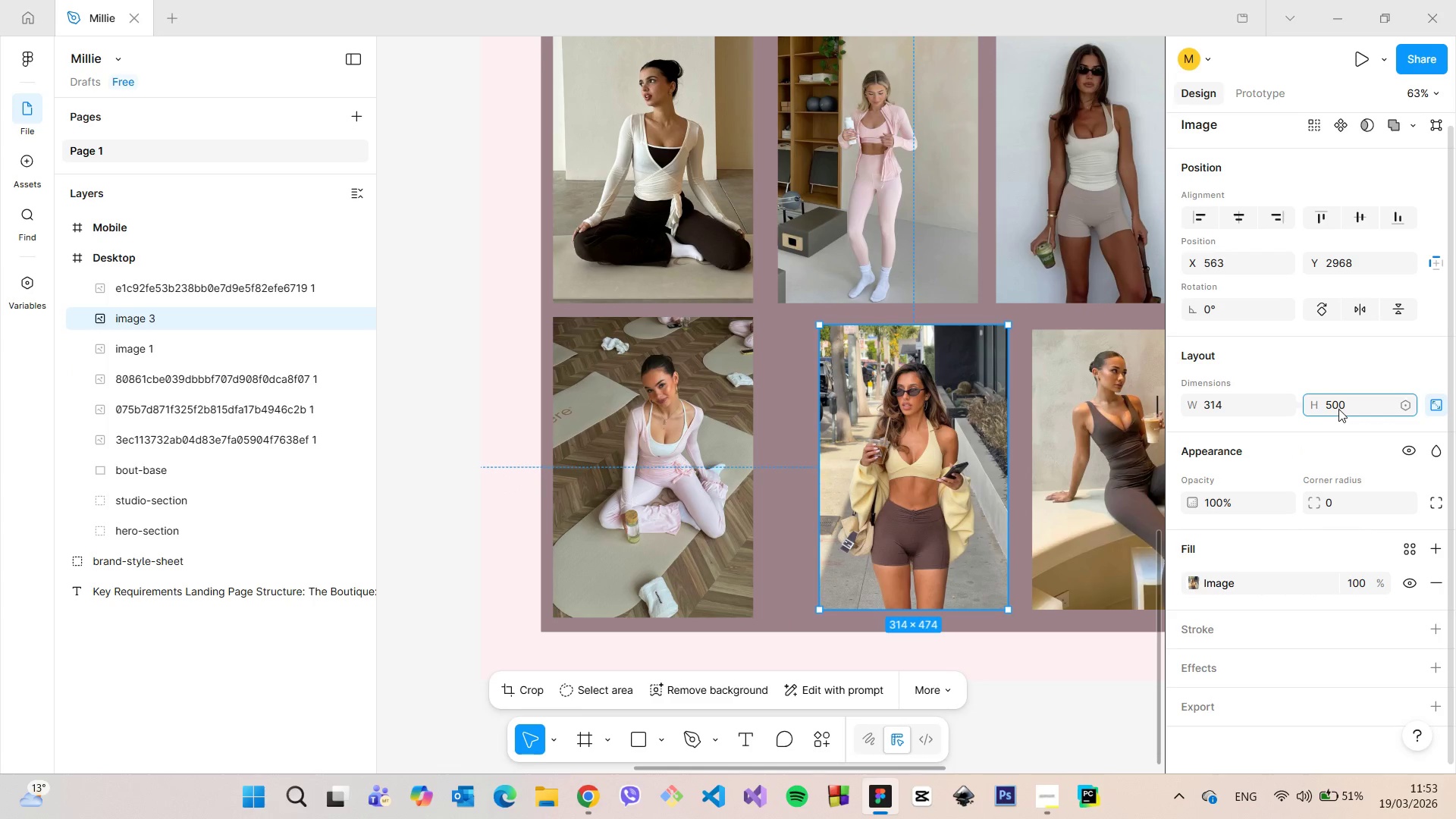 
key(Enter)
 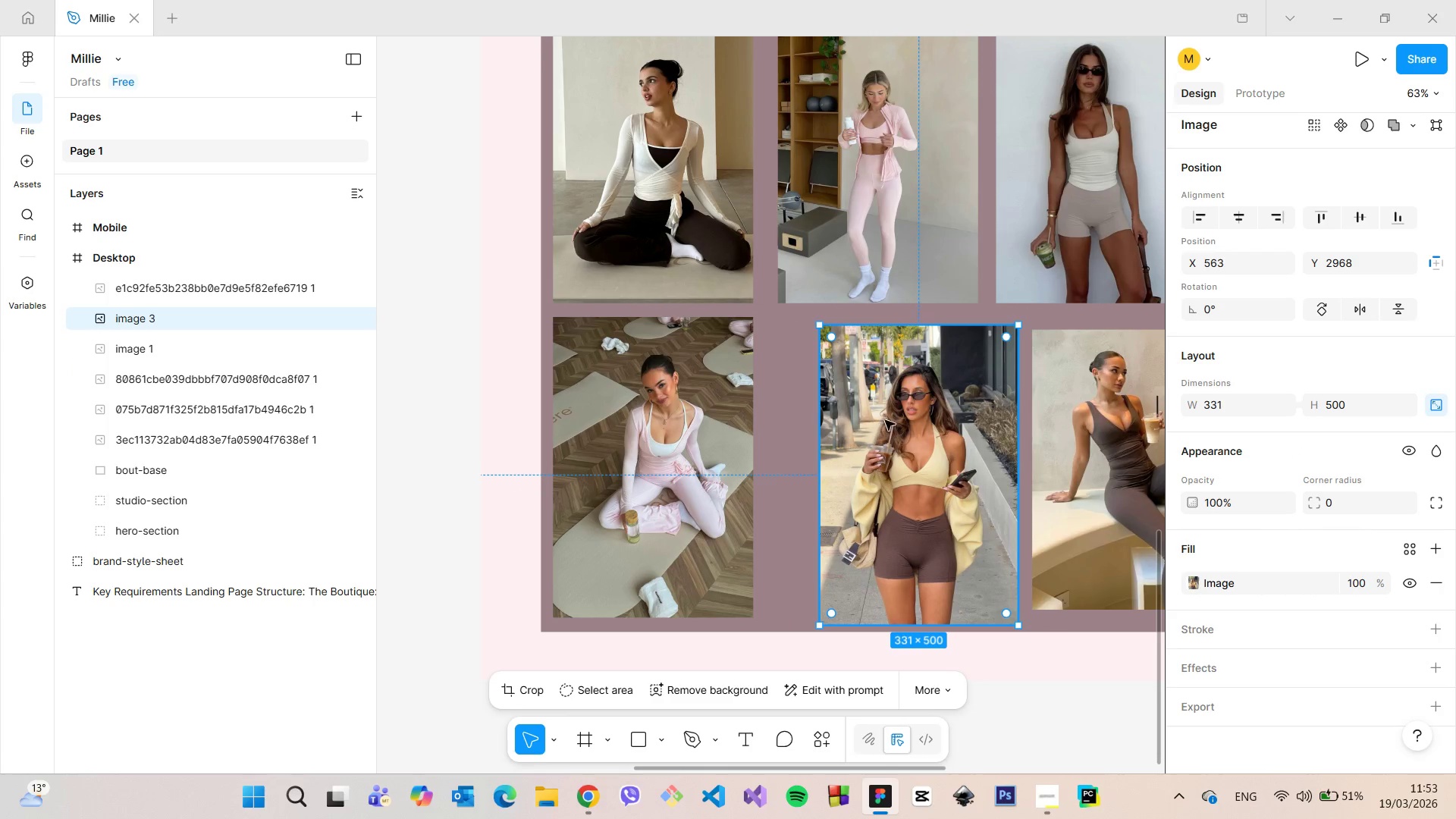 
left_click_drag(start_coordinate=[904, 427], to_coordinate=[873, 422])
 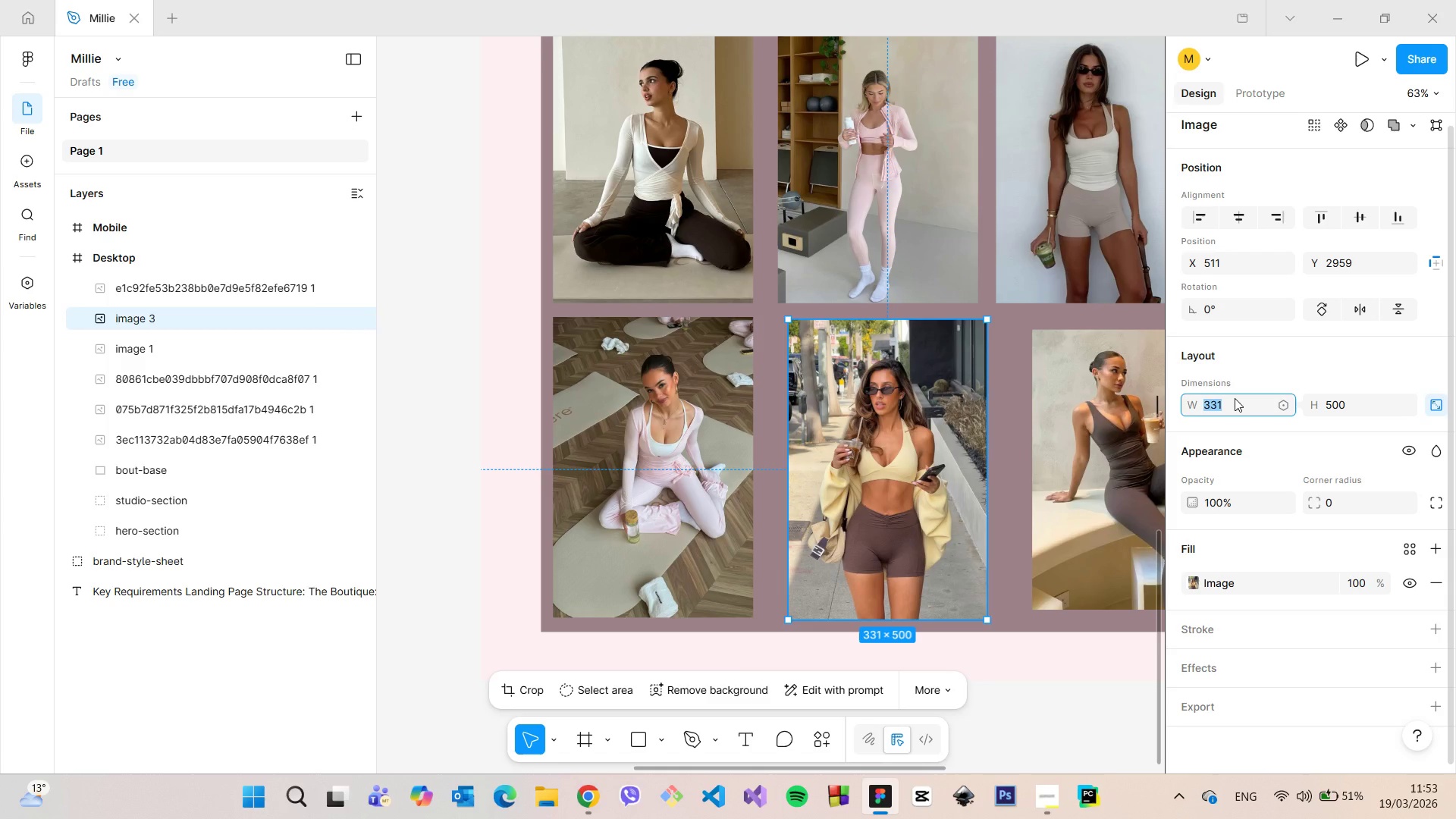 
type(333)
 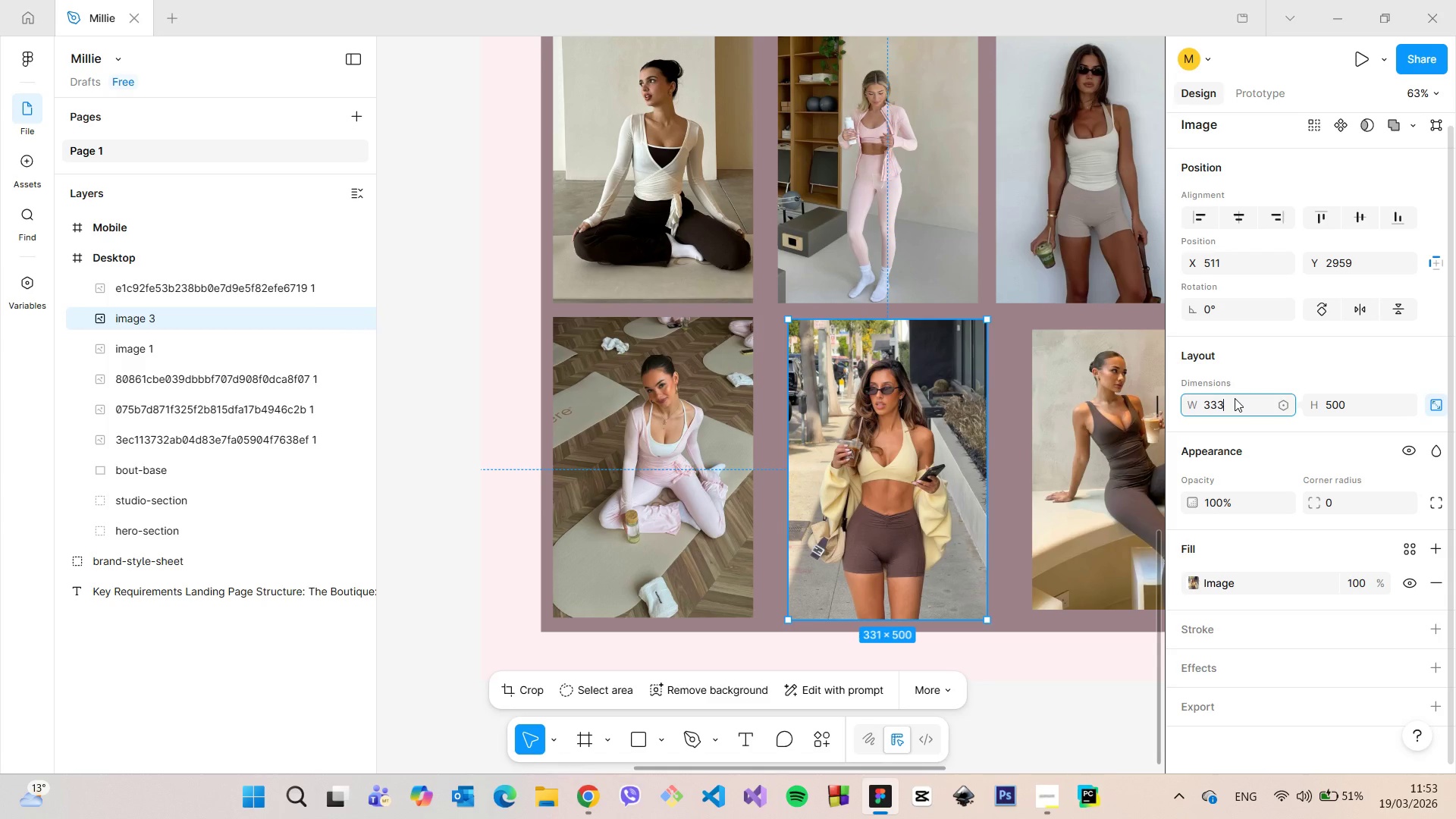 
key(Enter)
 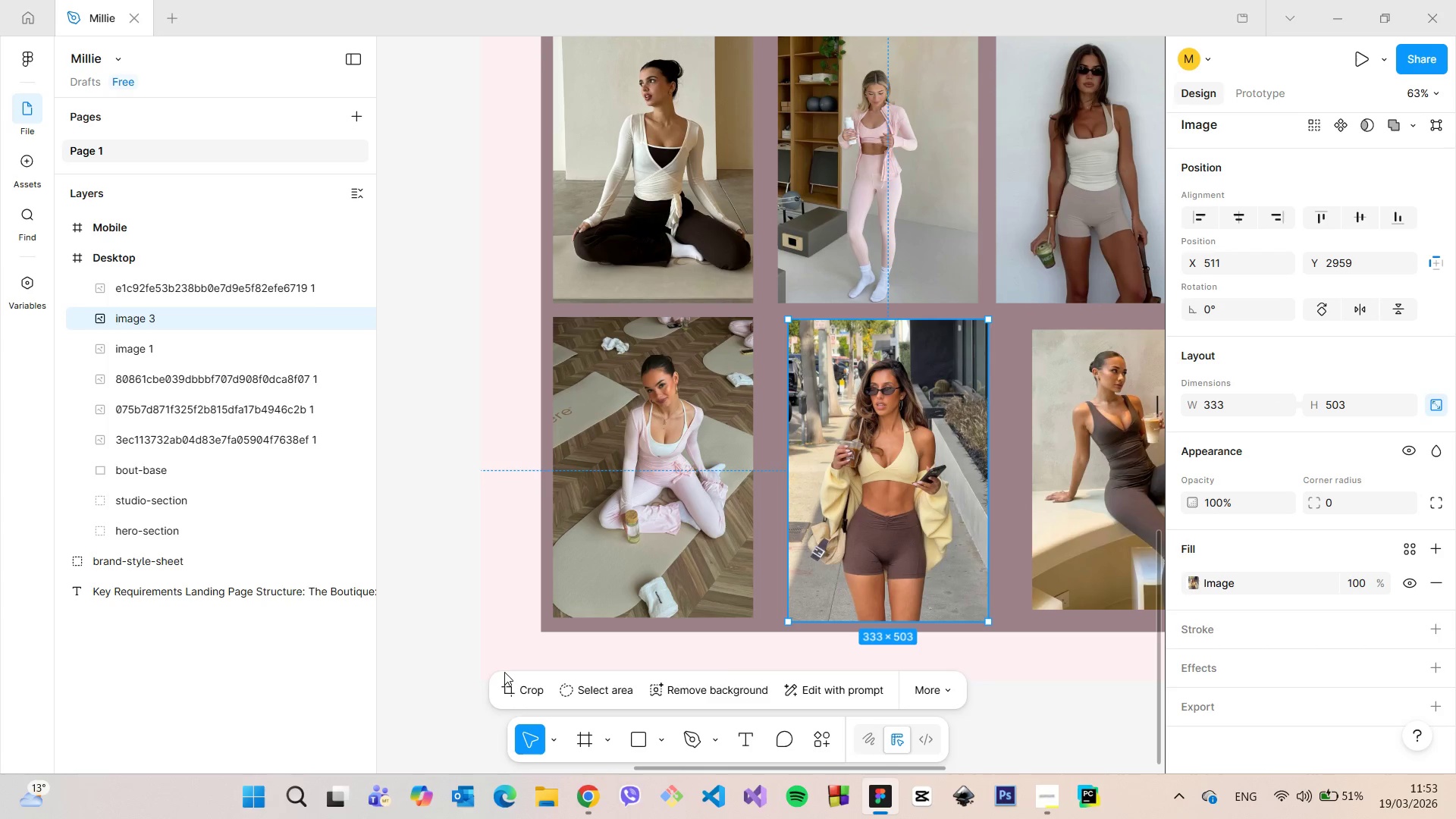 
left_click([511, 680])
 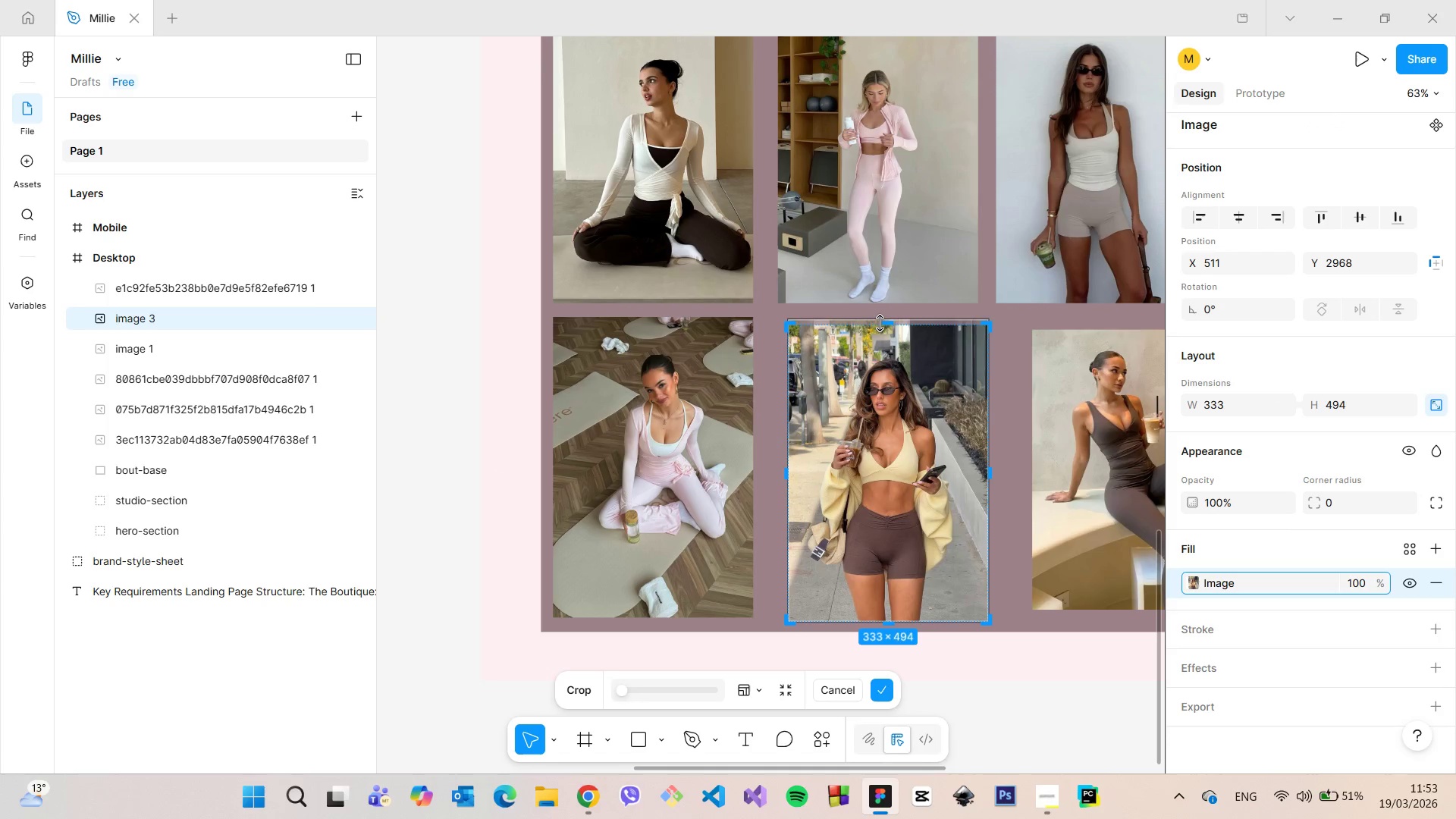 
scroll: coordinate [887, 328], scroll_direction: up, amount: 20.0
 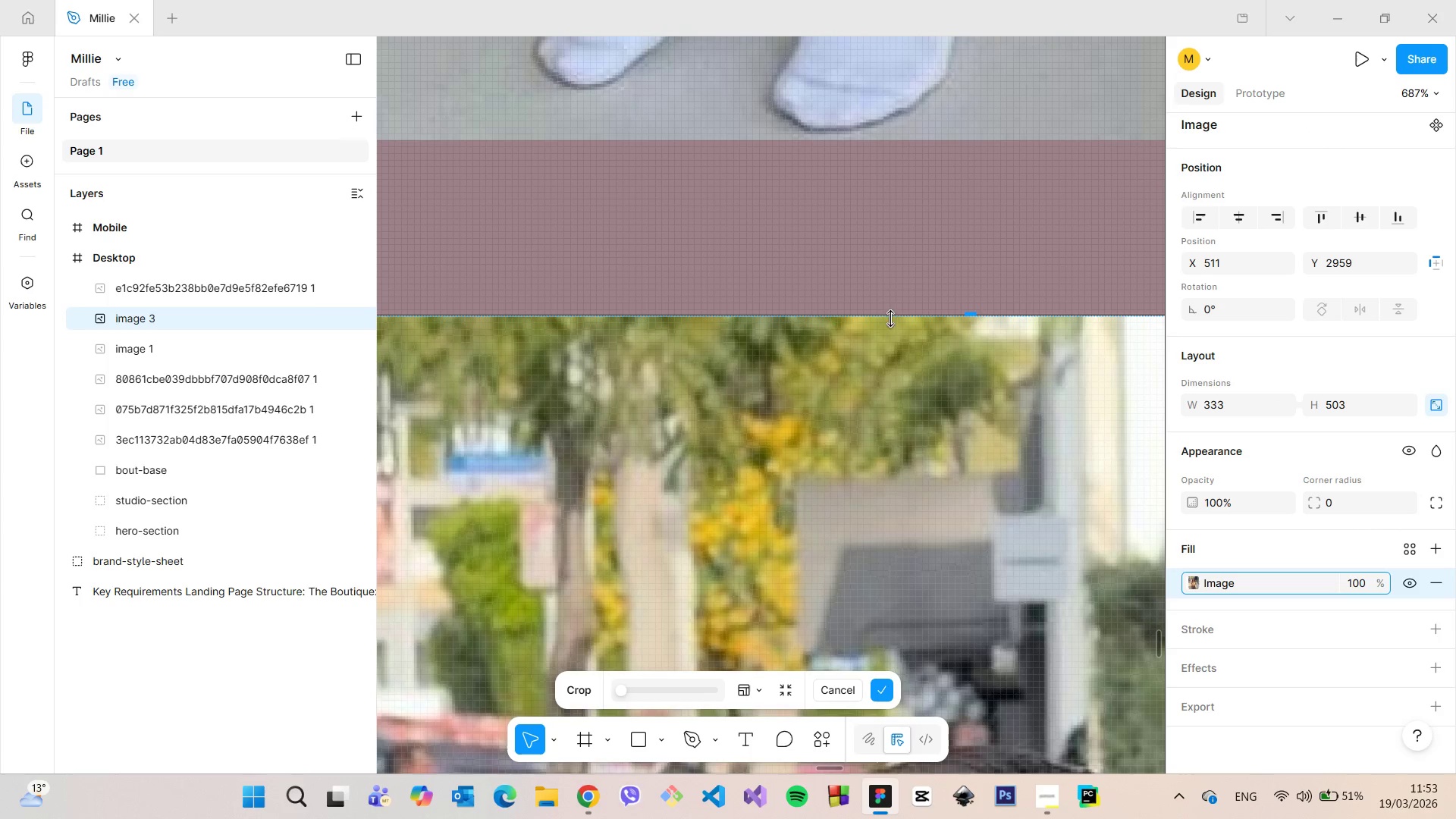 
left_click_drag(start_coordinate=[893, 318], to_coordinate=[888, 334])
 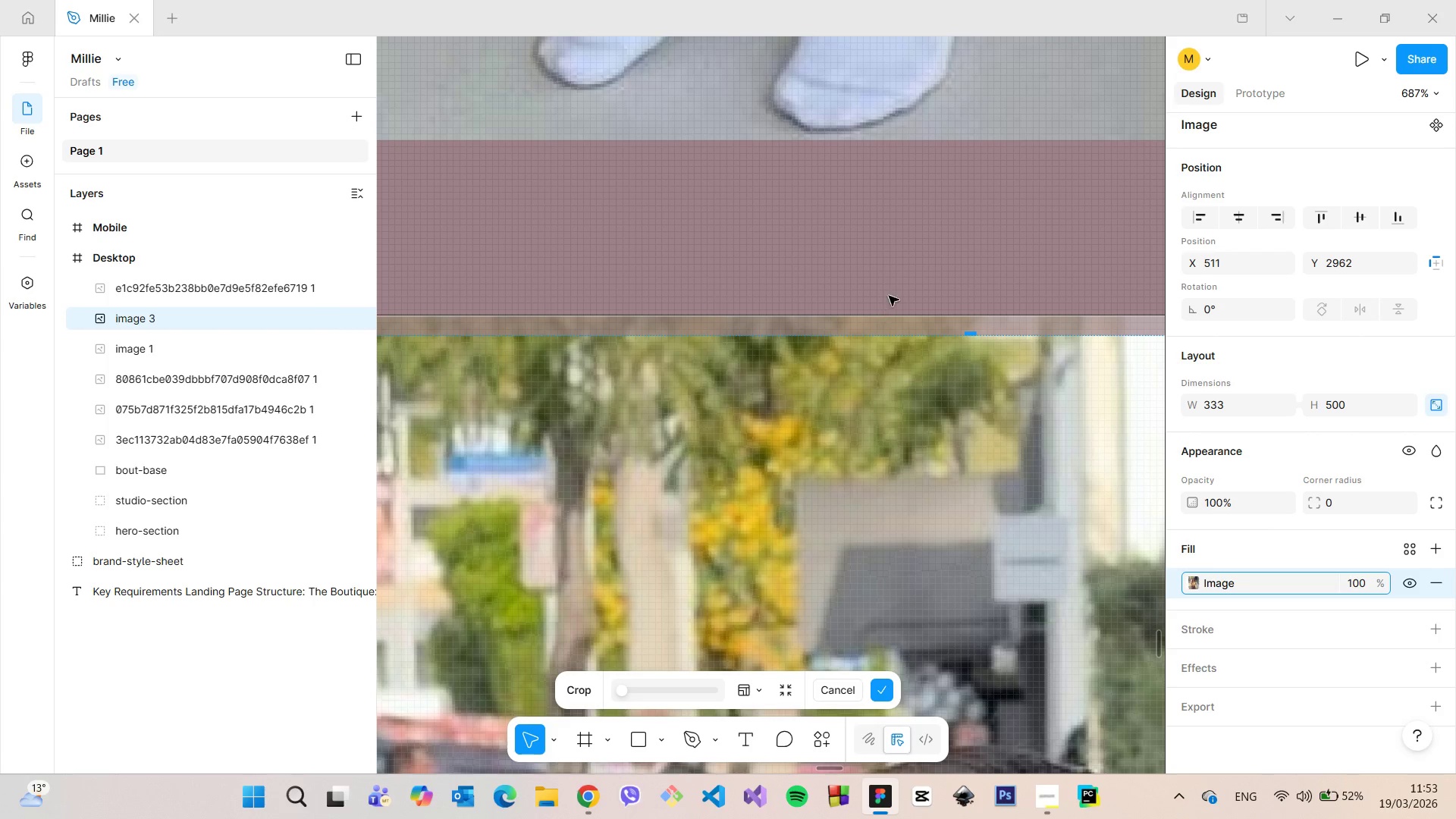 
left_click([889, 289])
 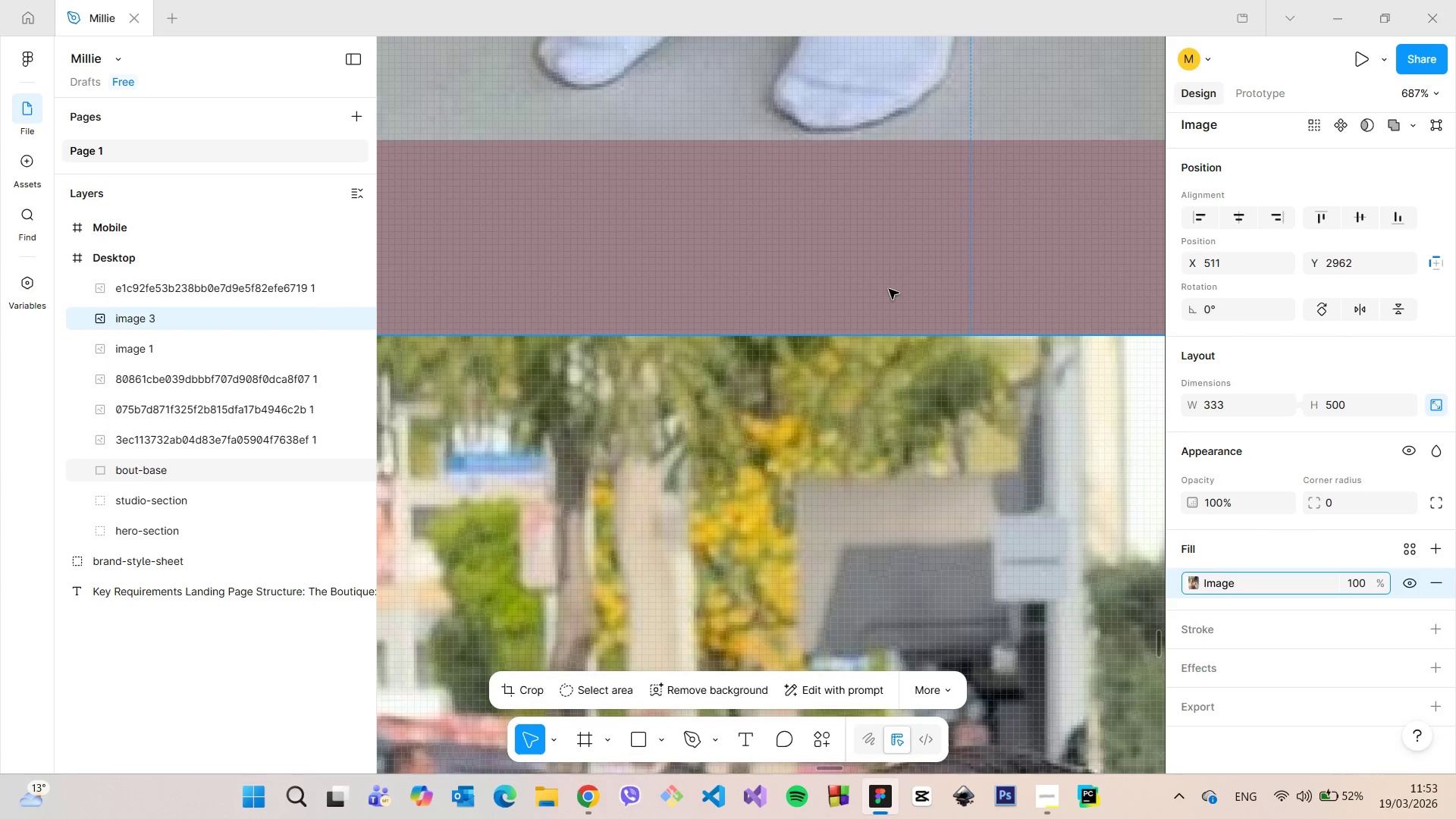 
left_click_drag(start_coordinate=[882, 361], to_coordinate=[871, 356])
 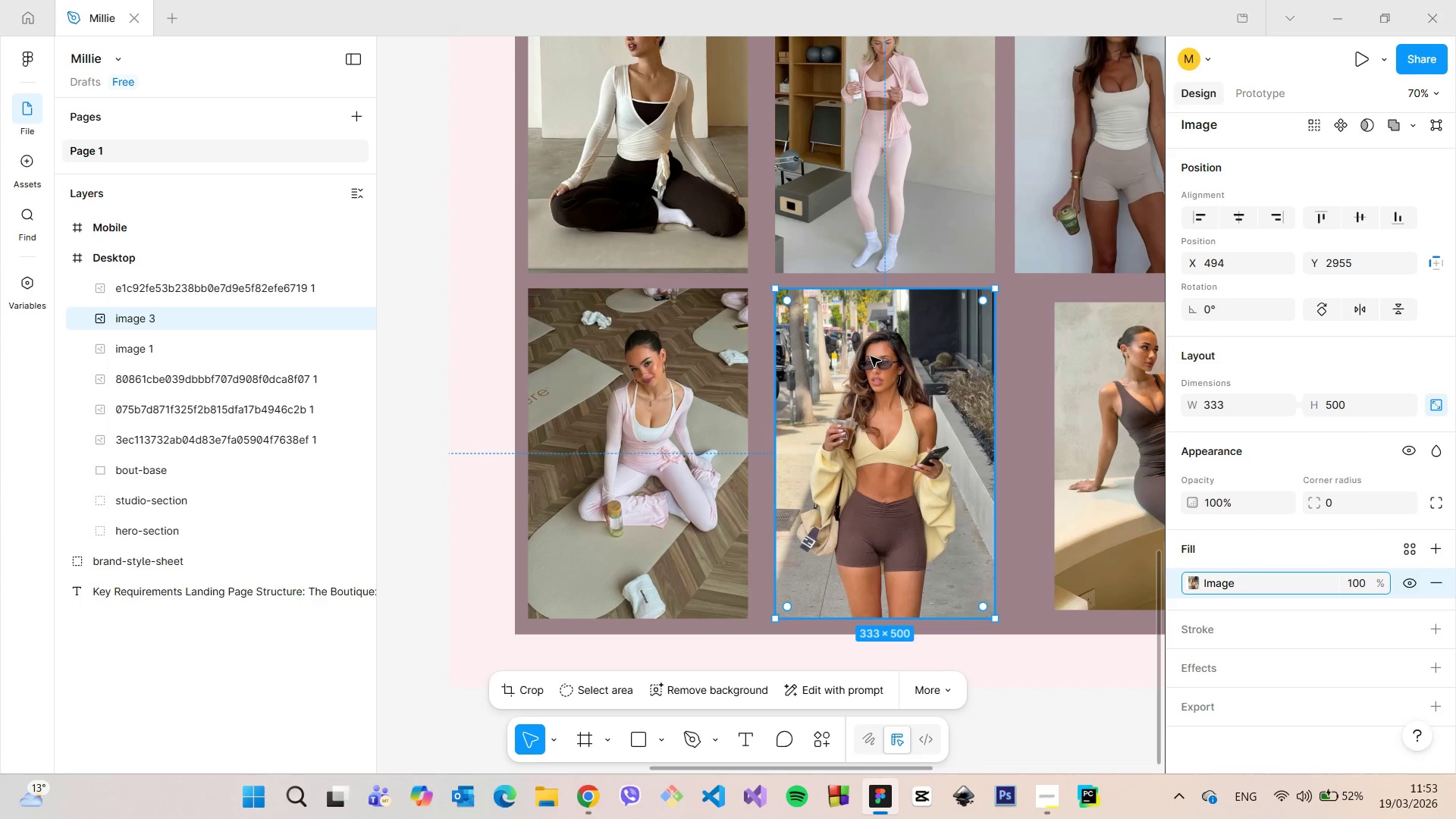 
scroll: coordinate [871, 356], scroll_direction: down, amount: 22.0
 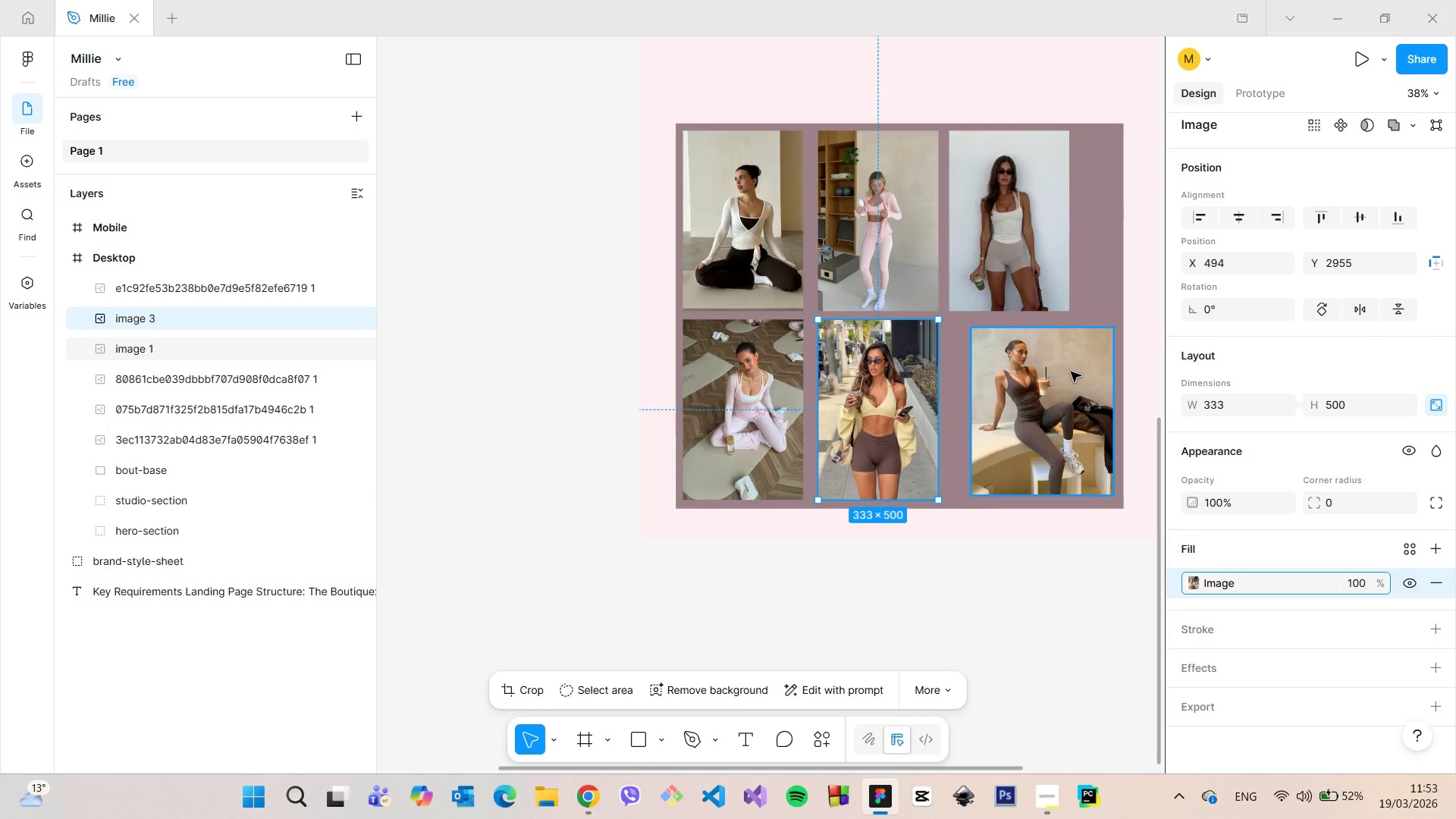 
scroll: coordinate [1075, 372], scroll_direction: up, amount: 3.0
 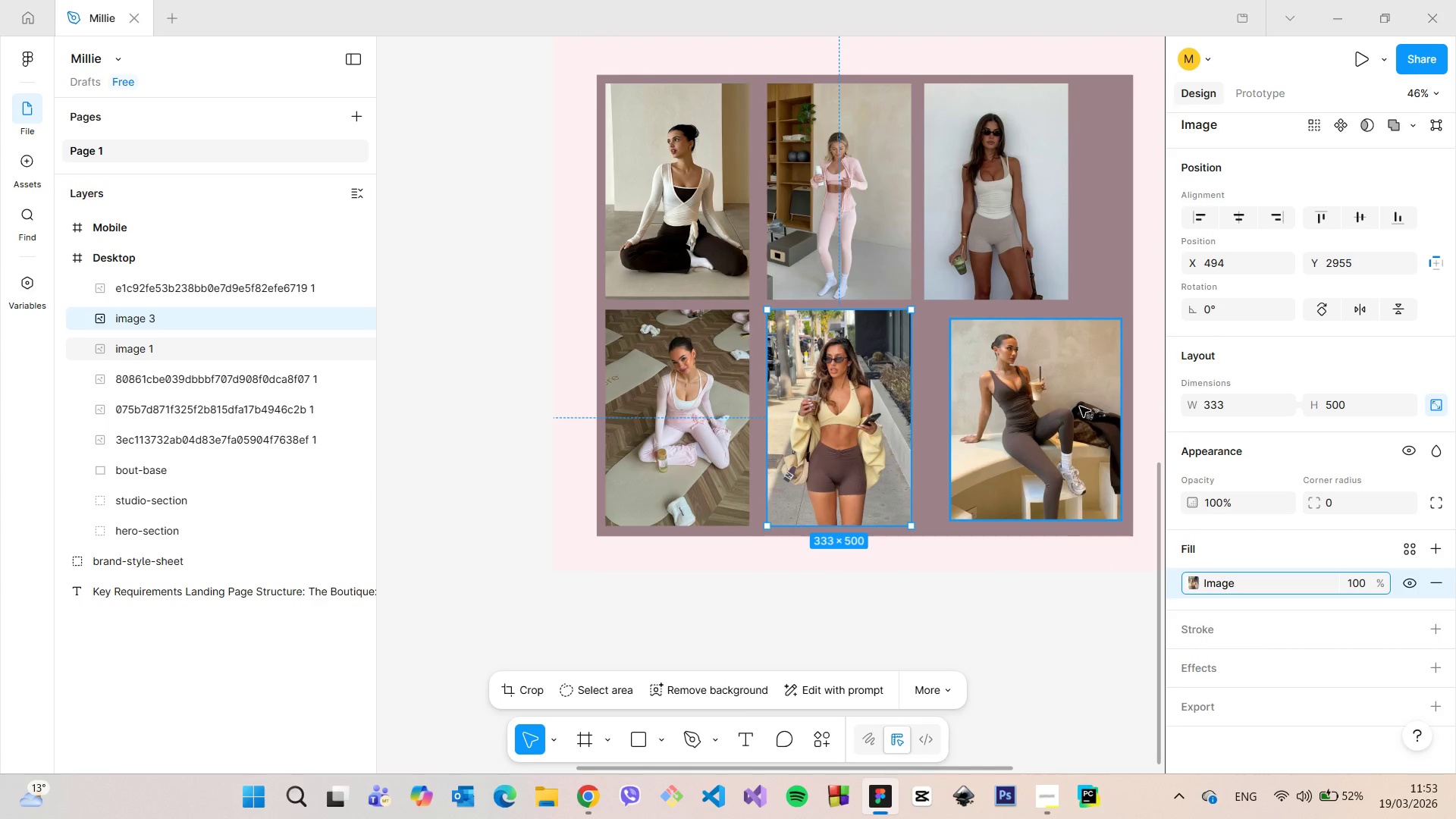 
left_click([1080, 406])
 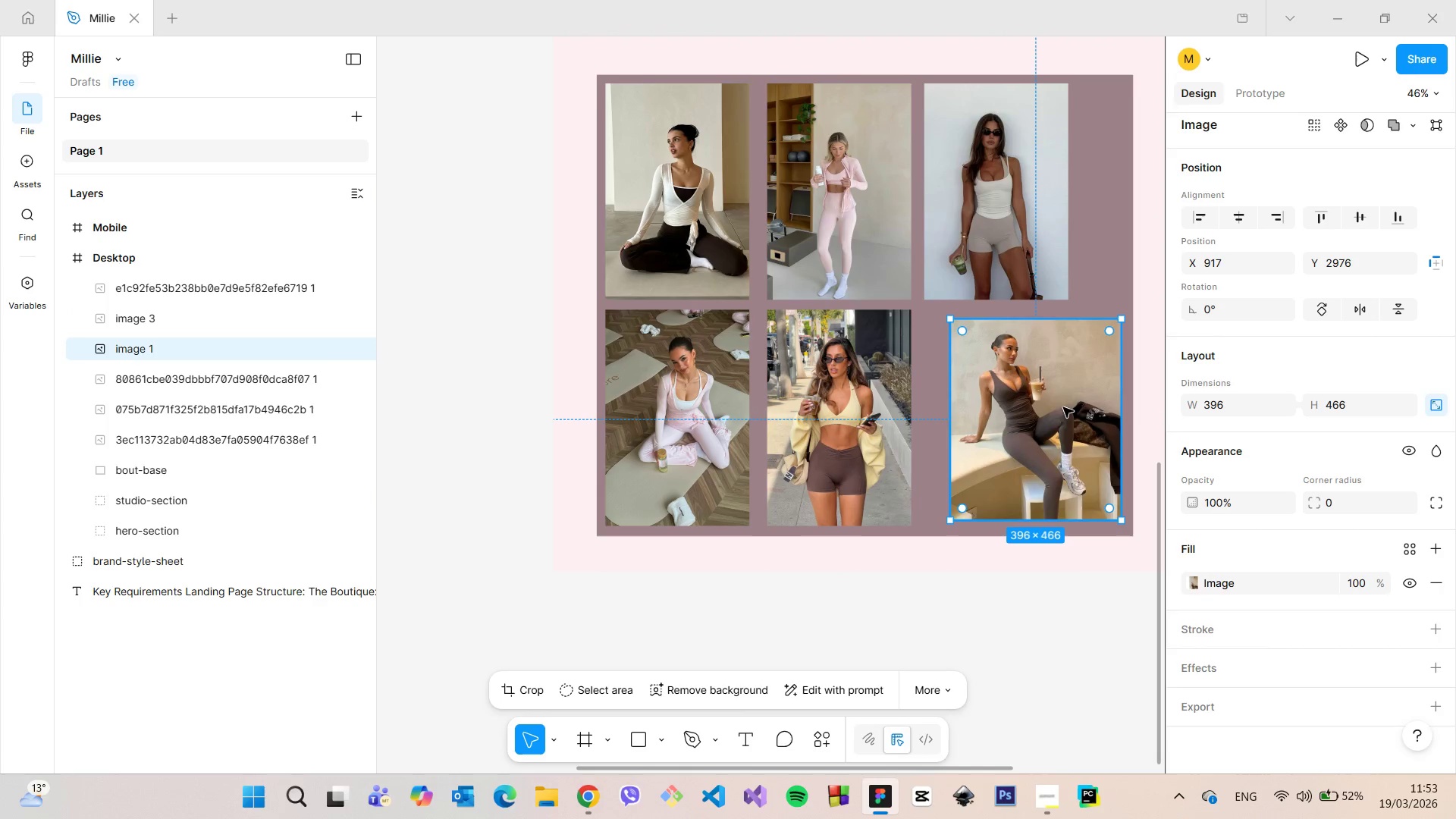 
left_click_drag(start_coordinate=[1062, 407], to_coordinate=[1037, 401])
 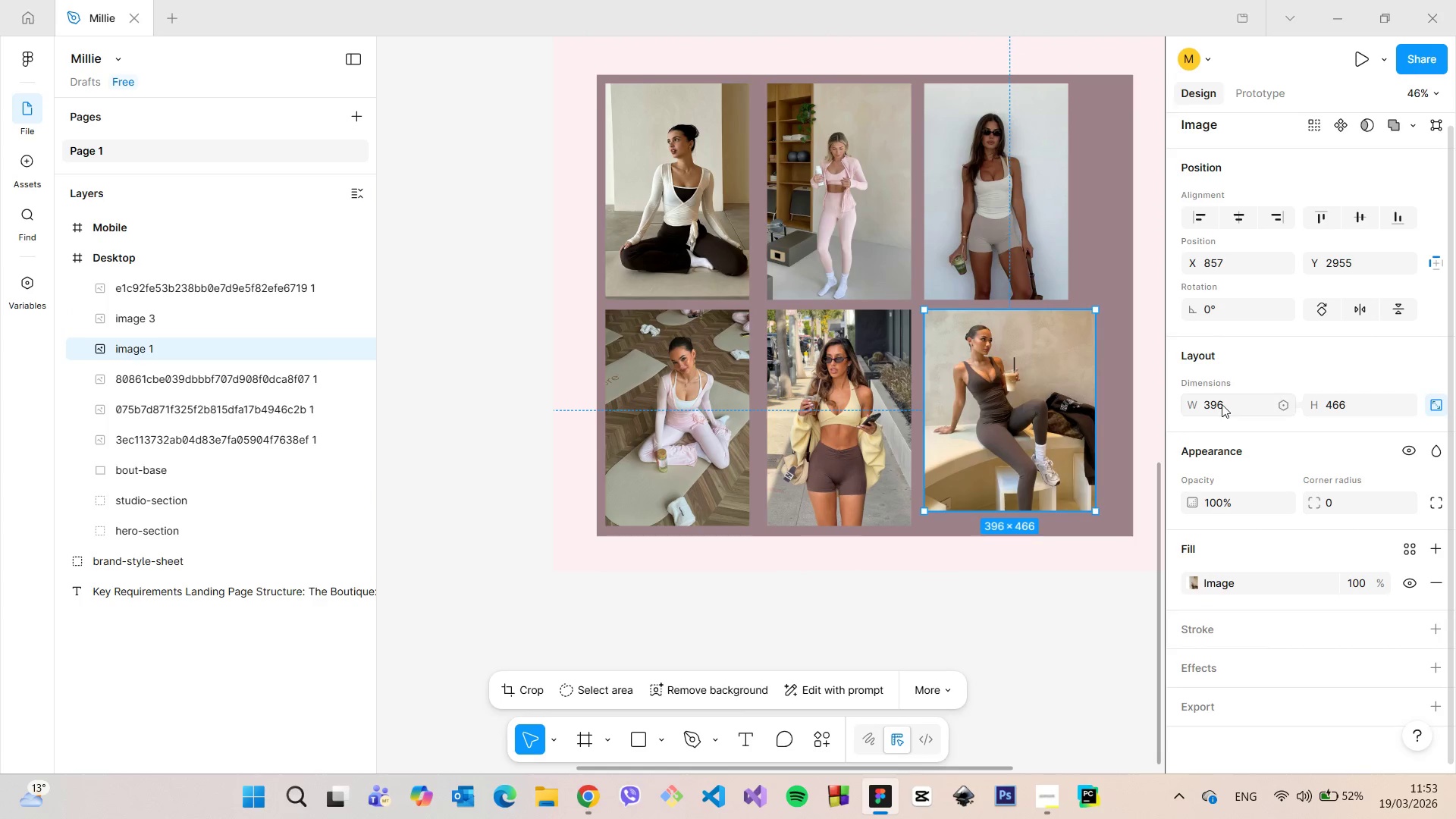 
left_click([1222, 404])
 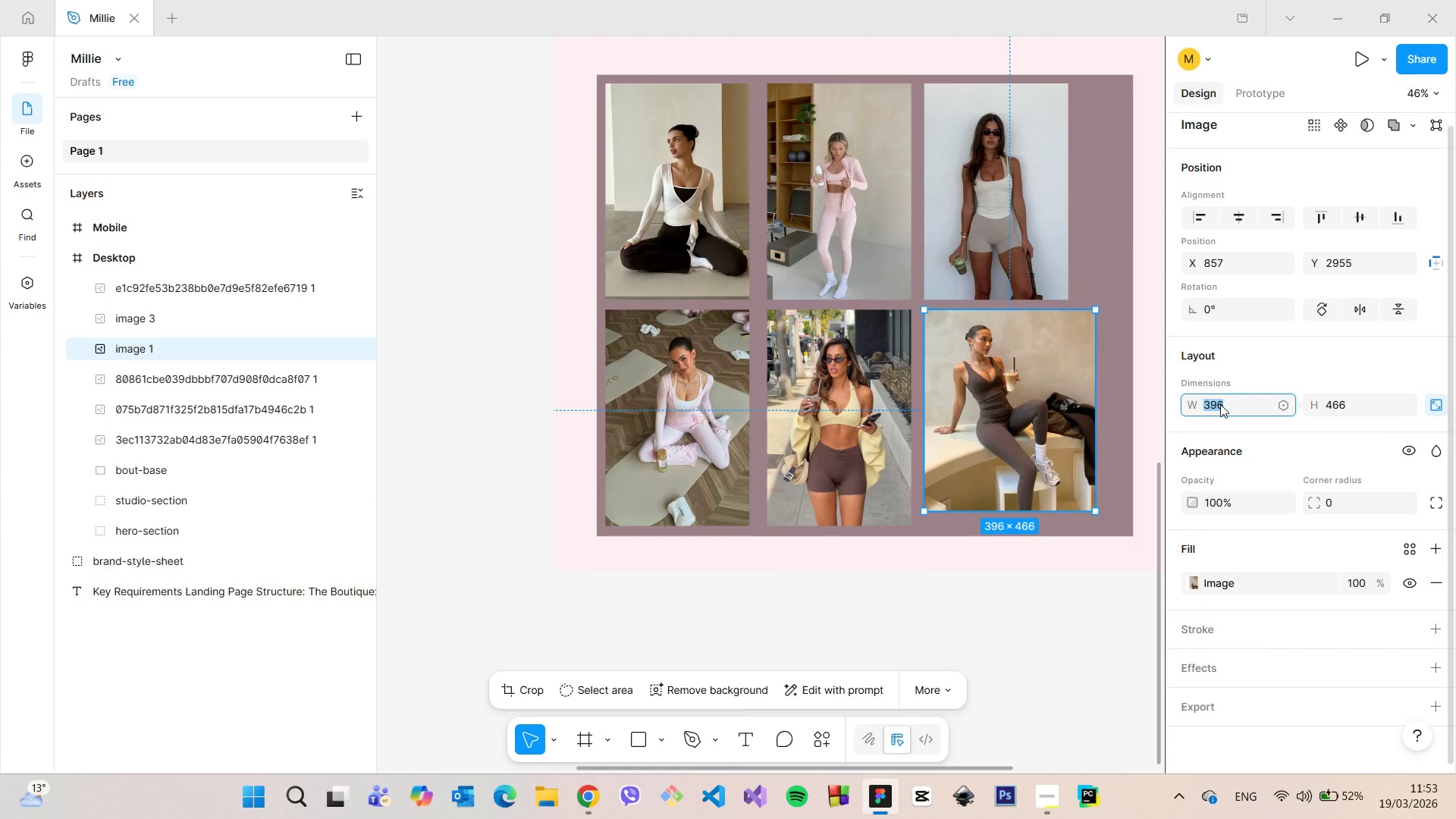 
type(5000)
key(Backspace)
key(Backspace)
key(Backspace)
key(Backspace)
type(333)
 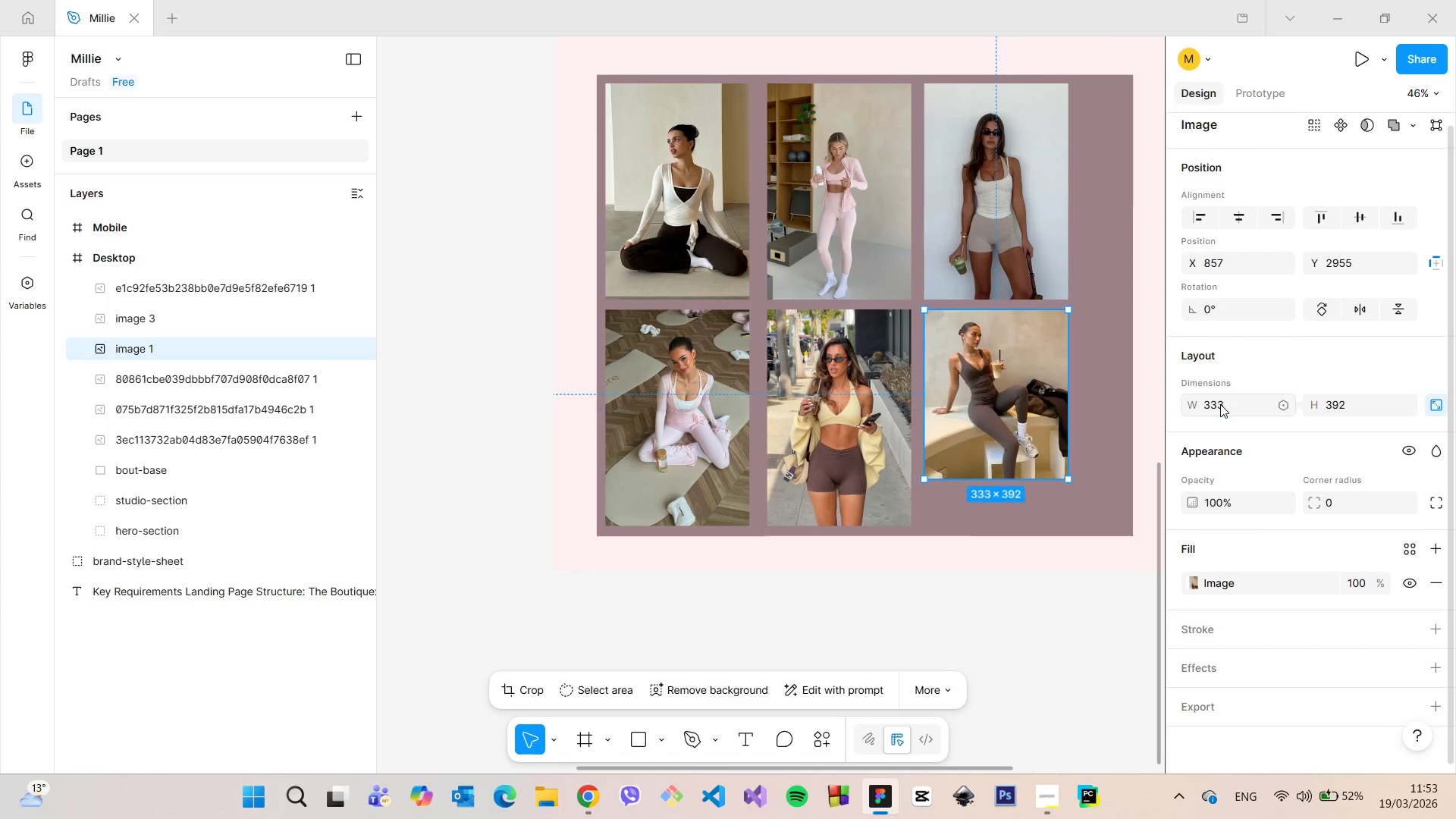 
key(Enter)
 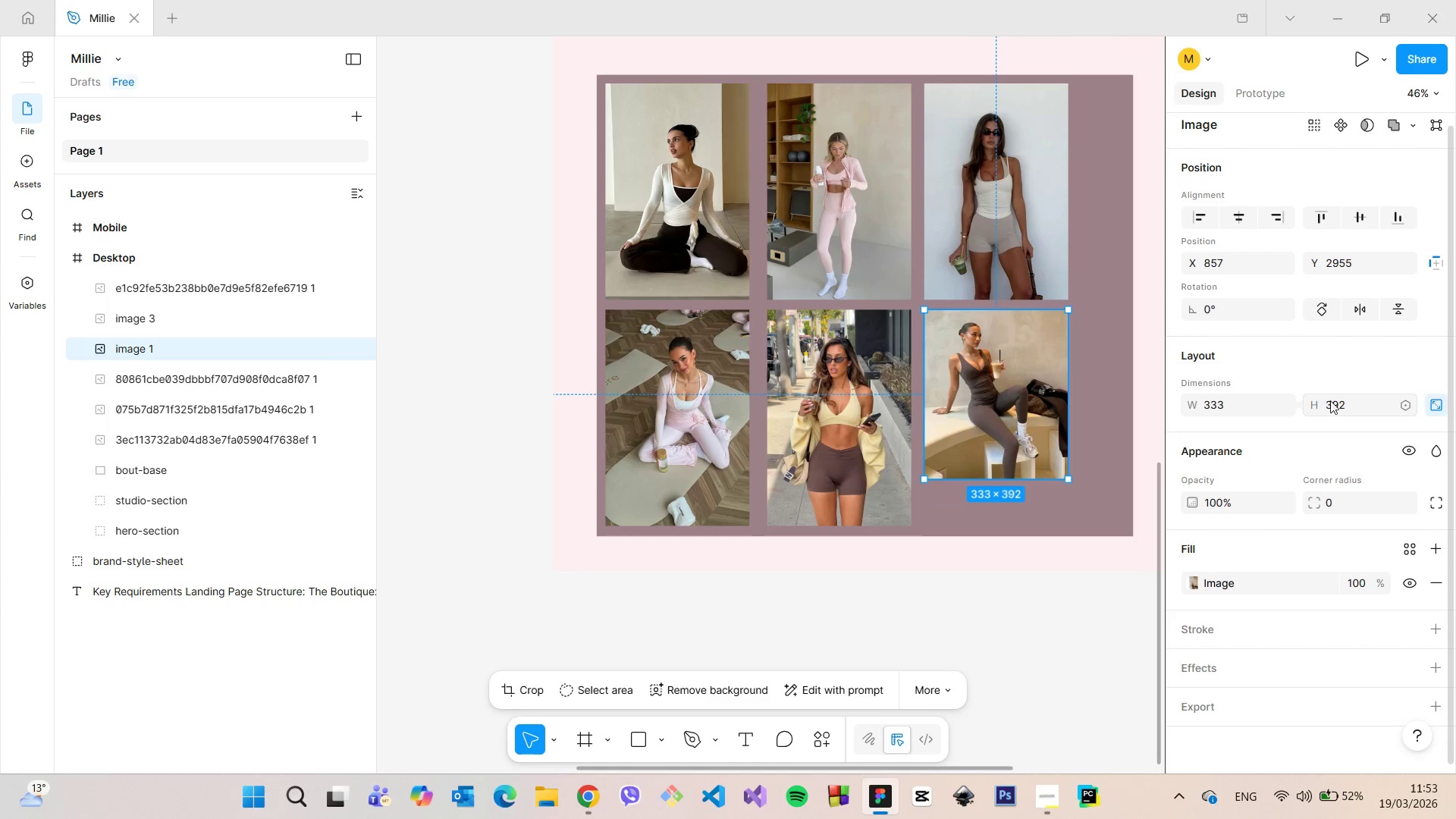 
left_click([1339, 401])
 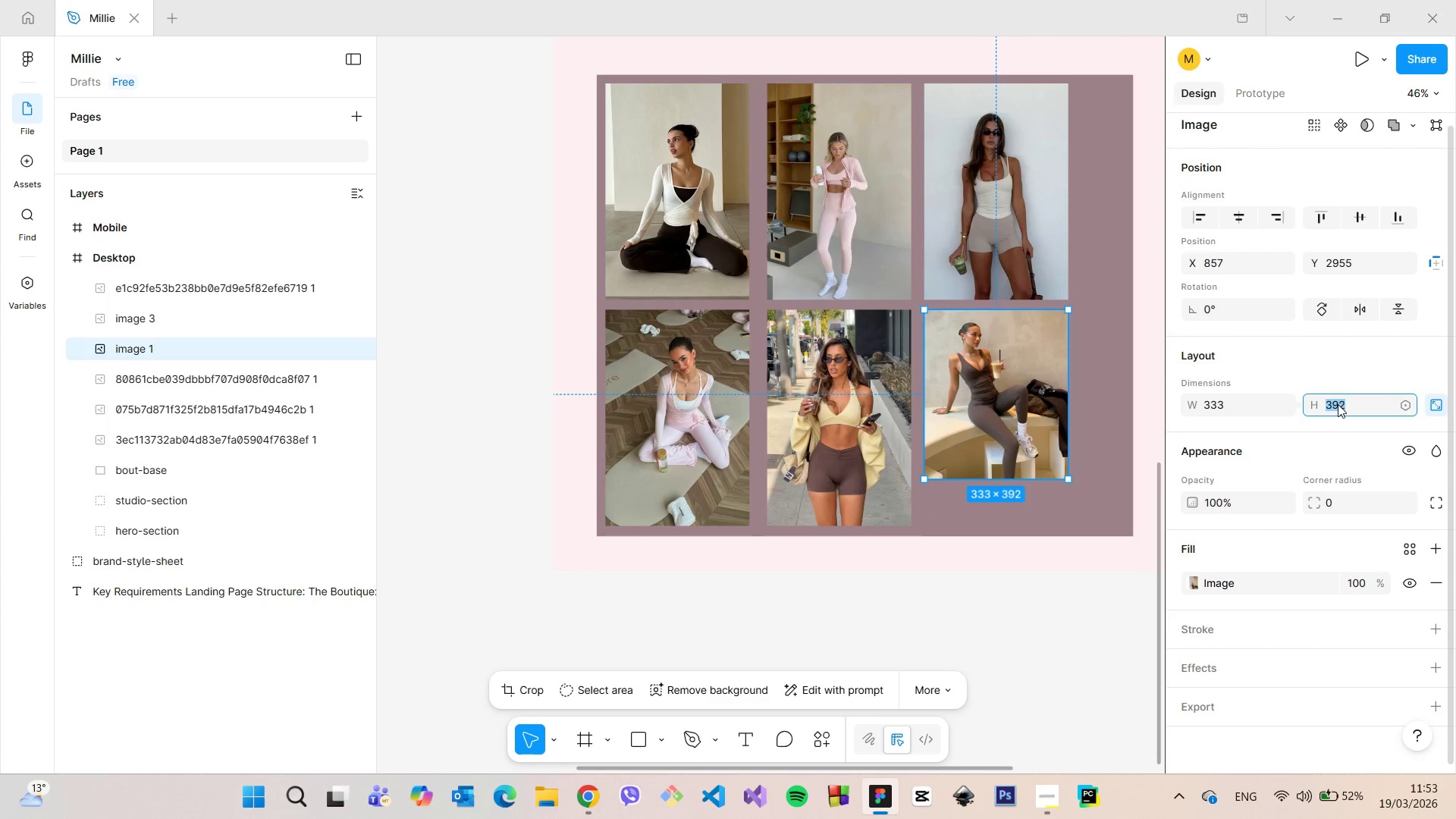 
type(500)
 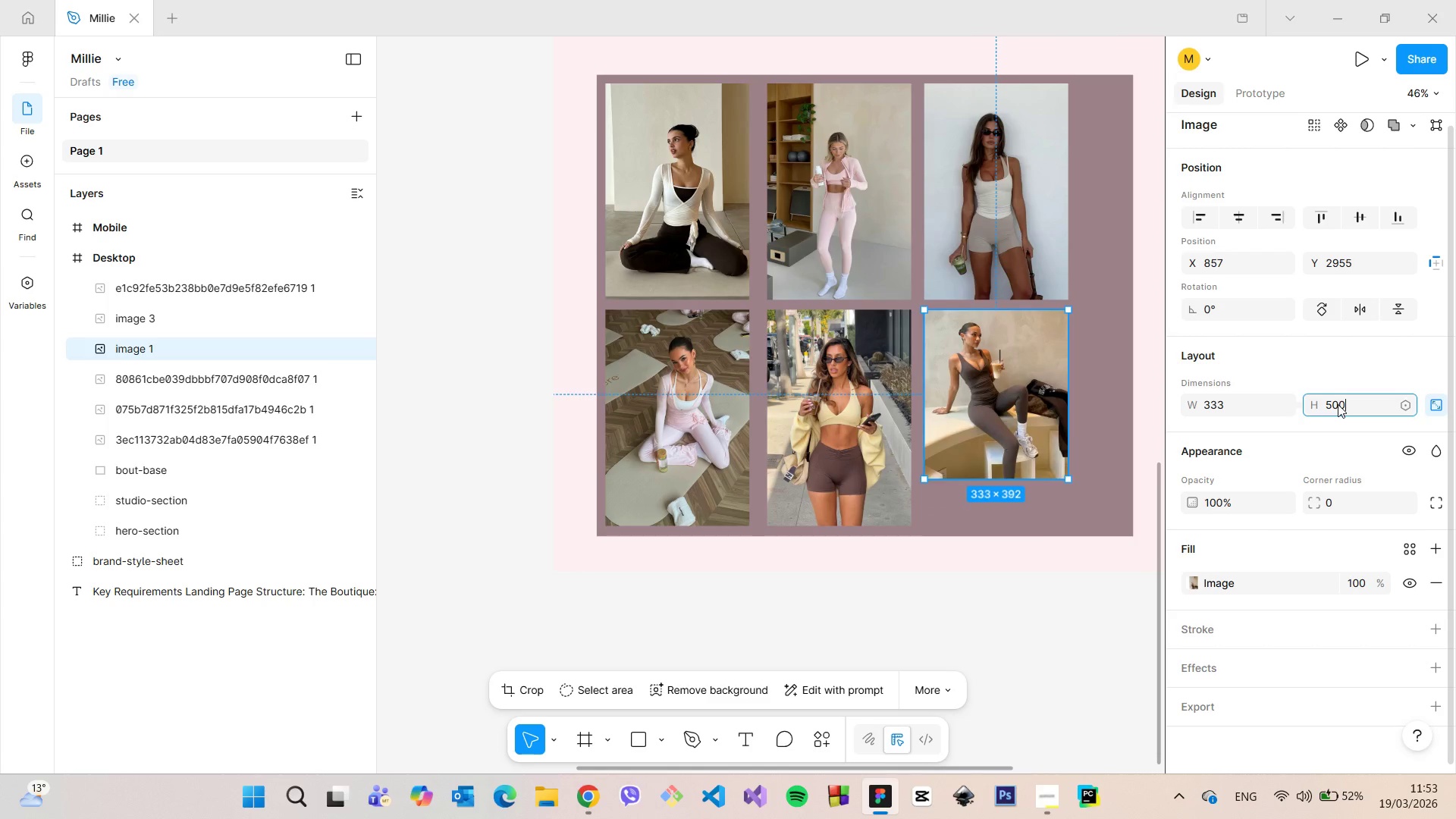 
key(Enter)
 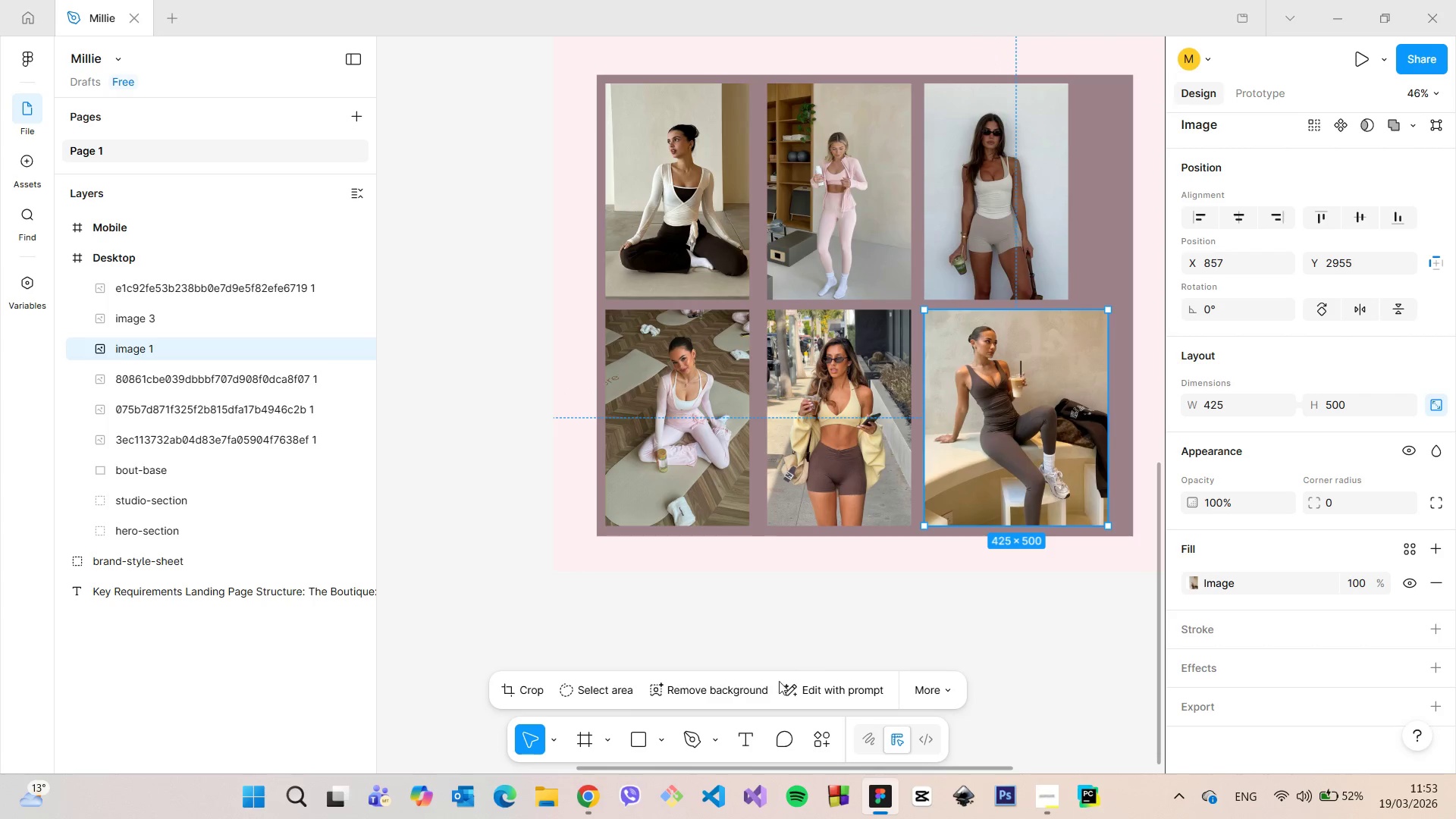 
left_click([516, 699])
 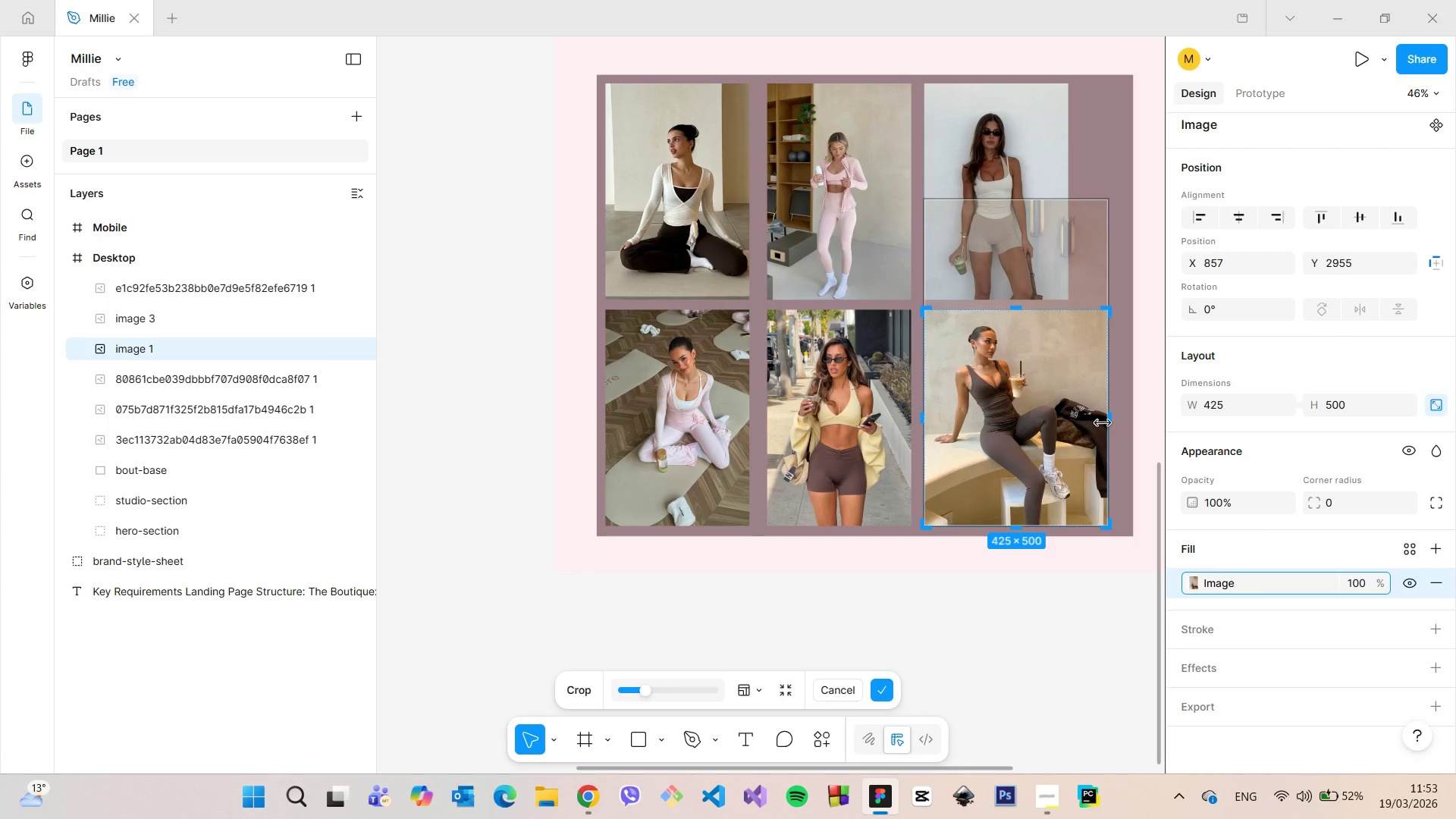 
left_click_drag(start_coordinate=[1106, 422], to_coordinate=[1075, 422])
 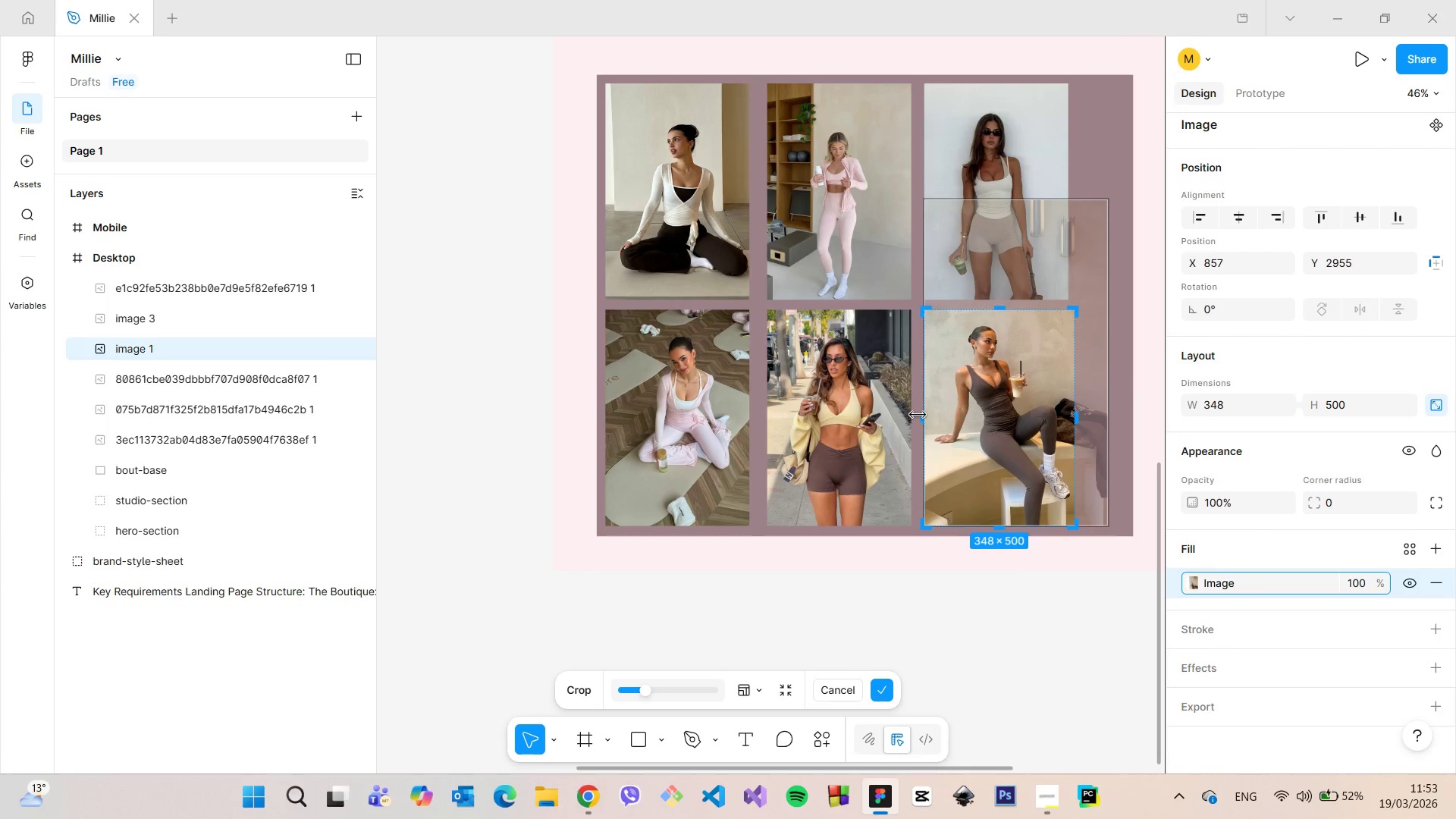 
left_click_drag(start_coordinate=[918, 414], to_coordinate=[930, 413])
 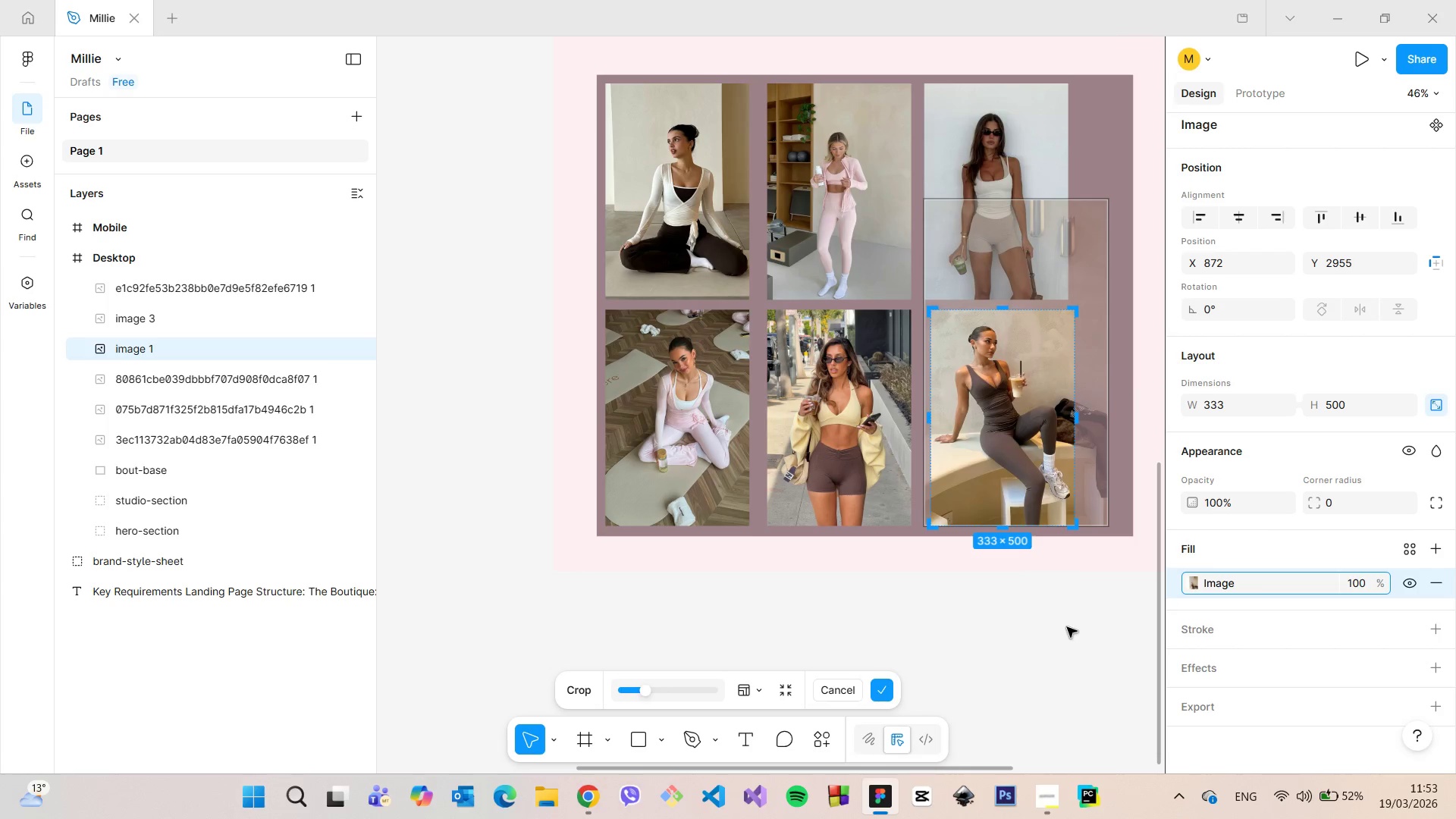 
left_click([1068, 630])
 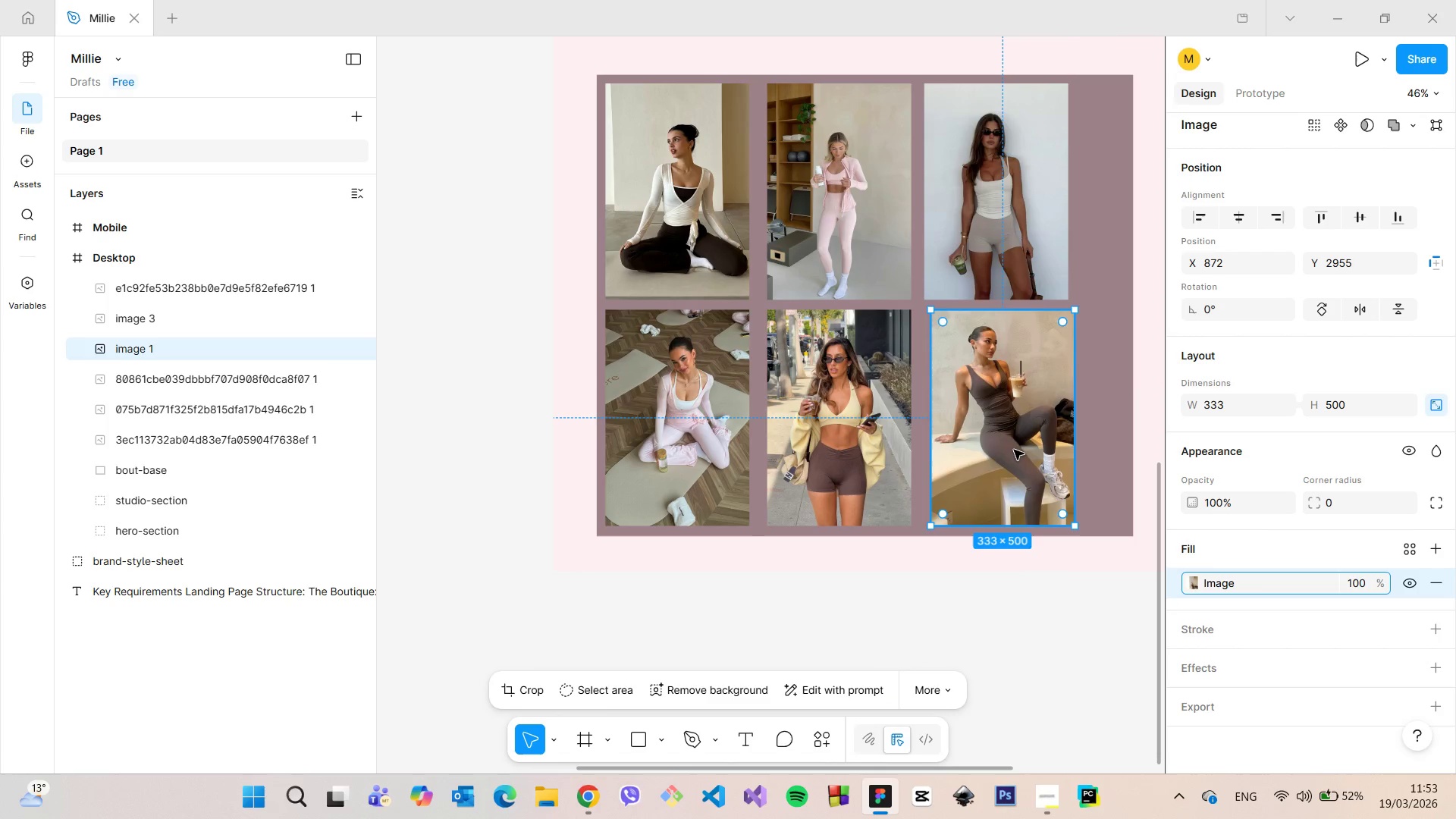 
left_click_drag(start_coordinate=[1013, 449], to_coordinate=[1007, 449])
 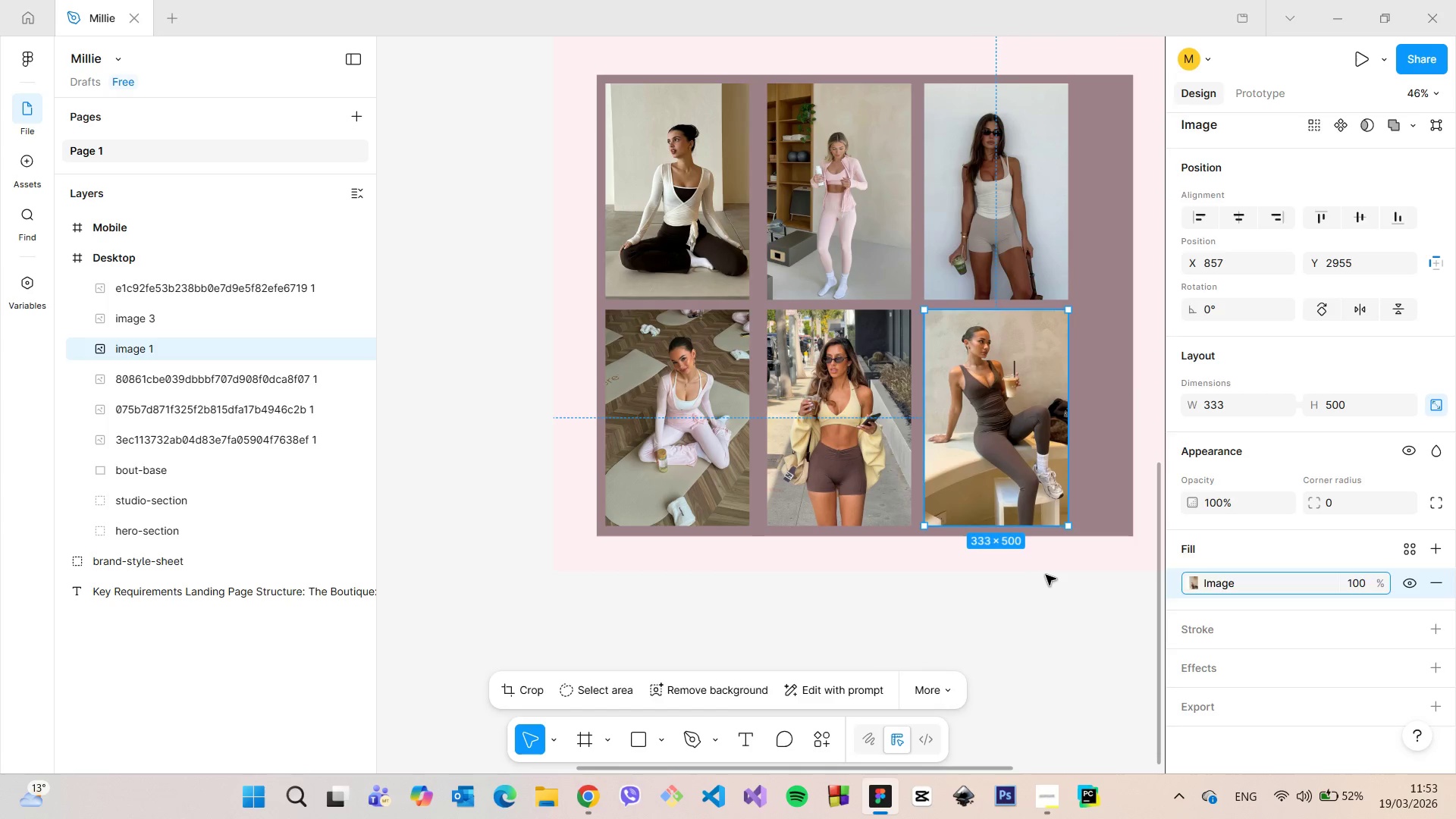 
left_click([1046, 575])
 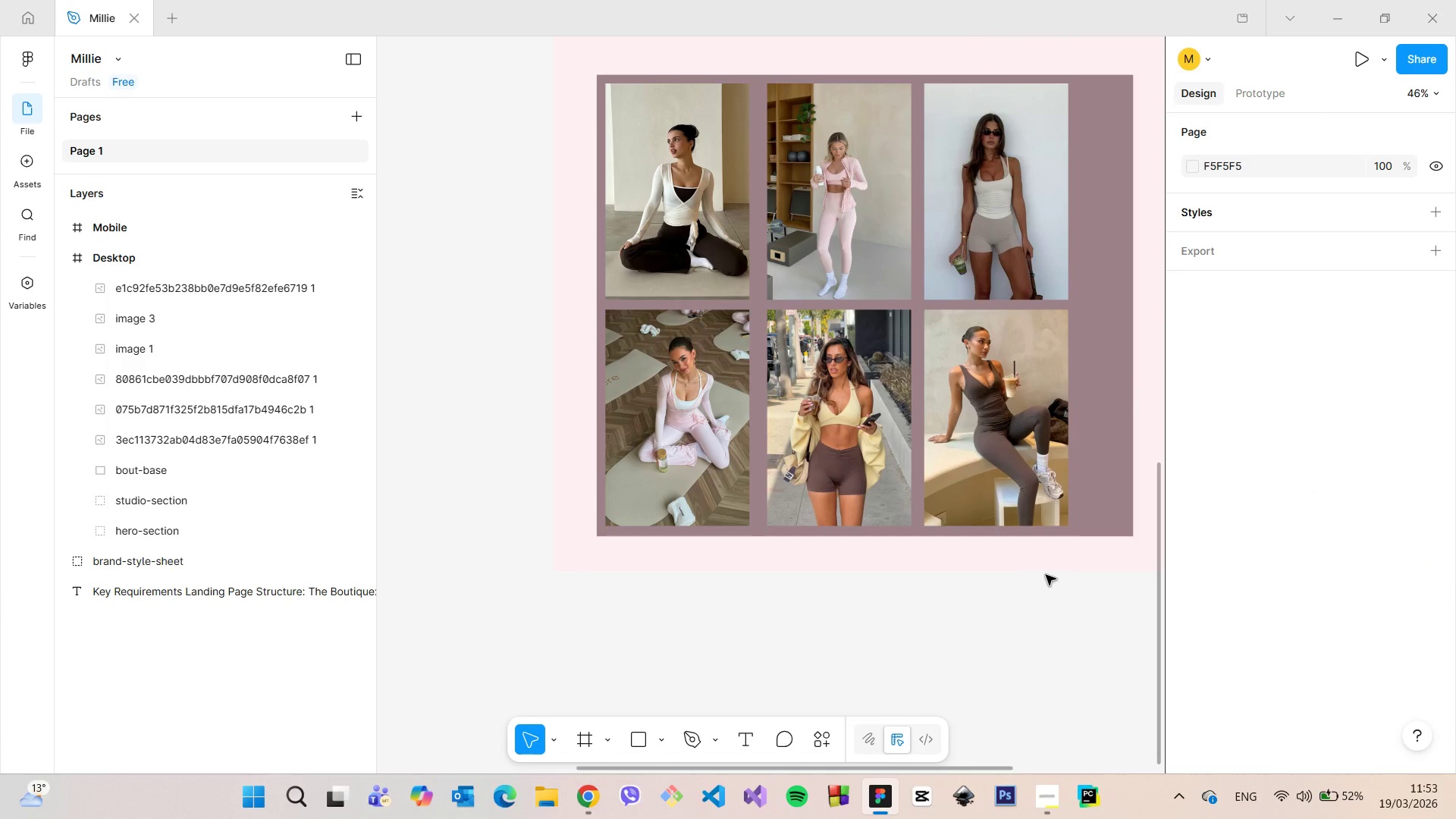 
wait(5.59)
 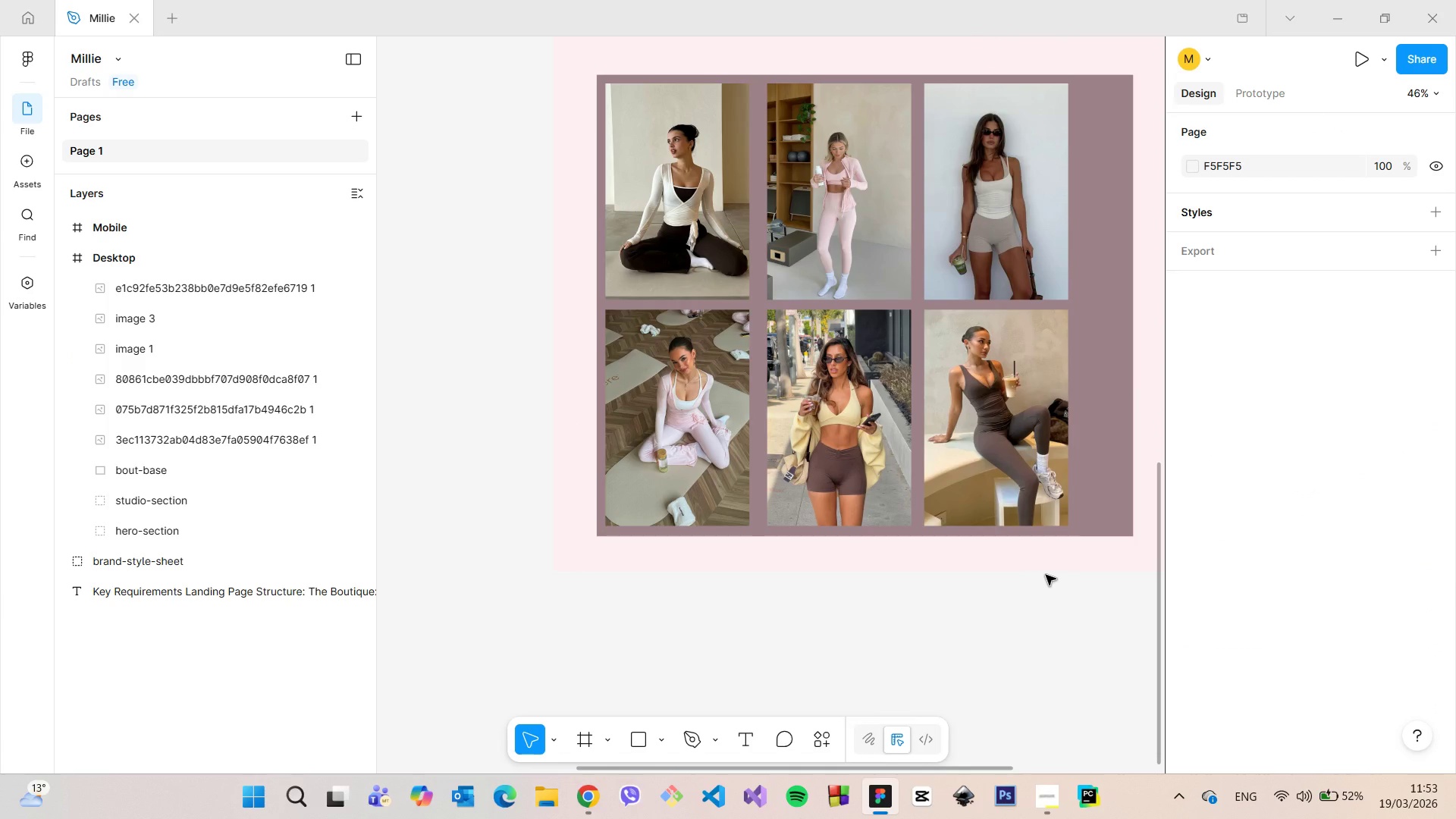 
scroll: coordinate [1010, 557], scroll_direction: down, amount: 7.0
 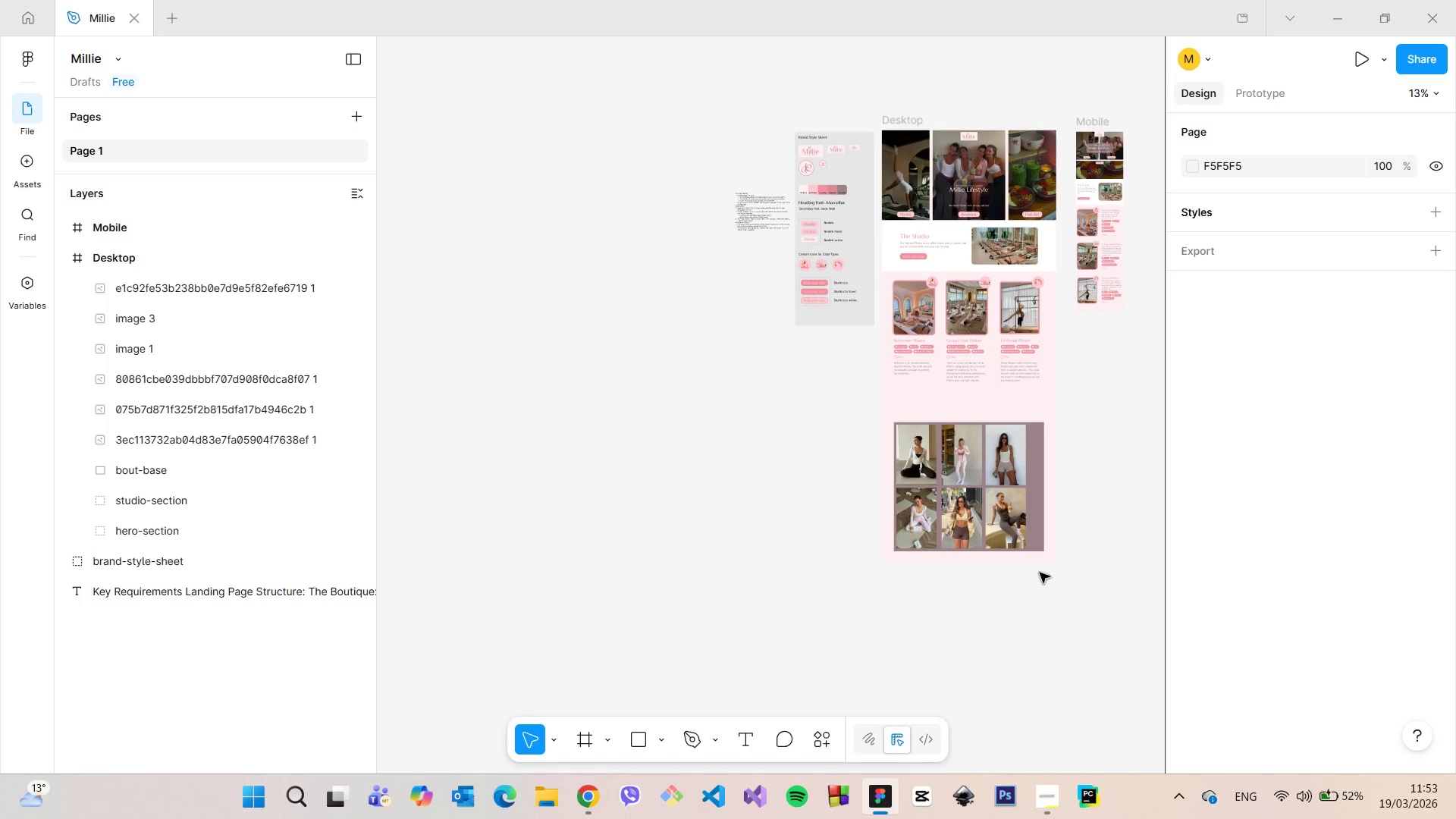 
scroll: coordinate [1037, 568], scroll_direction: up, amount: 8.0
 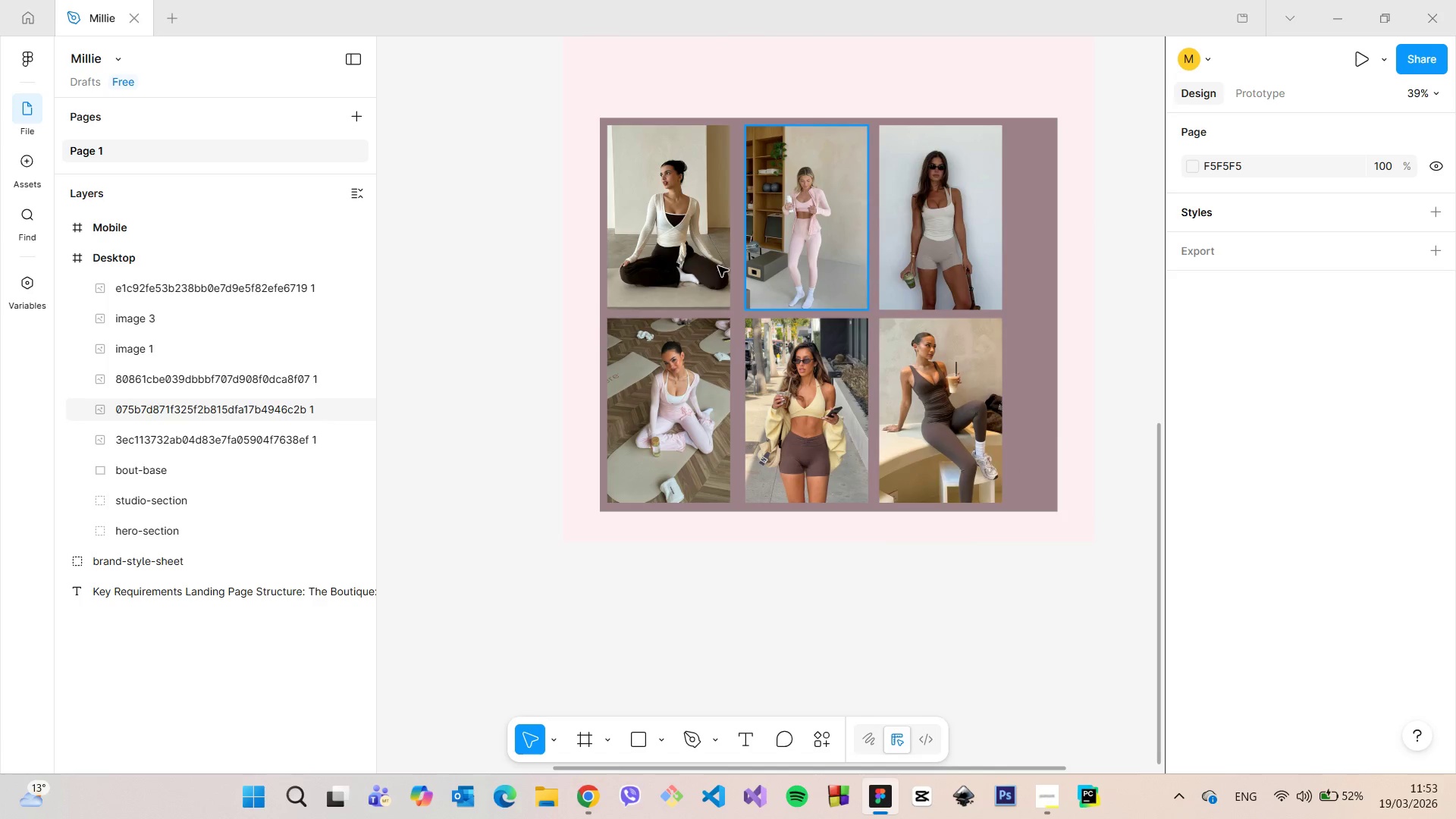 
left_click([700, 259])
 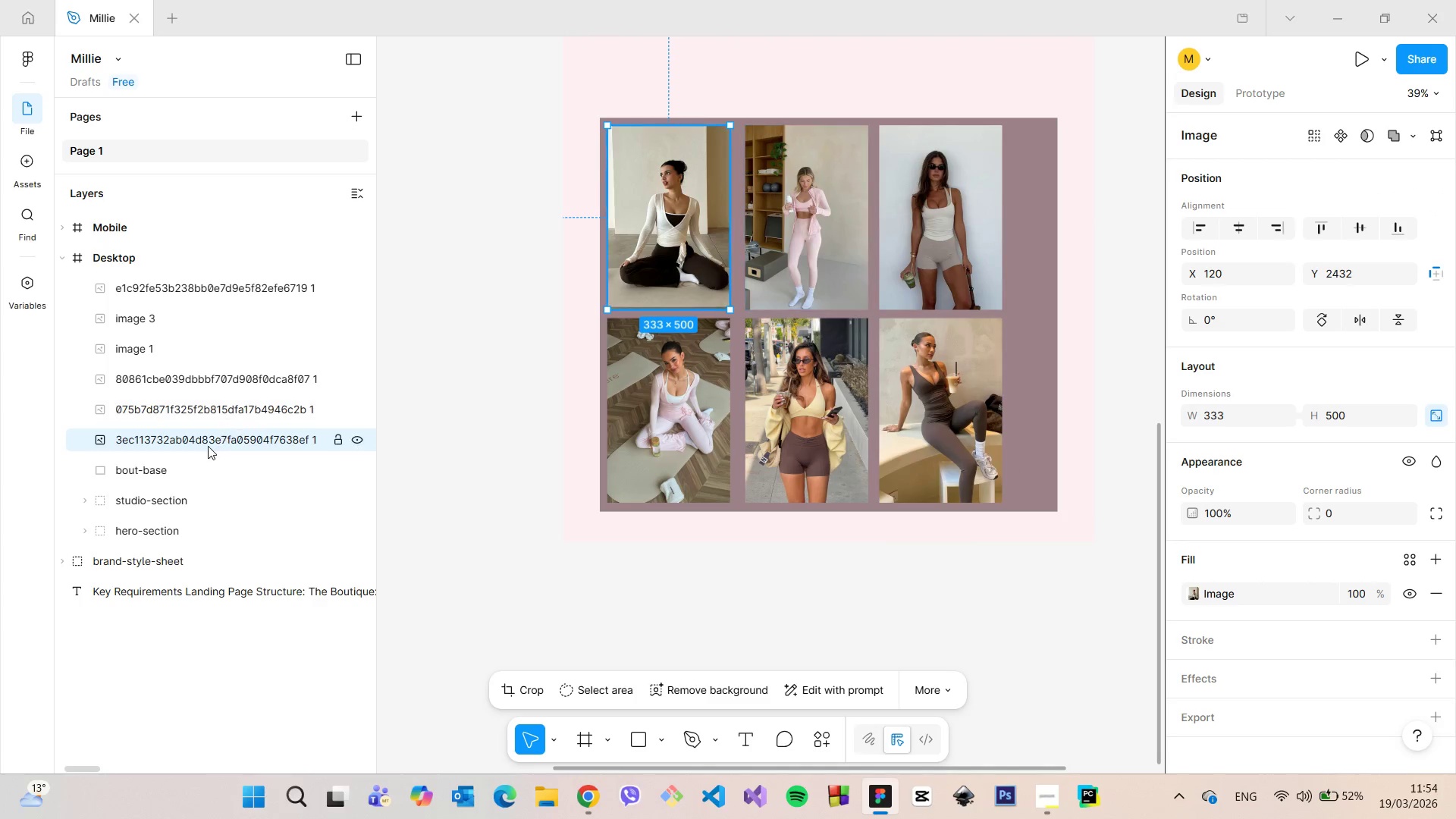 
double_click([208, 446])
 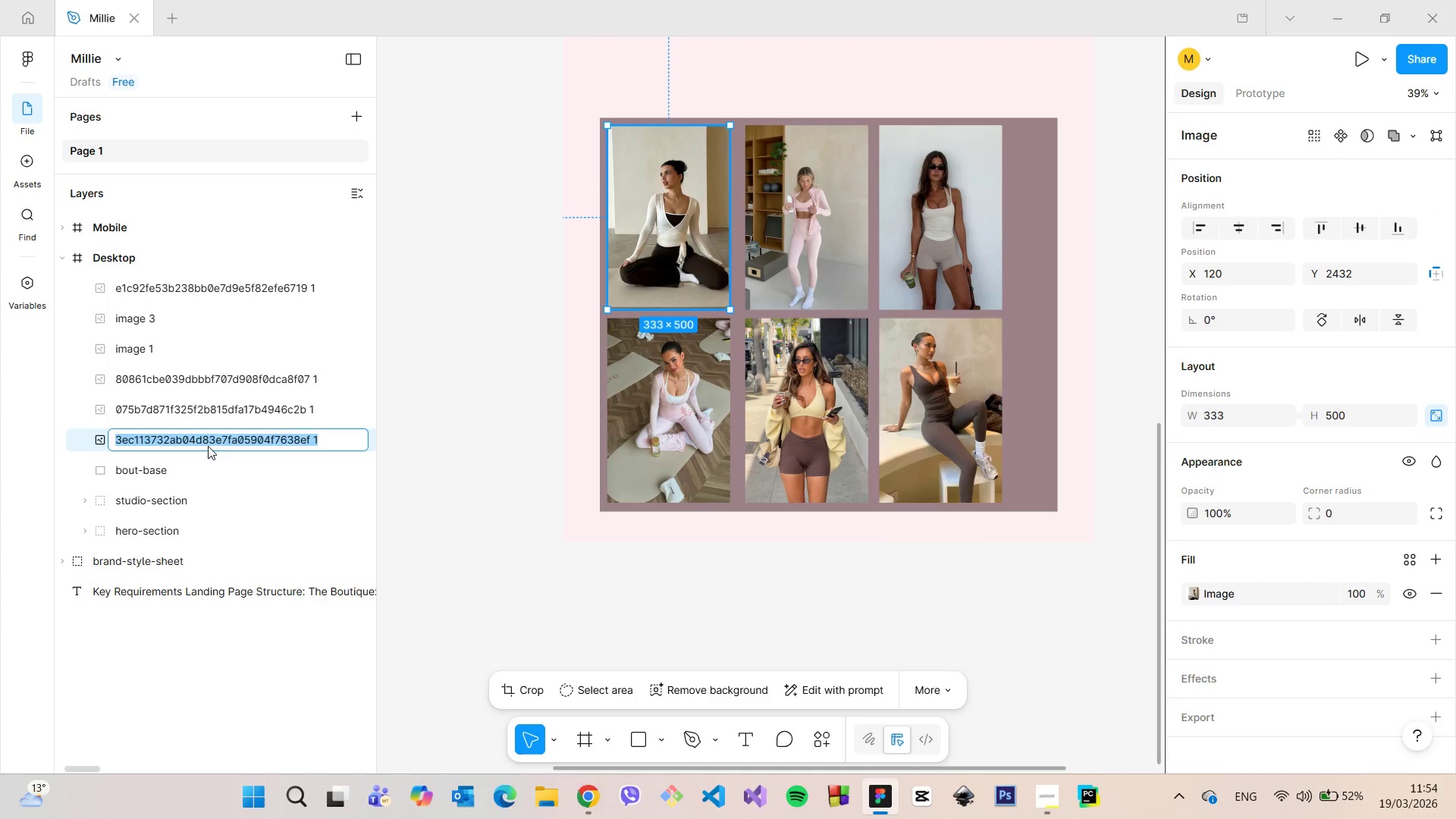 
type(bout1)
 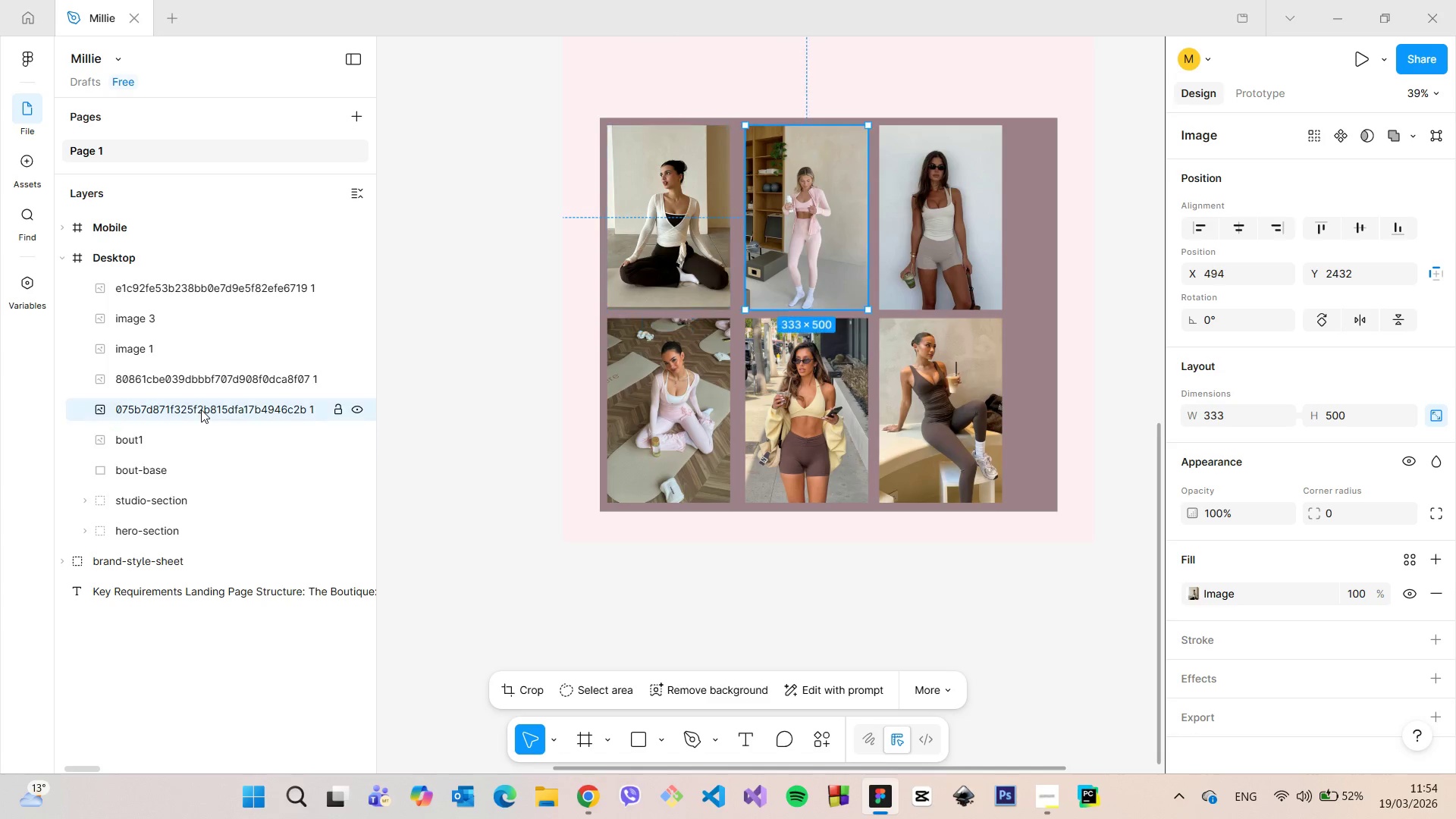 
double_click([201, 410])
 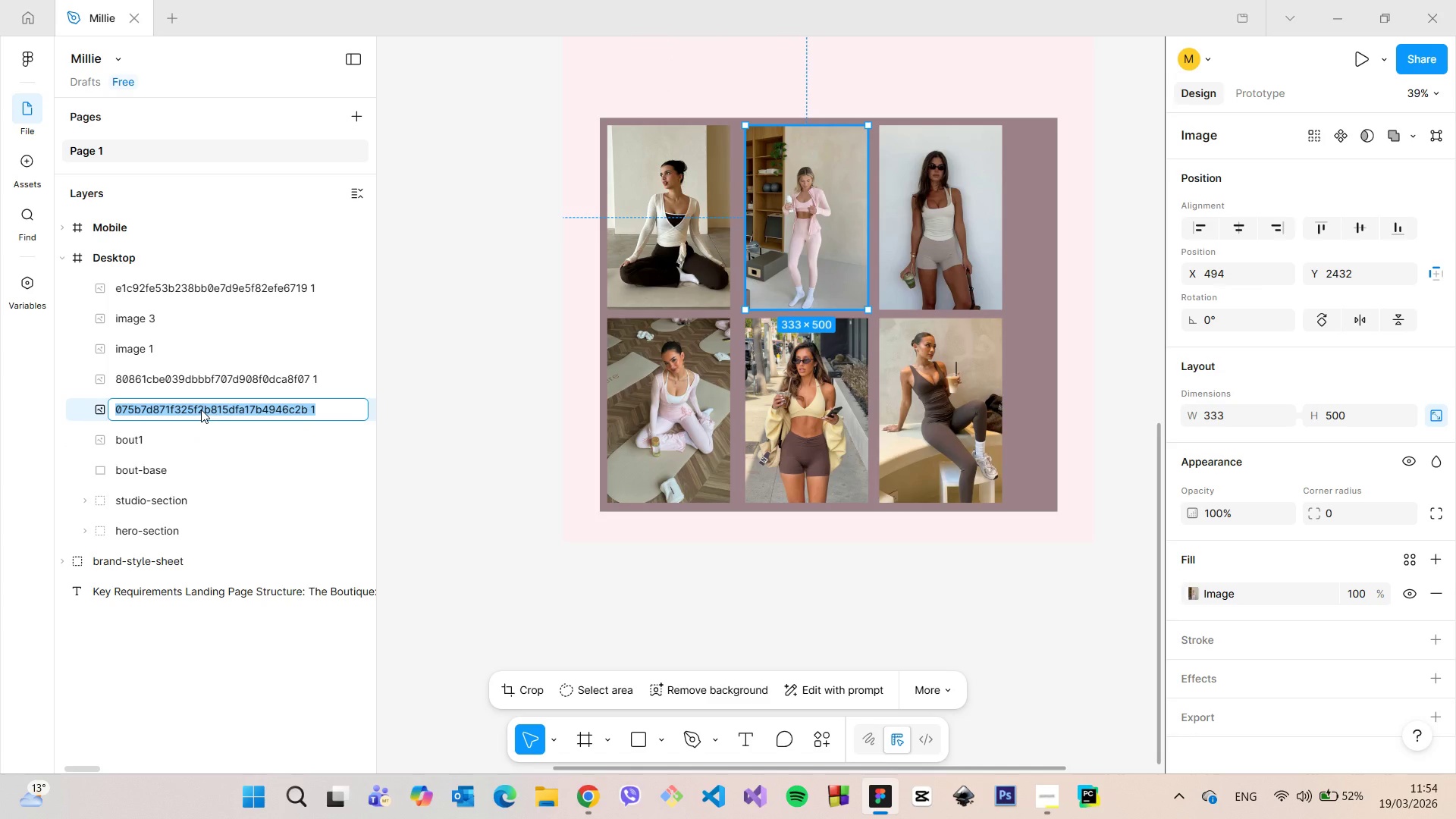 
type(bout2)
 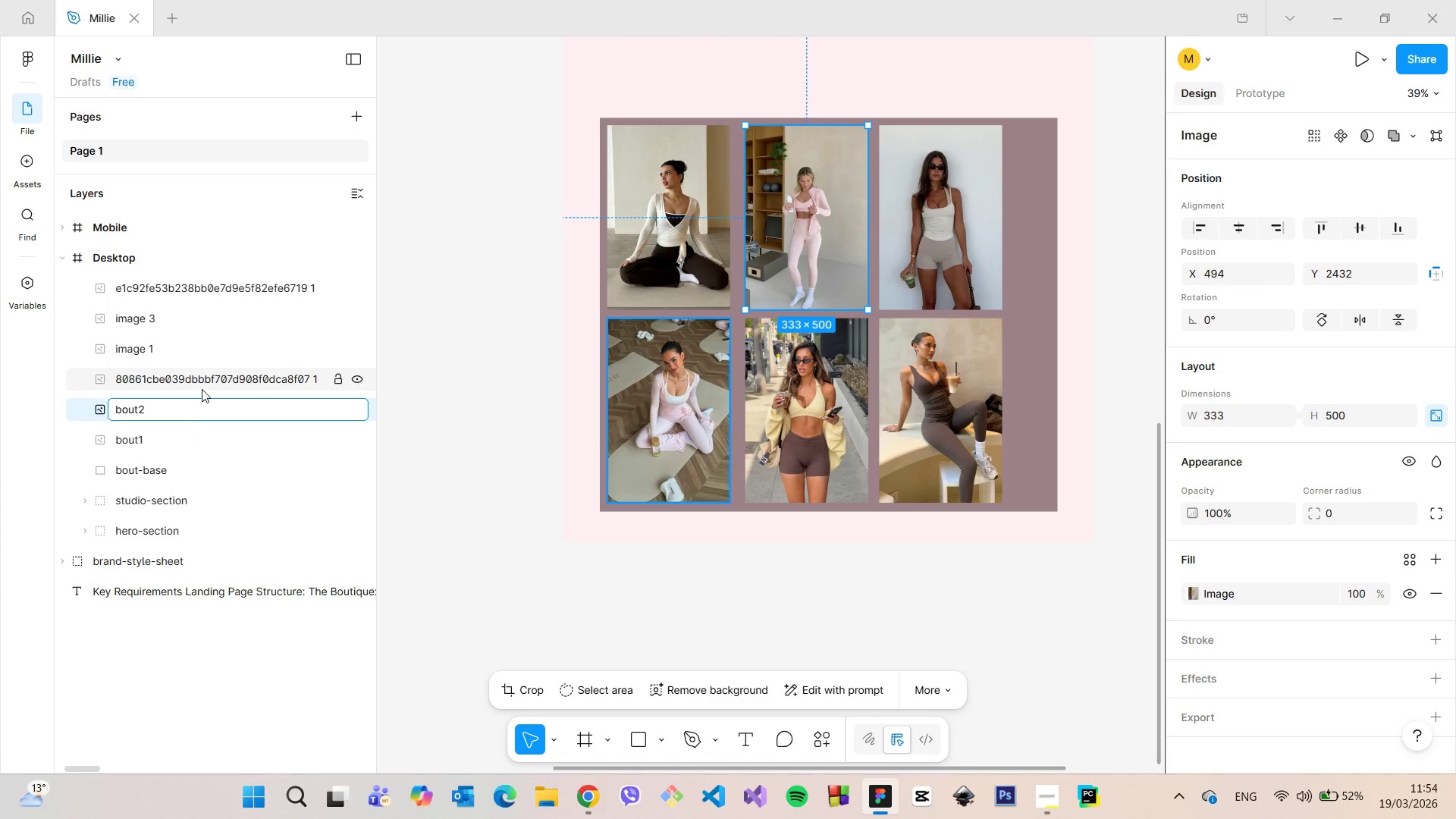 
left_click([202, 384])
 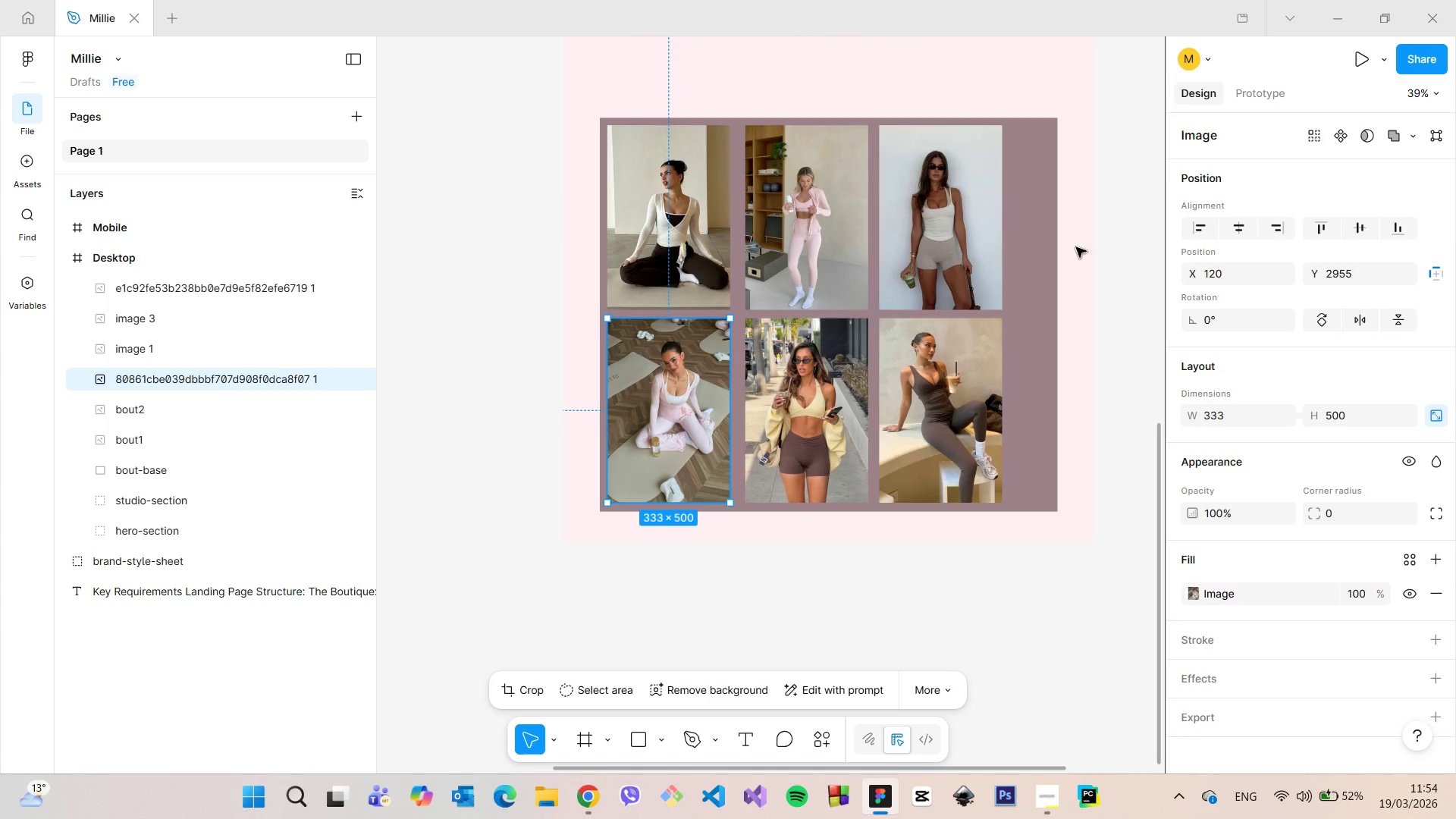 
left_click([959, 240])
 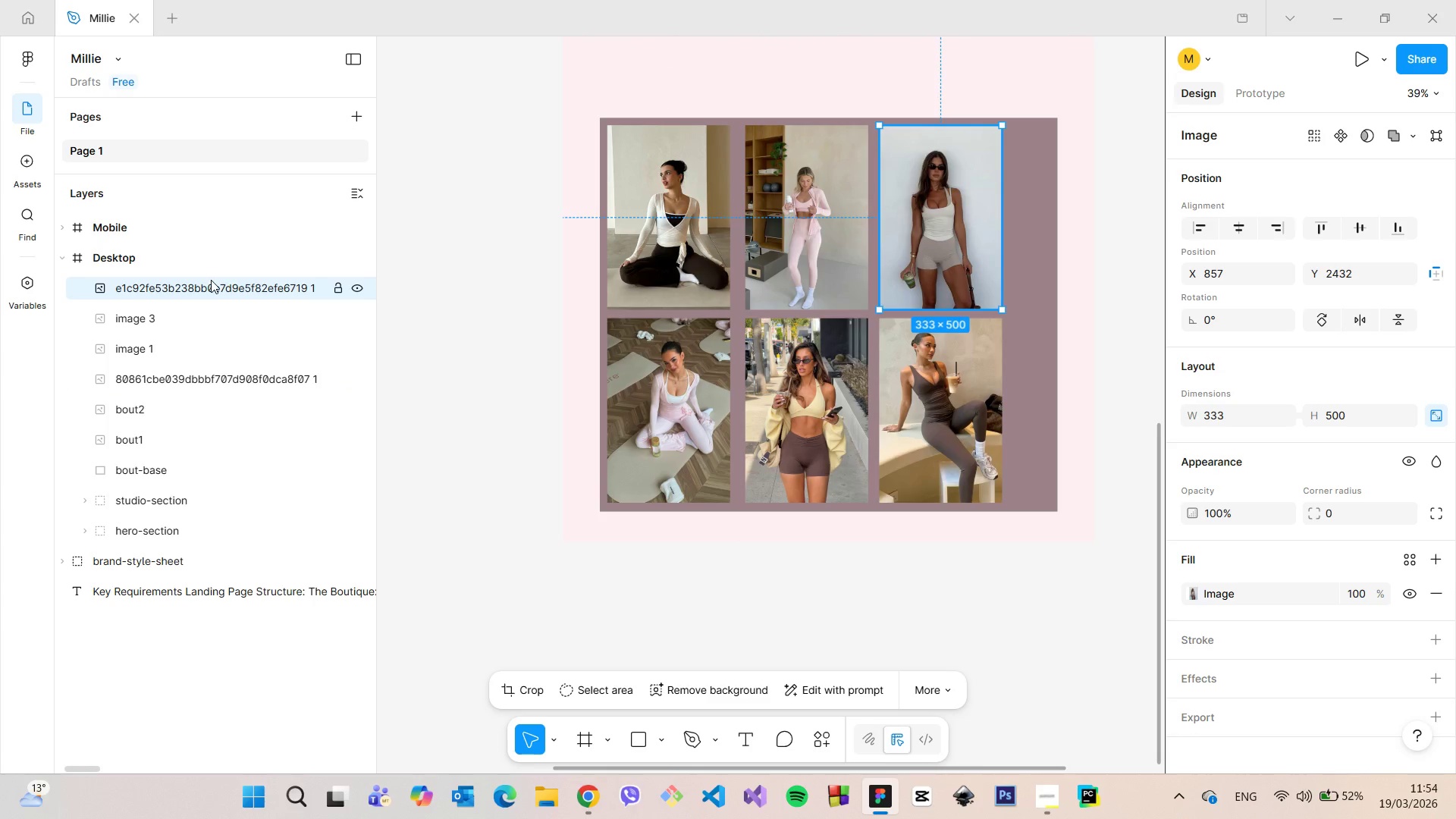 
left_click_drag(start_coordinate=[205, 283], to_coordinate=[199, 386])
 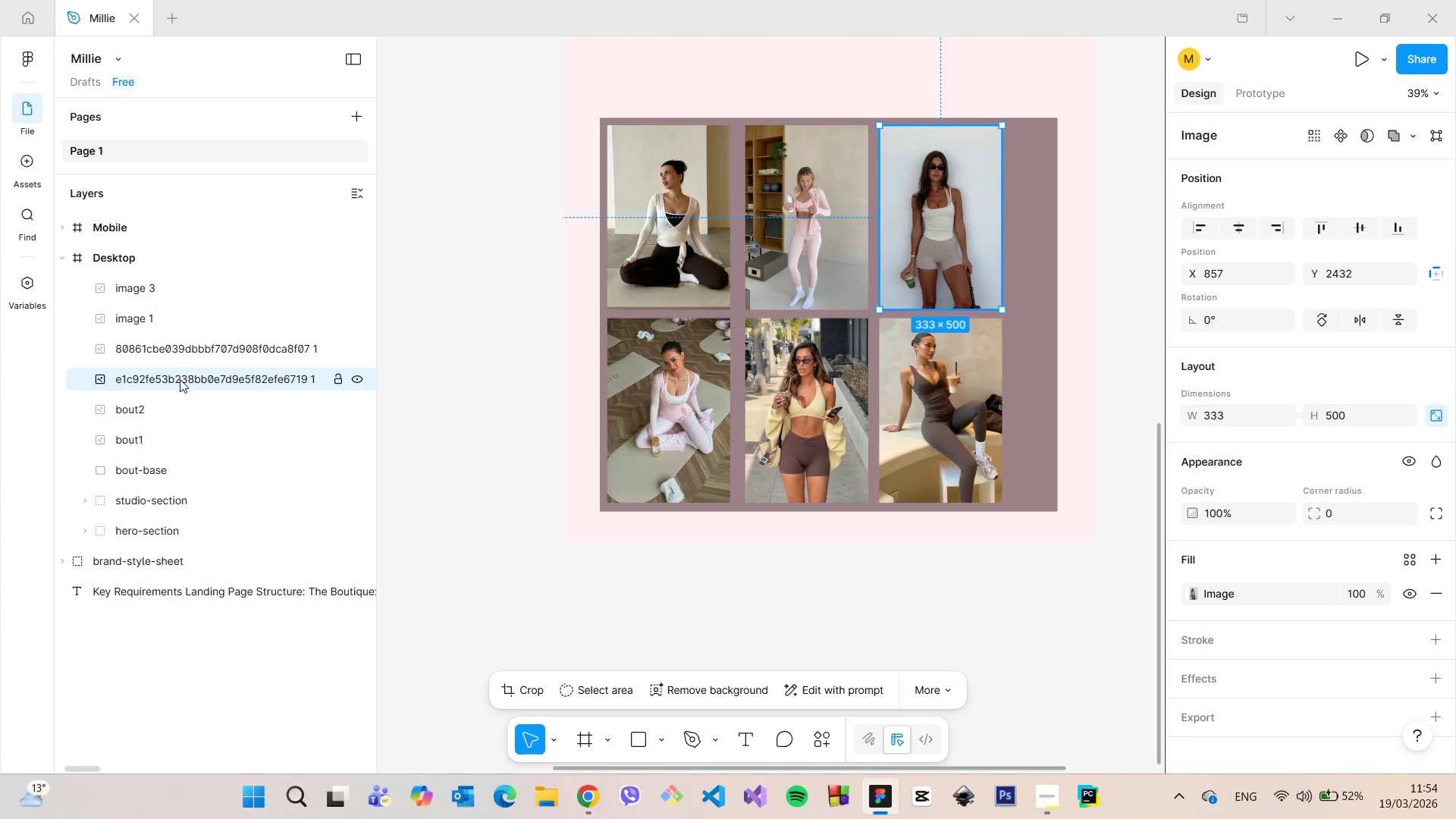 
double_click([180, 379])
 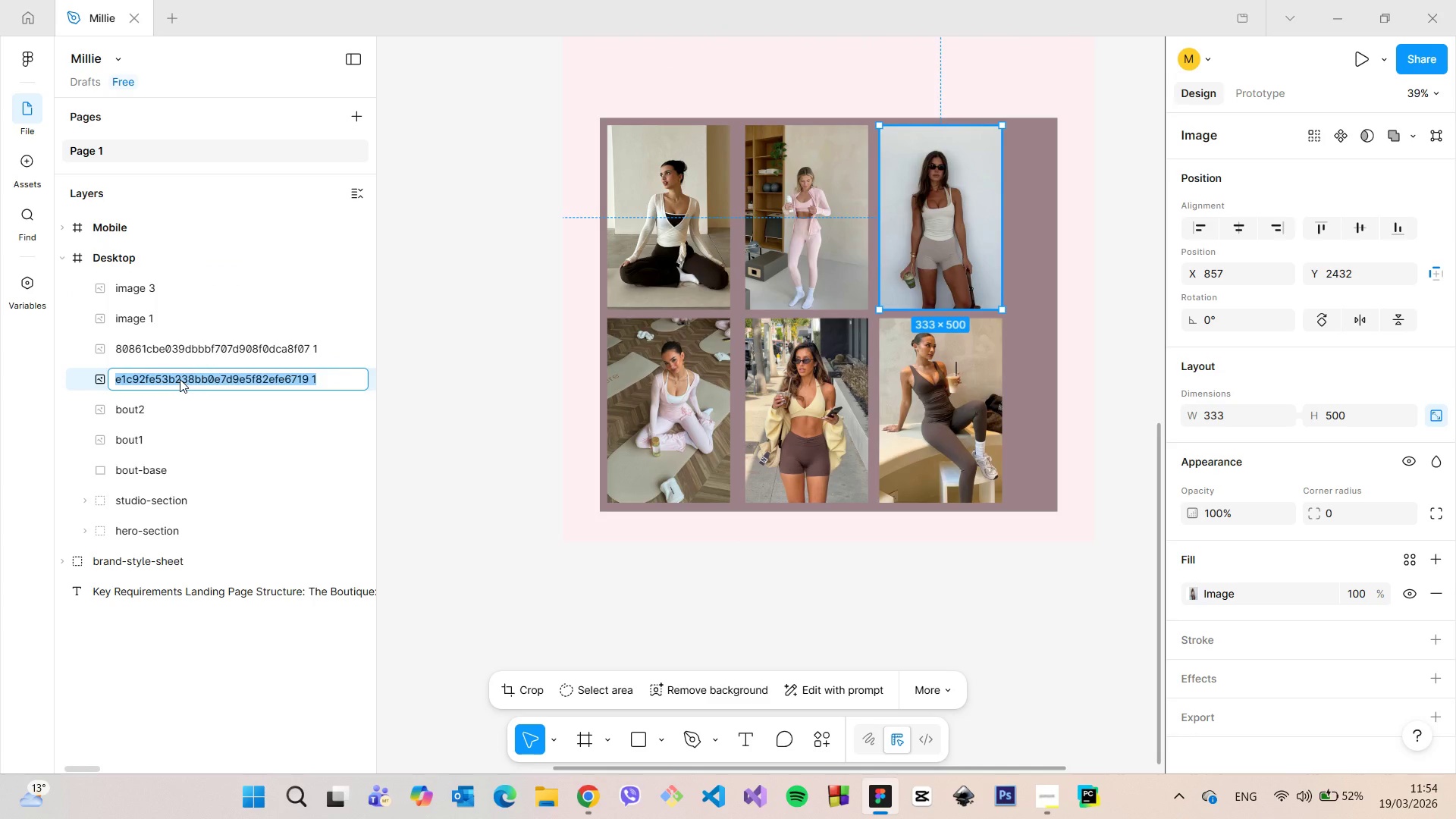 
type(bout3)
 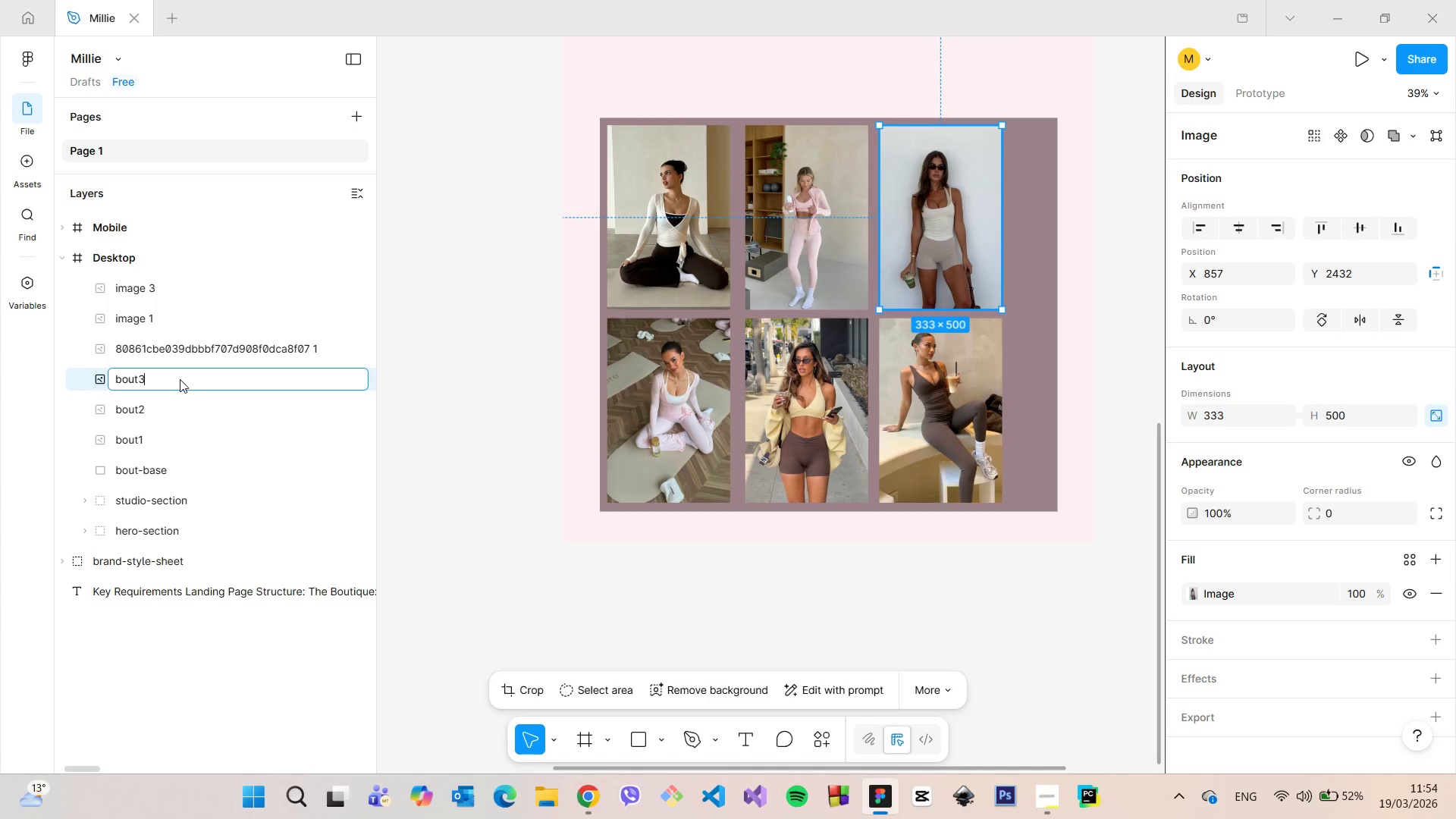 
key(Enter)
 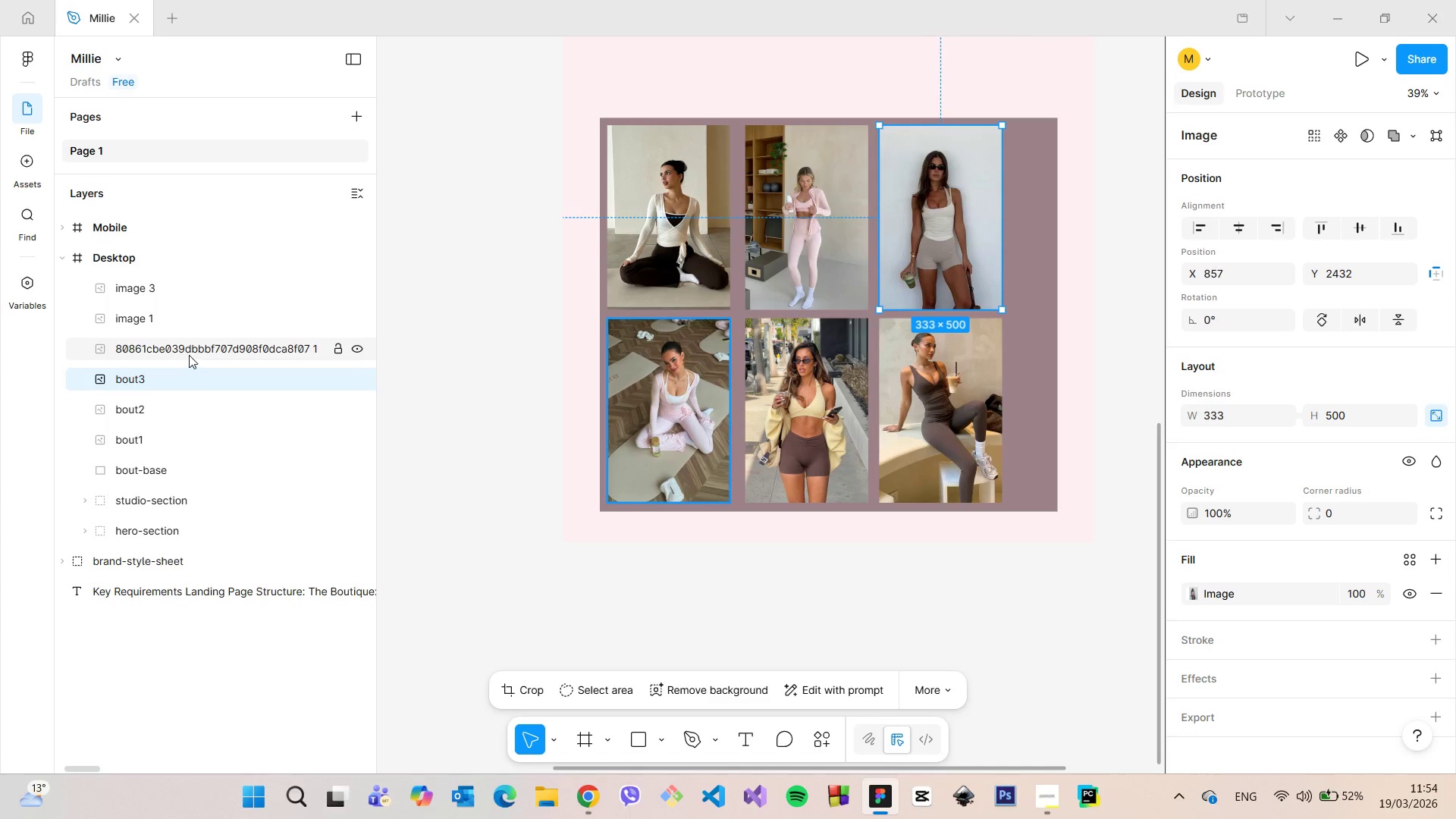 
double_click([189, 355])
 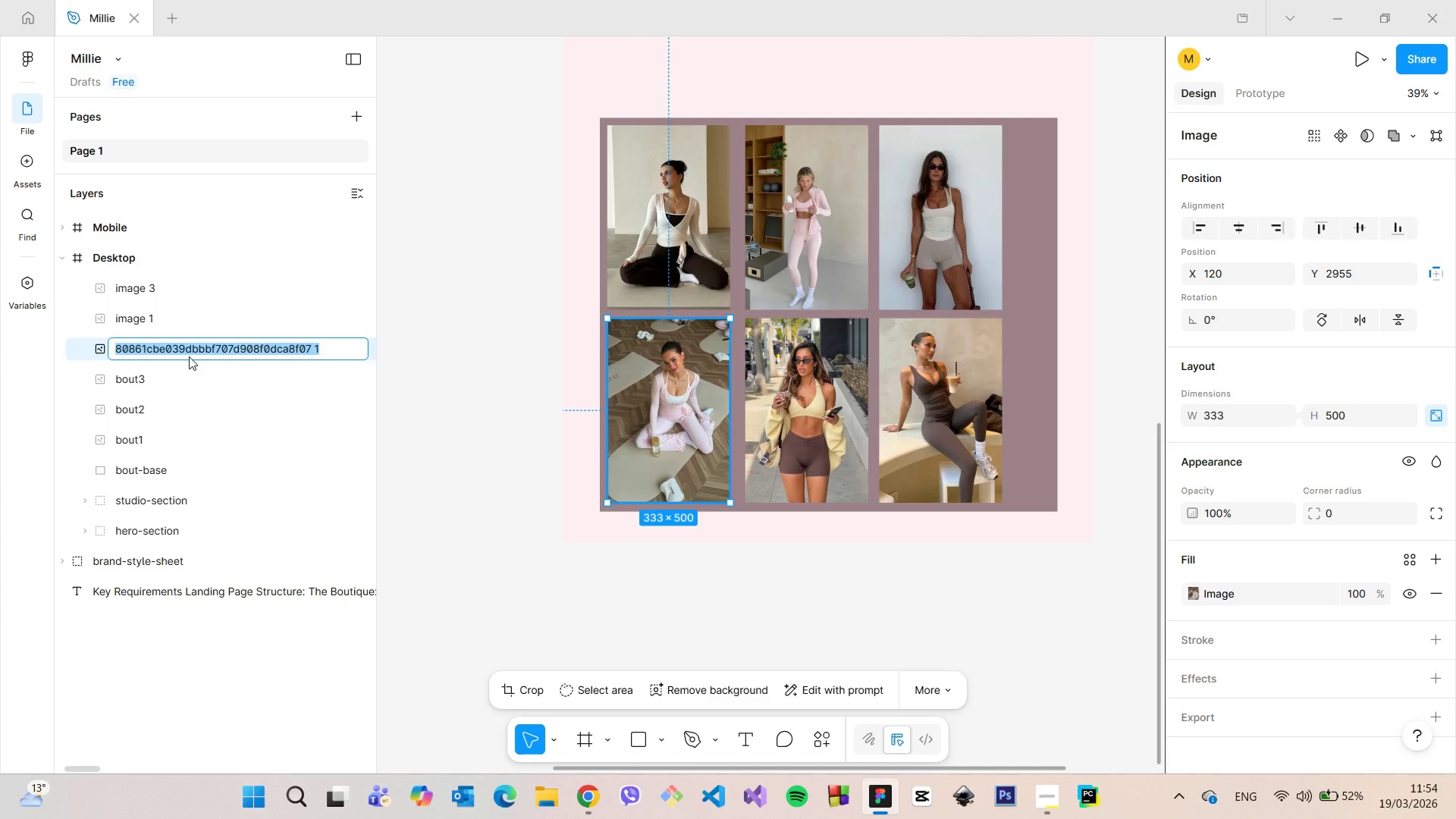 
type(bout4)
 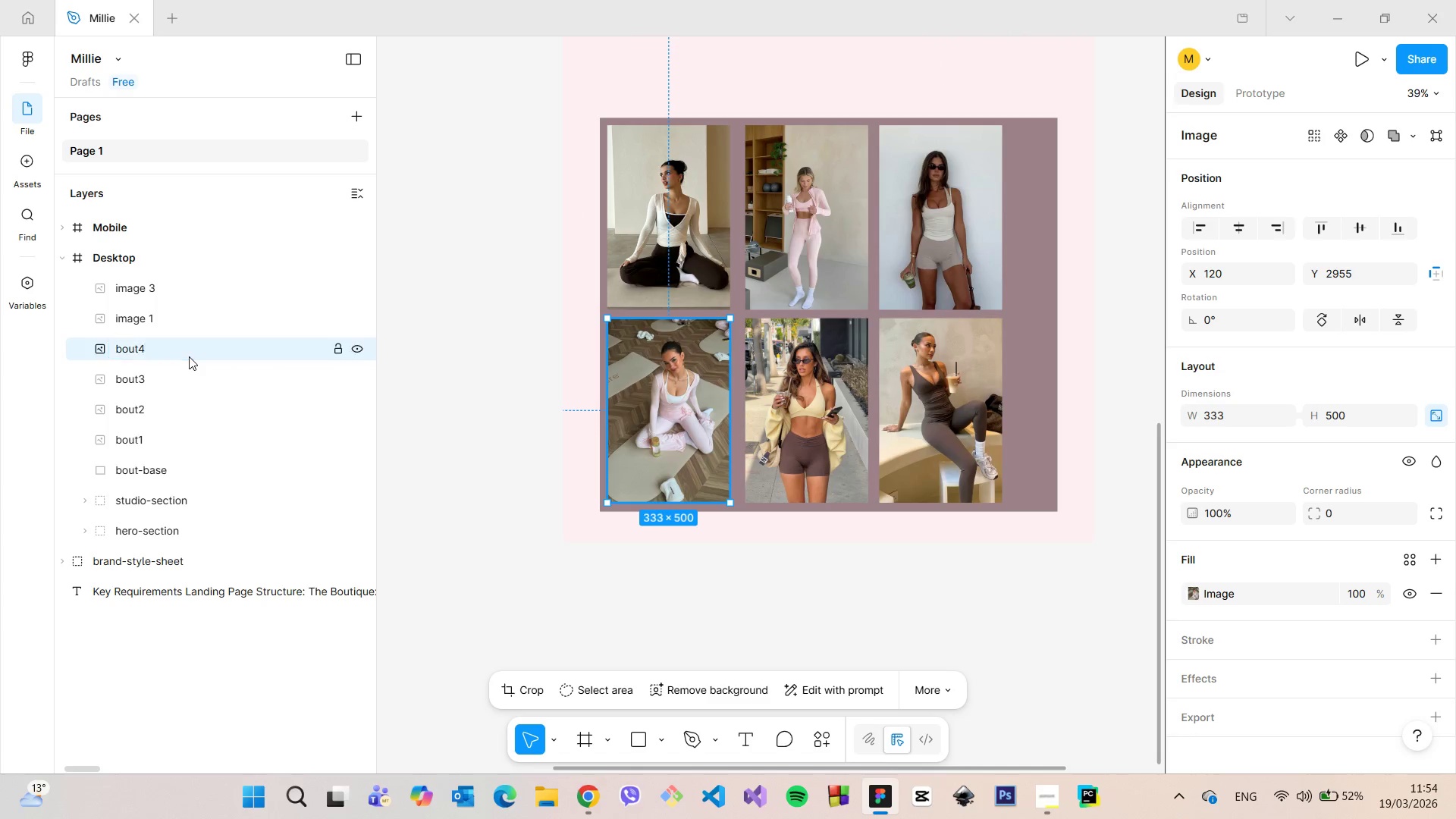 
key(Enter)
 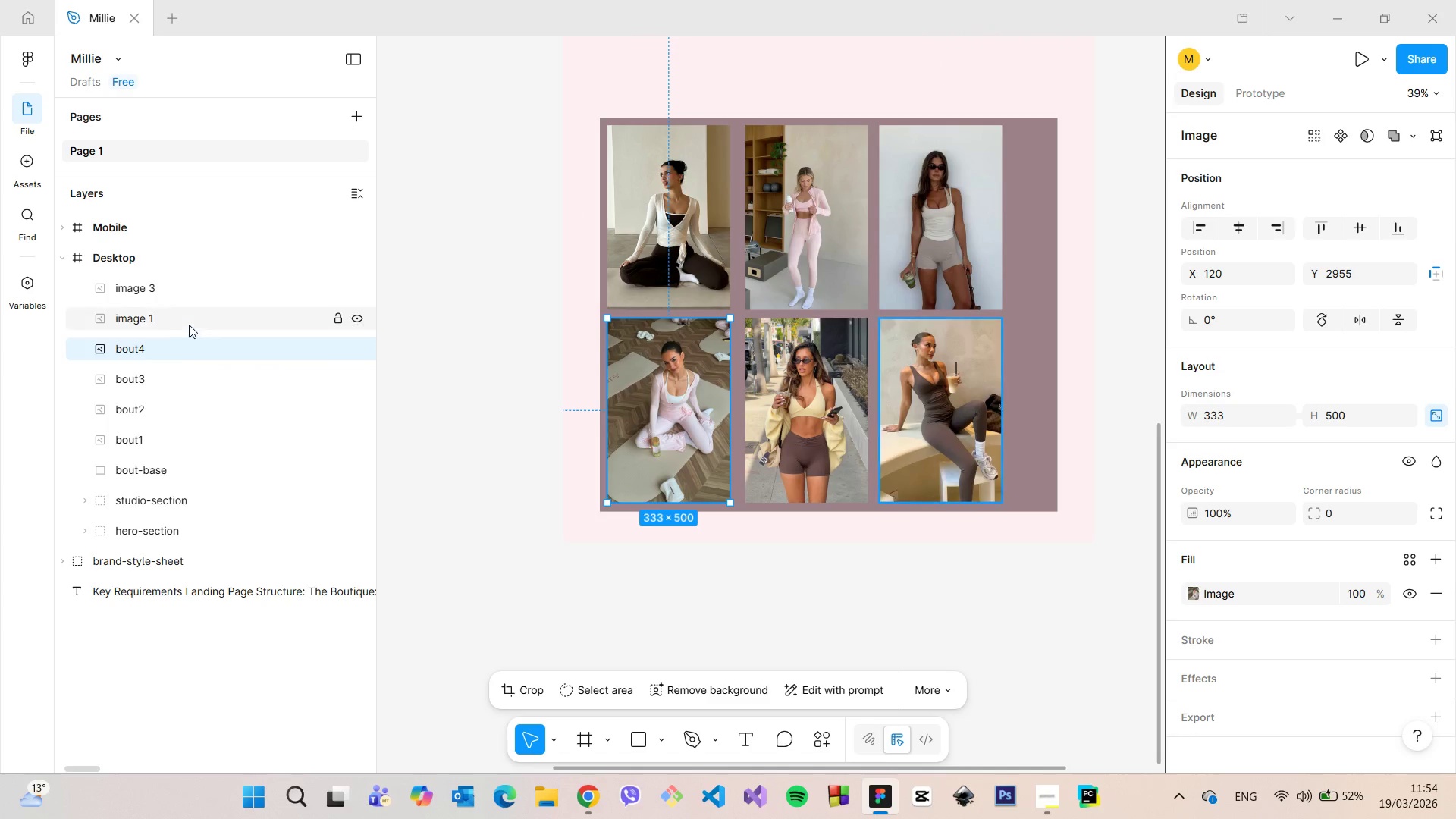 
double_click([190, 322])
 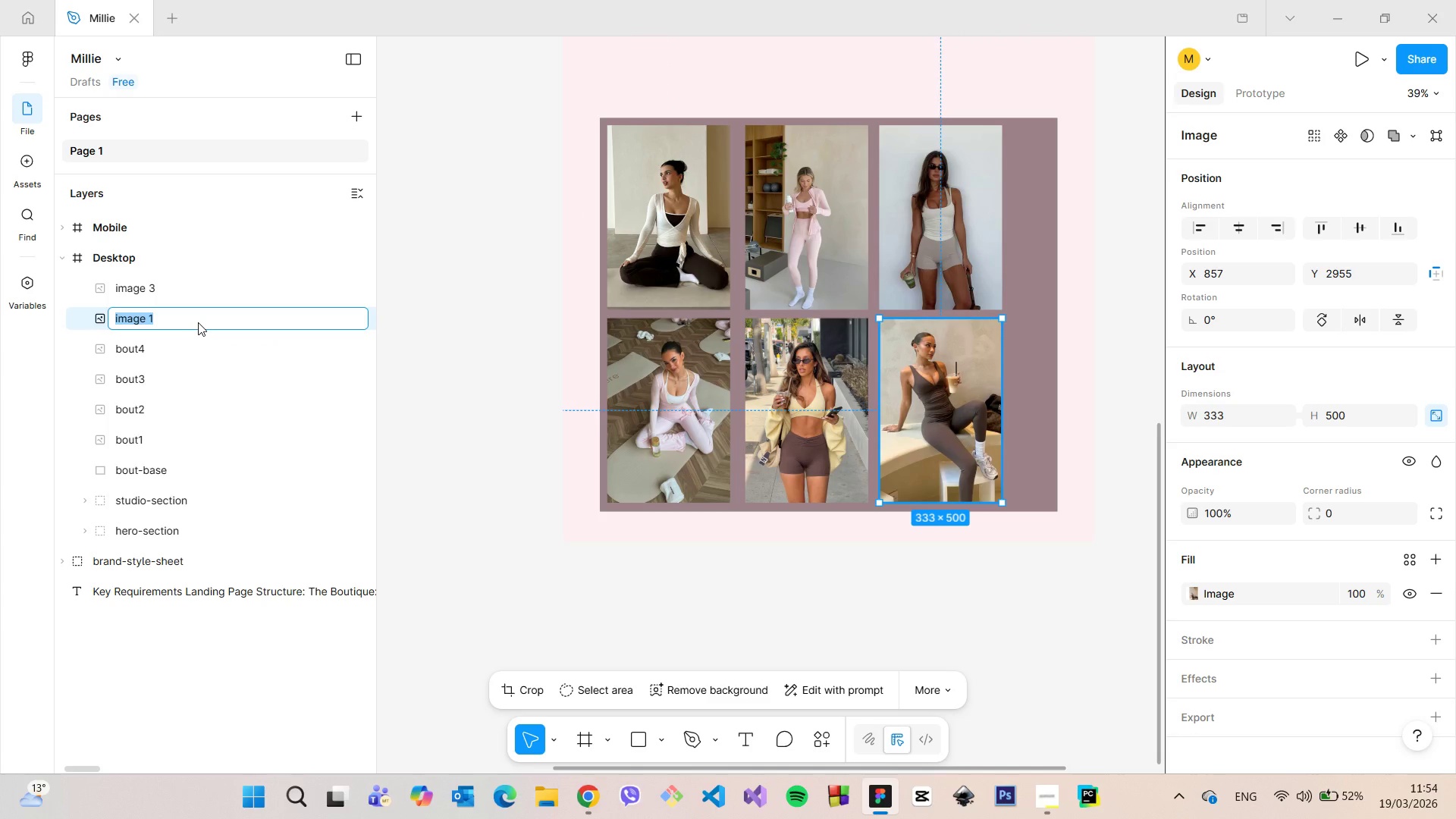 
left_click([203, 284])
 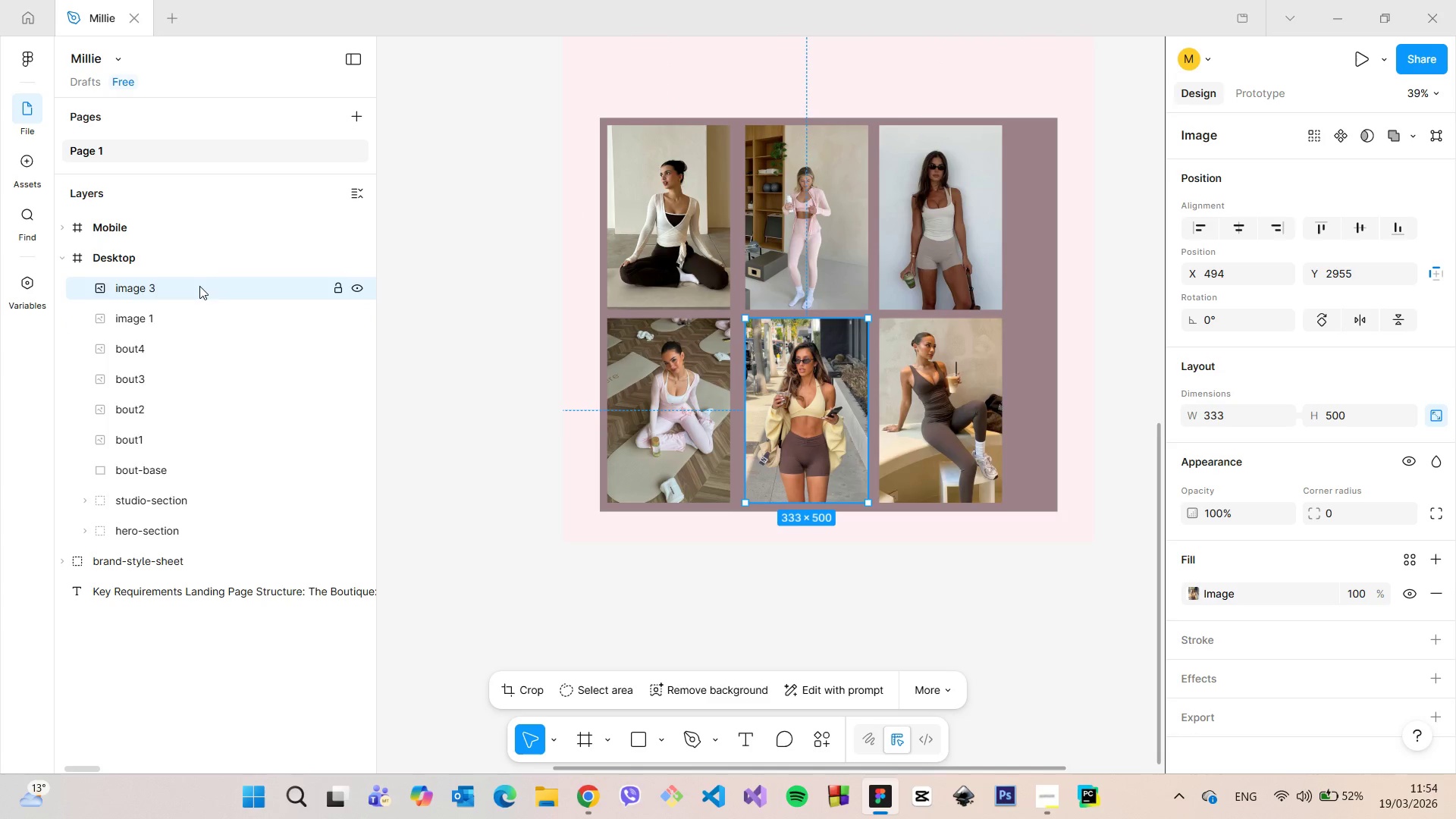 
left_click_drag(start_coordinate=[199, 284], to_coordinate=[193, 322])
 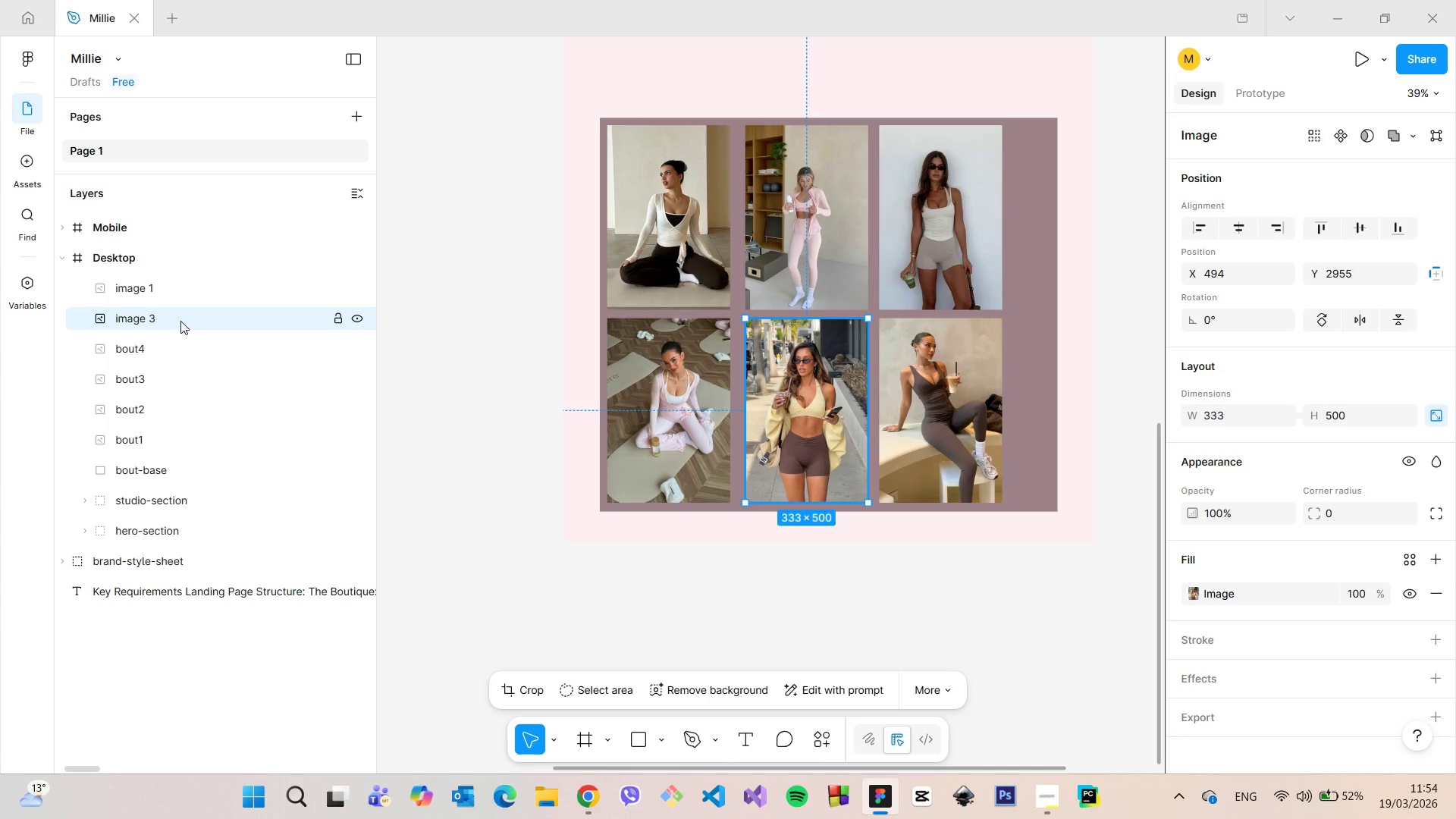 
double_click([180, 321])
 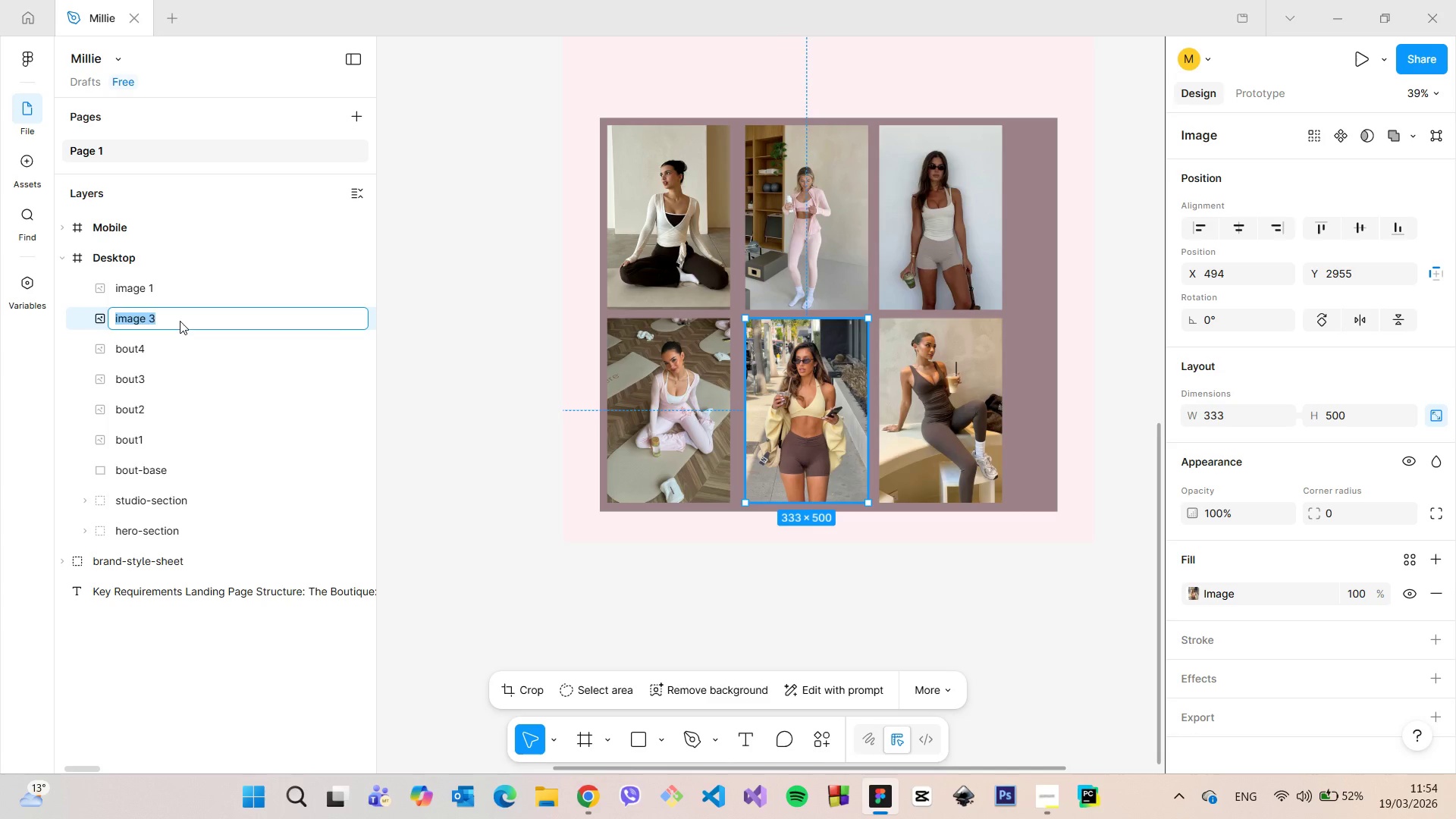 
type(bout)
key(Backspace)
type(5)
 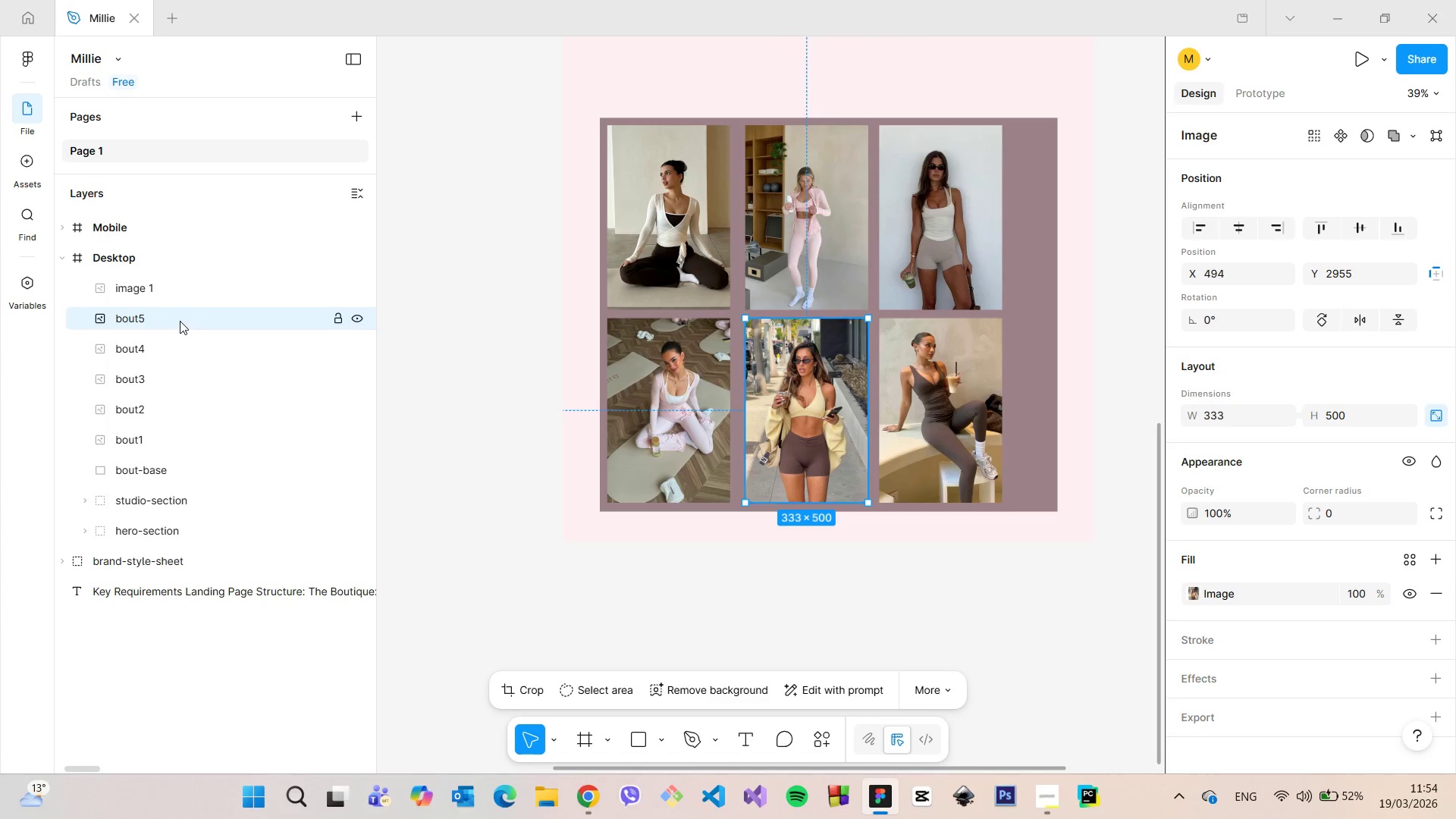 
hold_key(key=4, duration=0.31)
 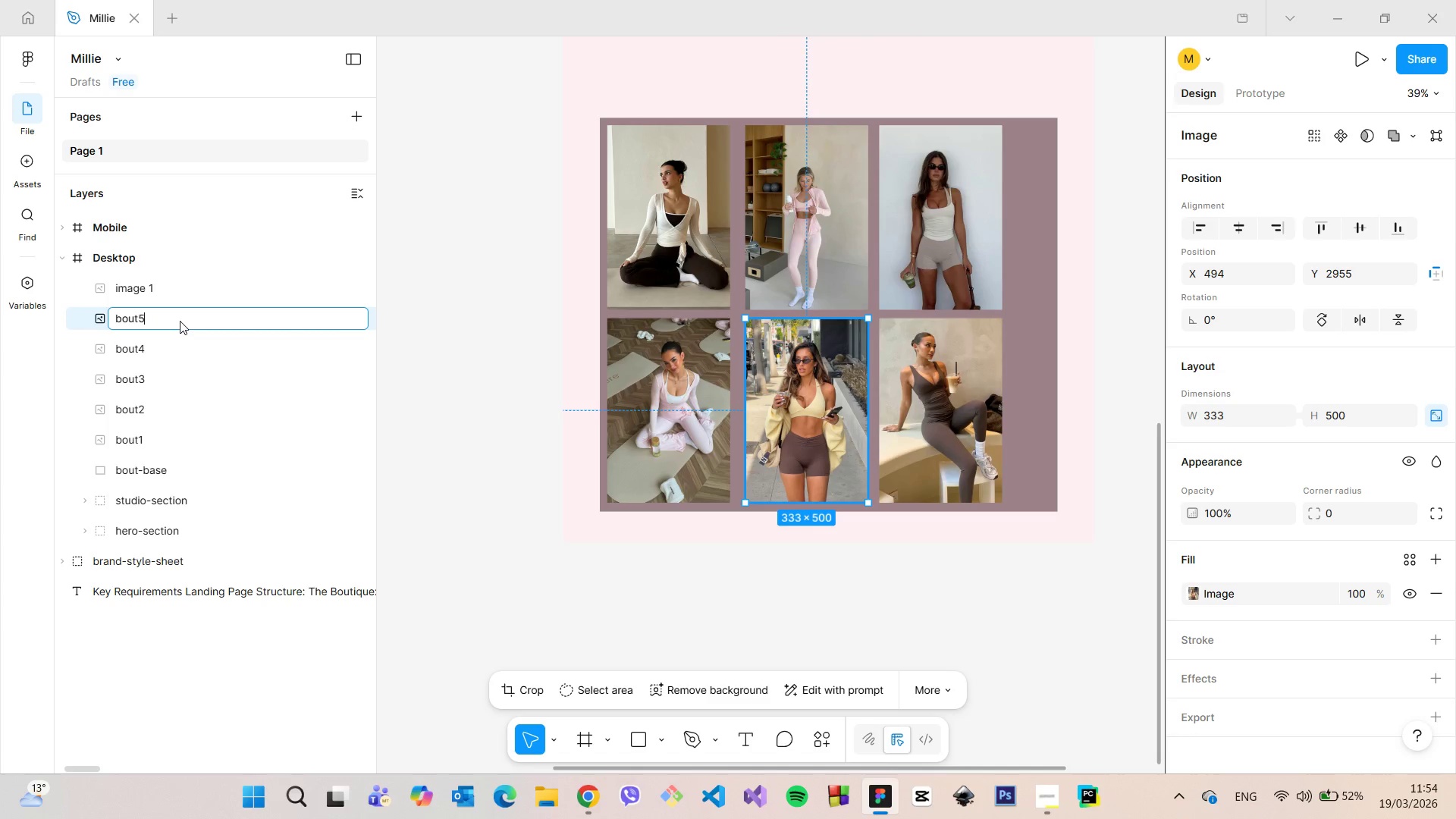 
key(Enter)
 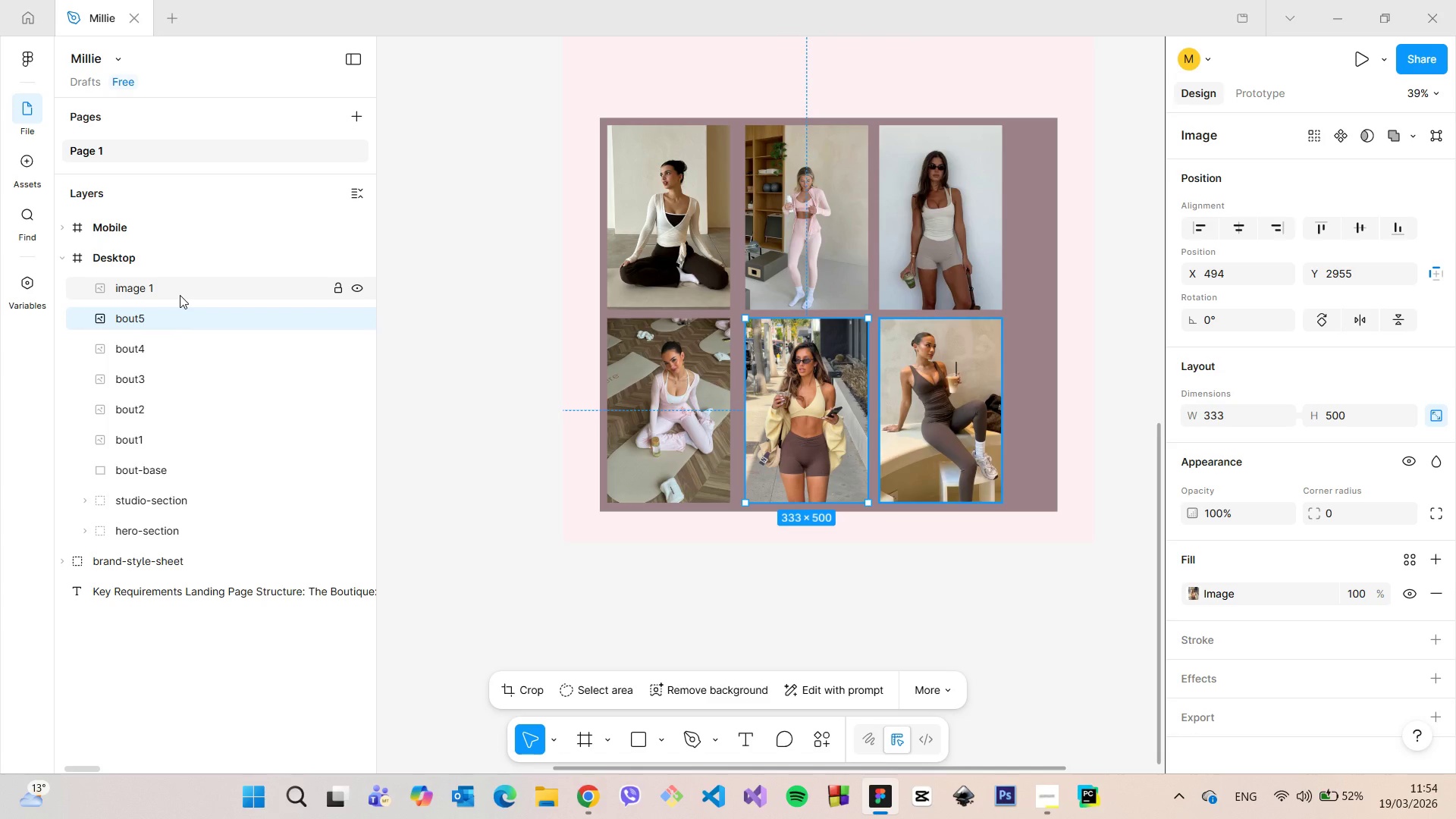 
double_click([180, 295])
 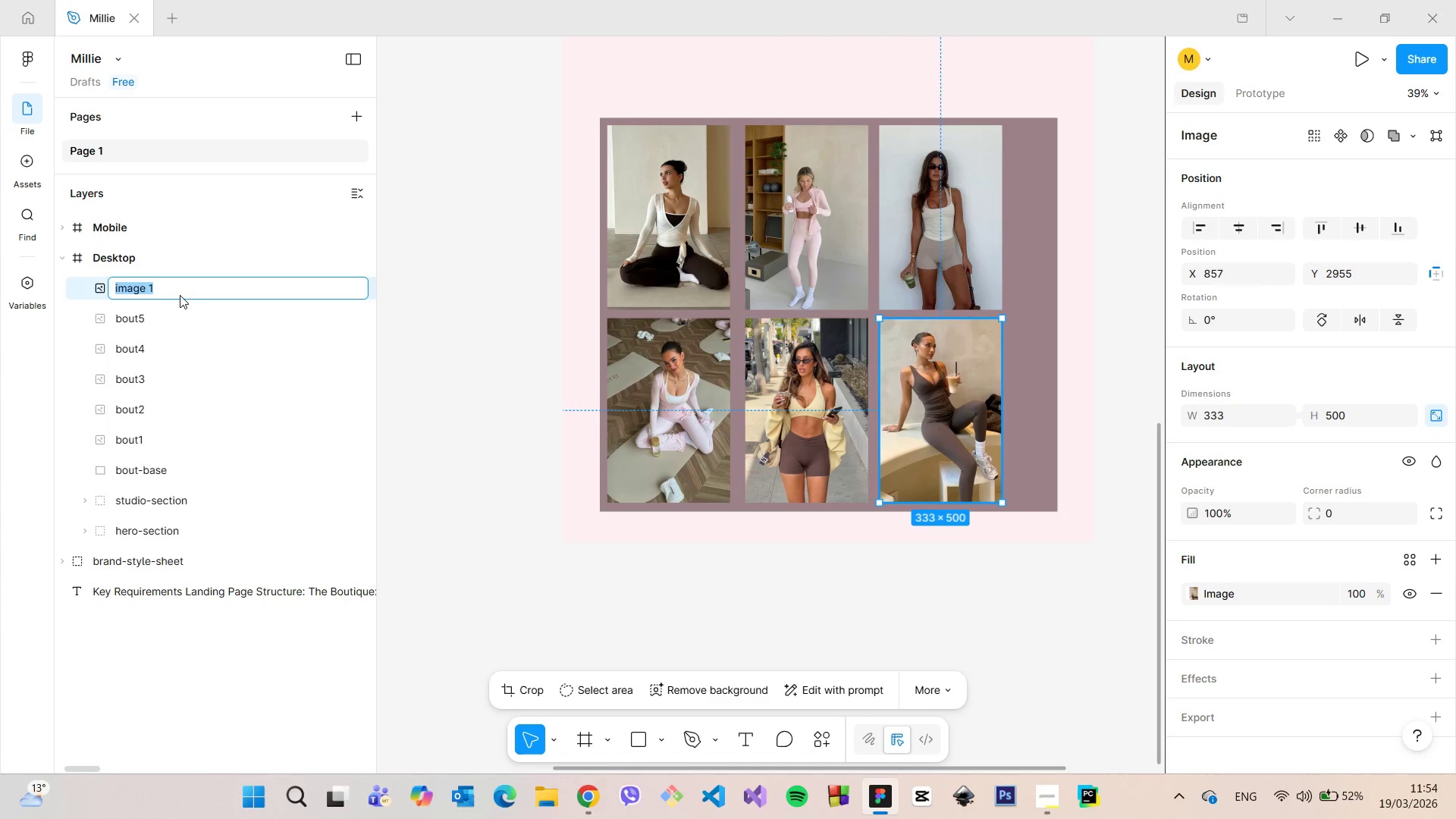 
type(ob)
key(Backspace)
key(Backspace)
type(bout6)
 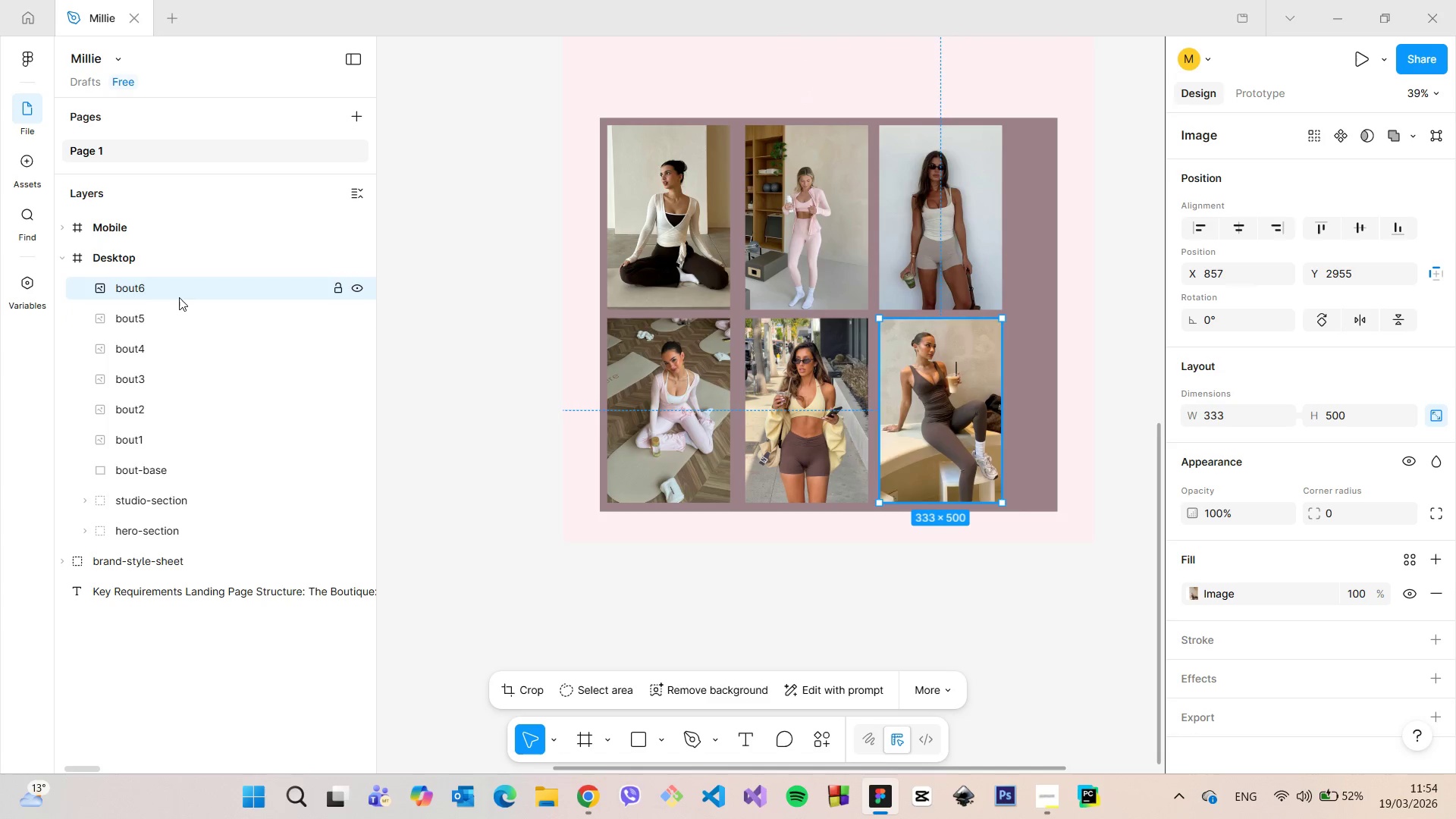 
key(Enter)
 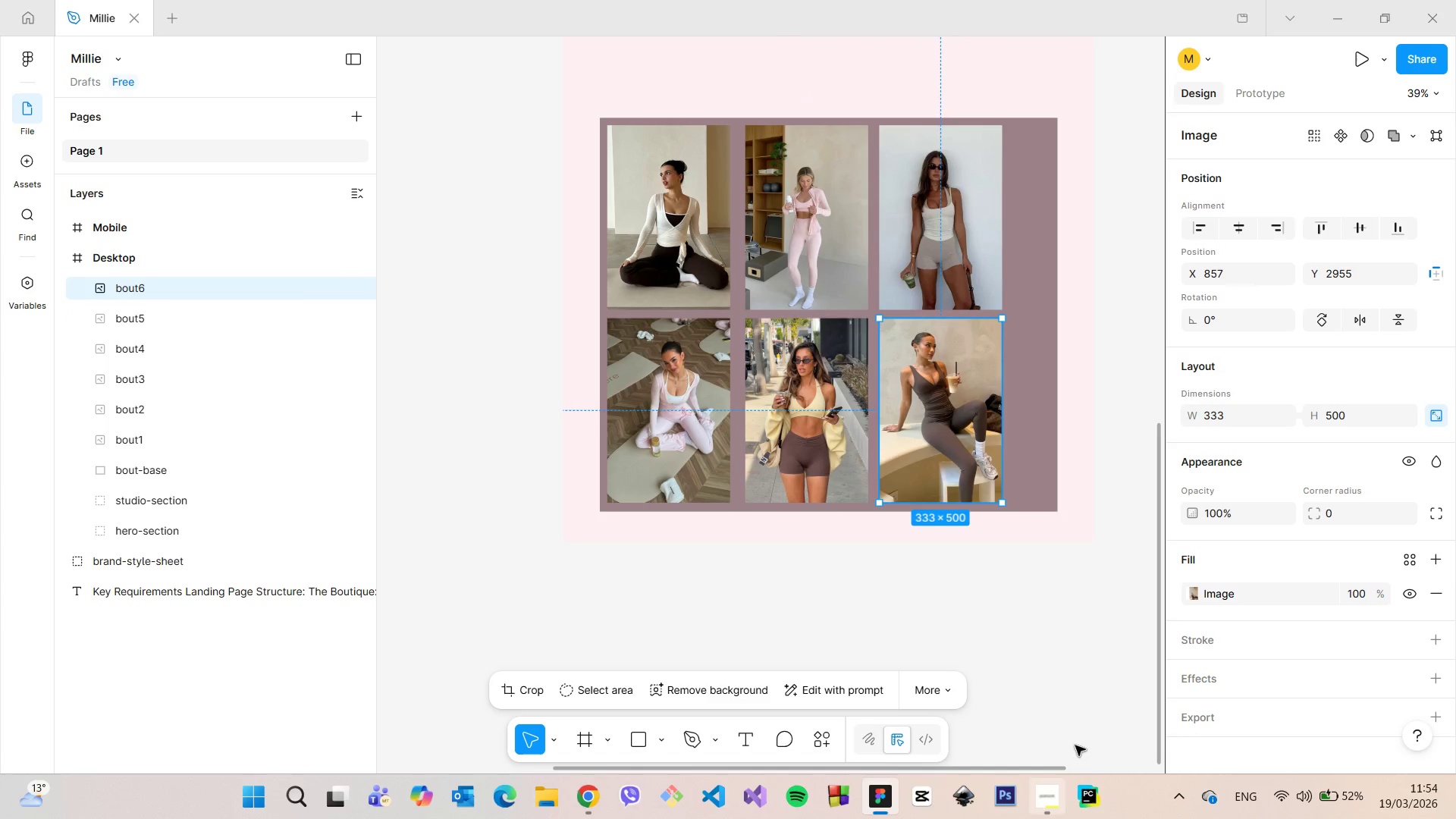 
left_click([1065, 788])